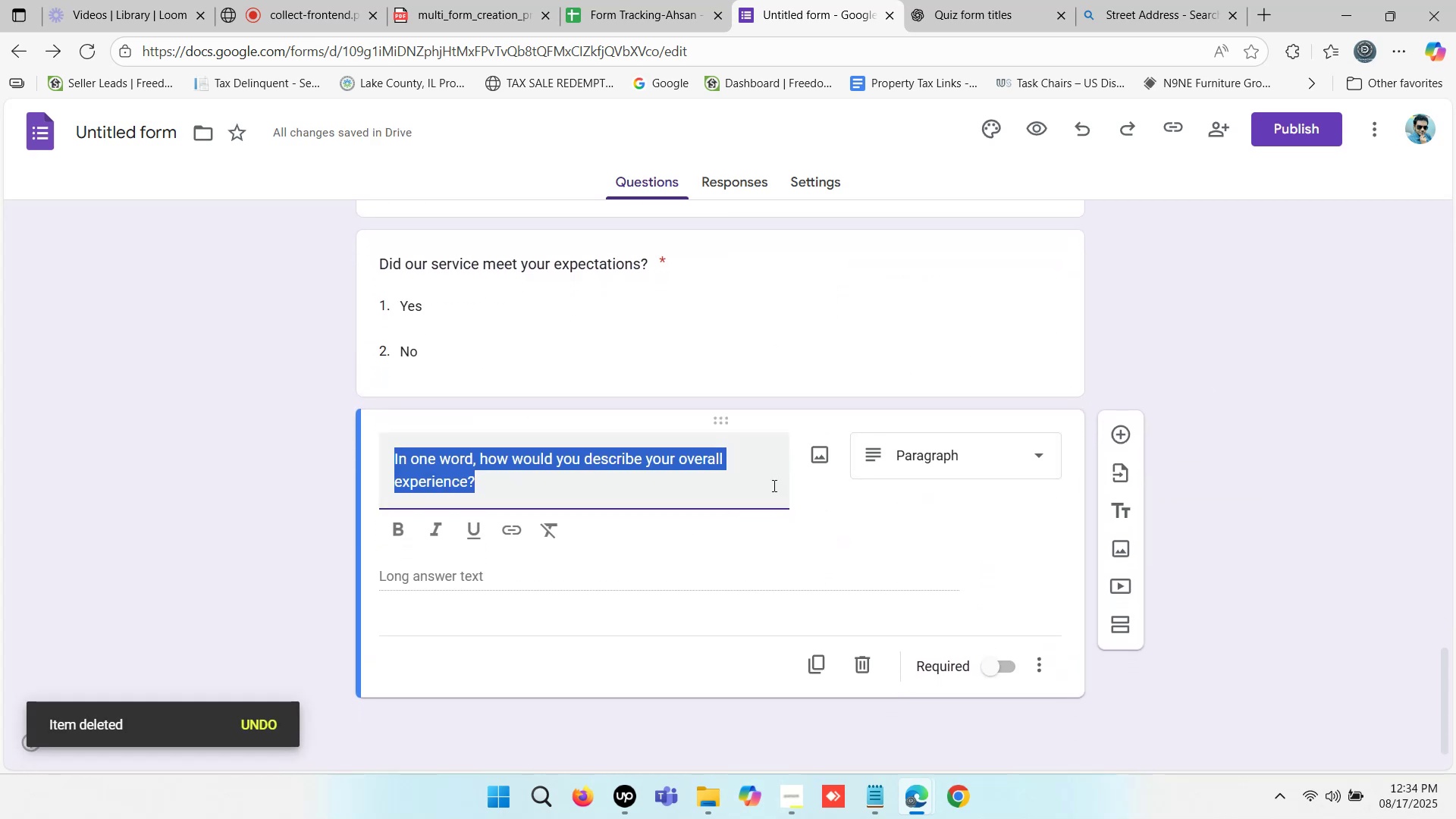 
left_click([759, 471])
 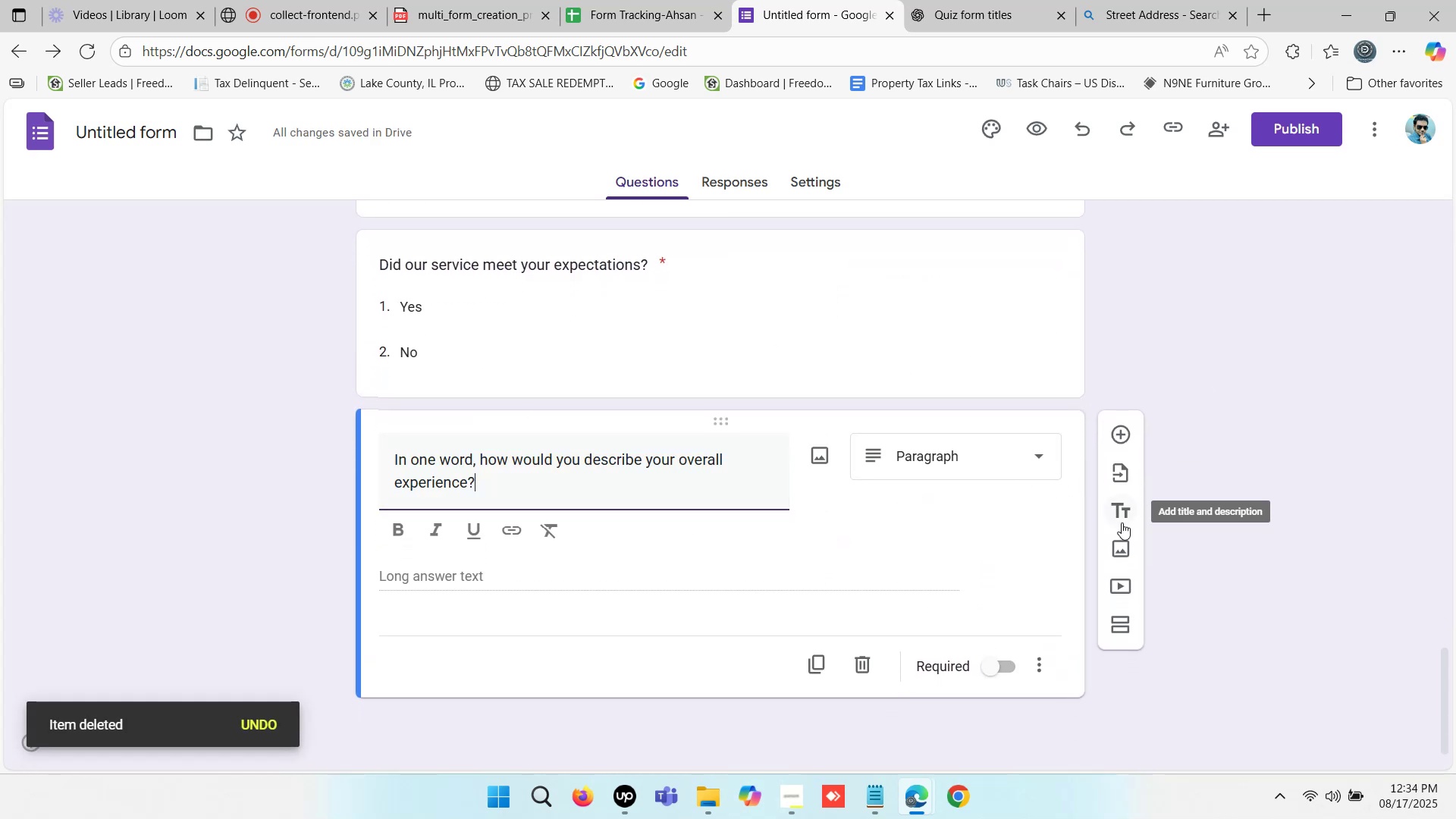 
left_click([1122, 516])
 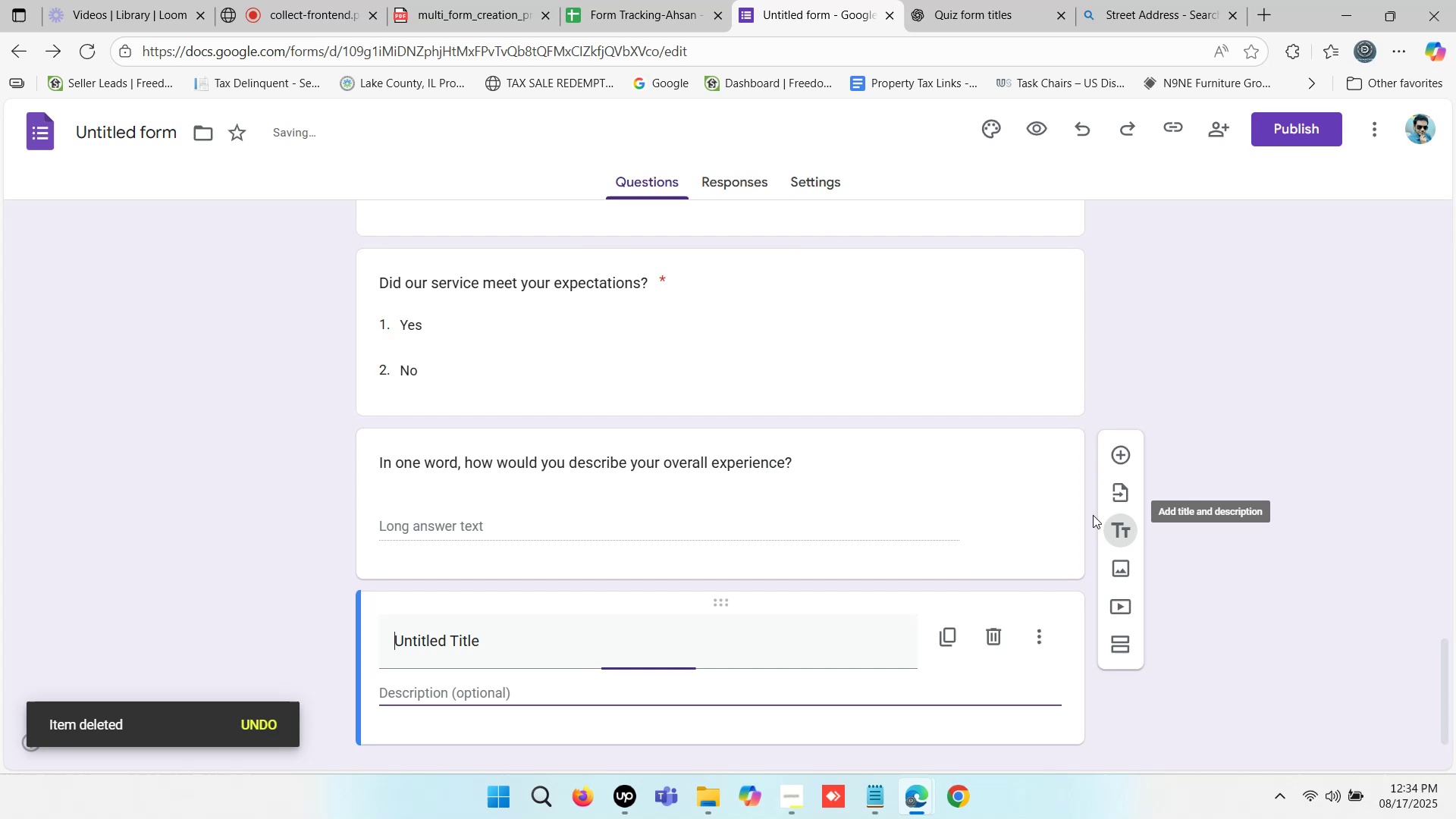 
scroll: coordinate [699, 491], scroll_direction: down, amount: 3.0
 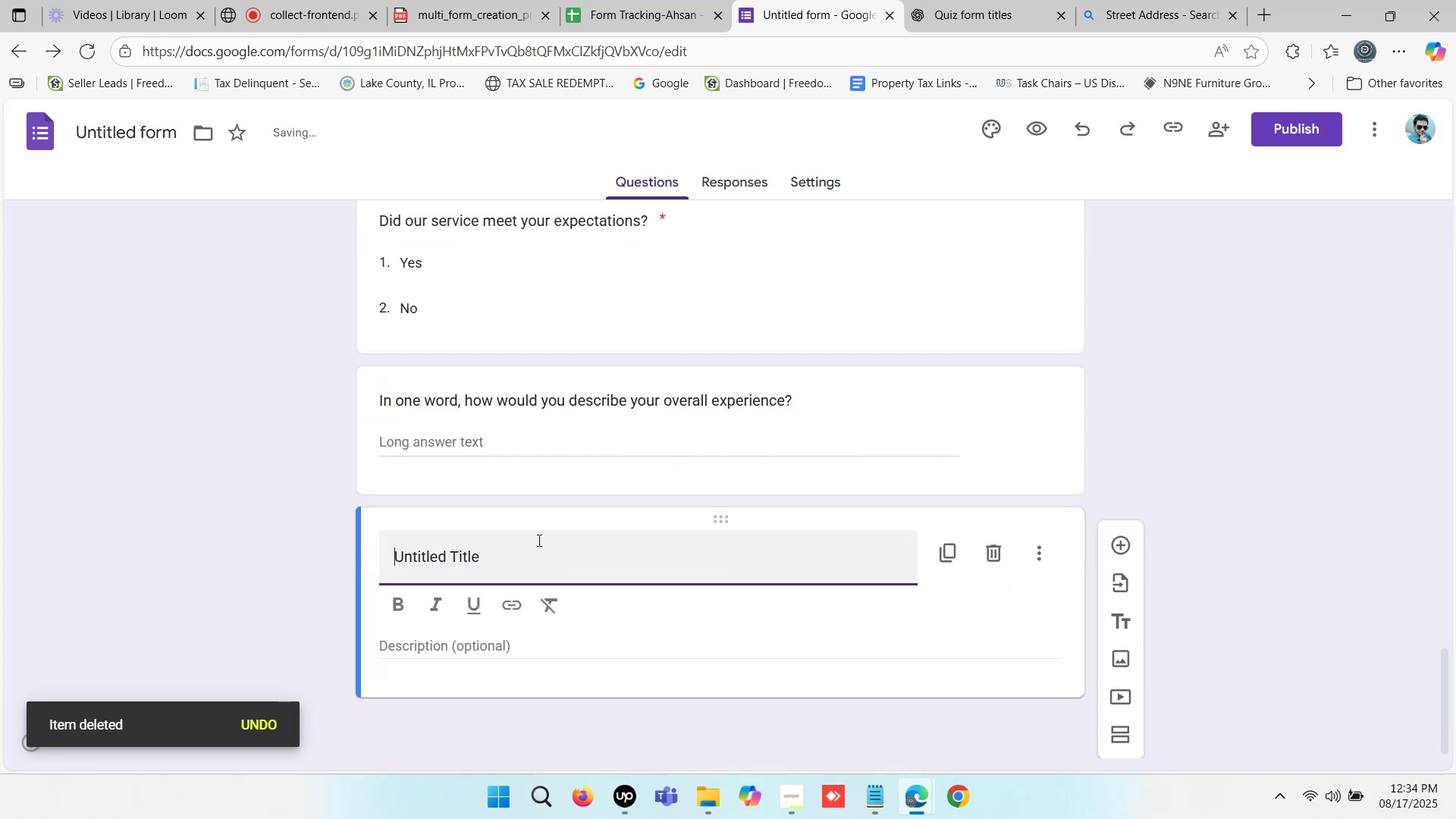 
left_click_drag(start_coordinate=[498, 556], to_coordinate=[386, 557])
 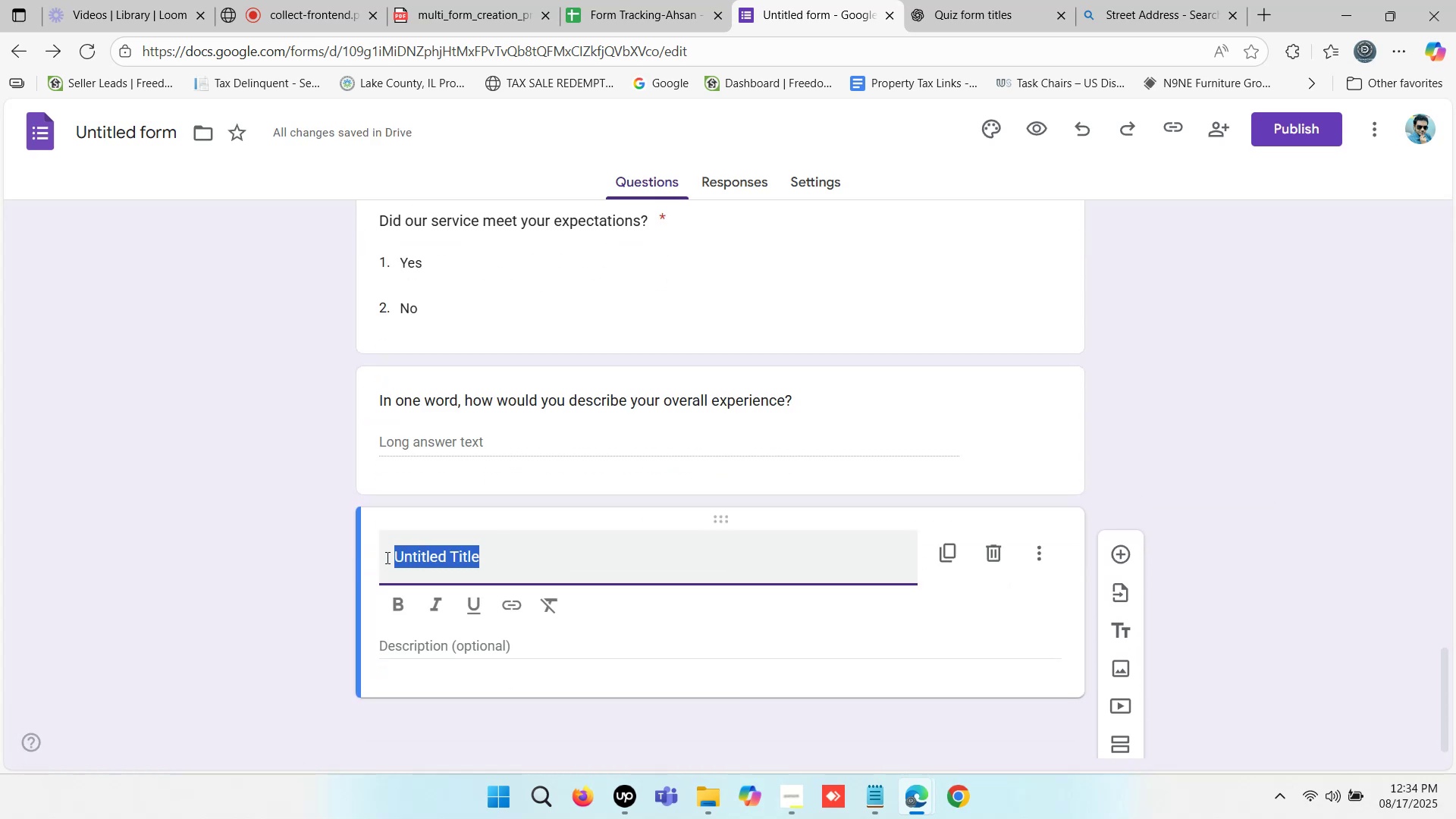 
key(Control+ControlLeft)
 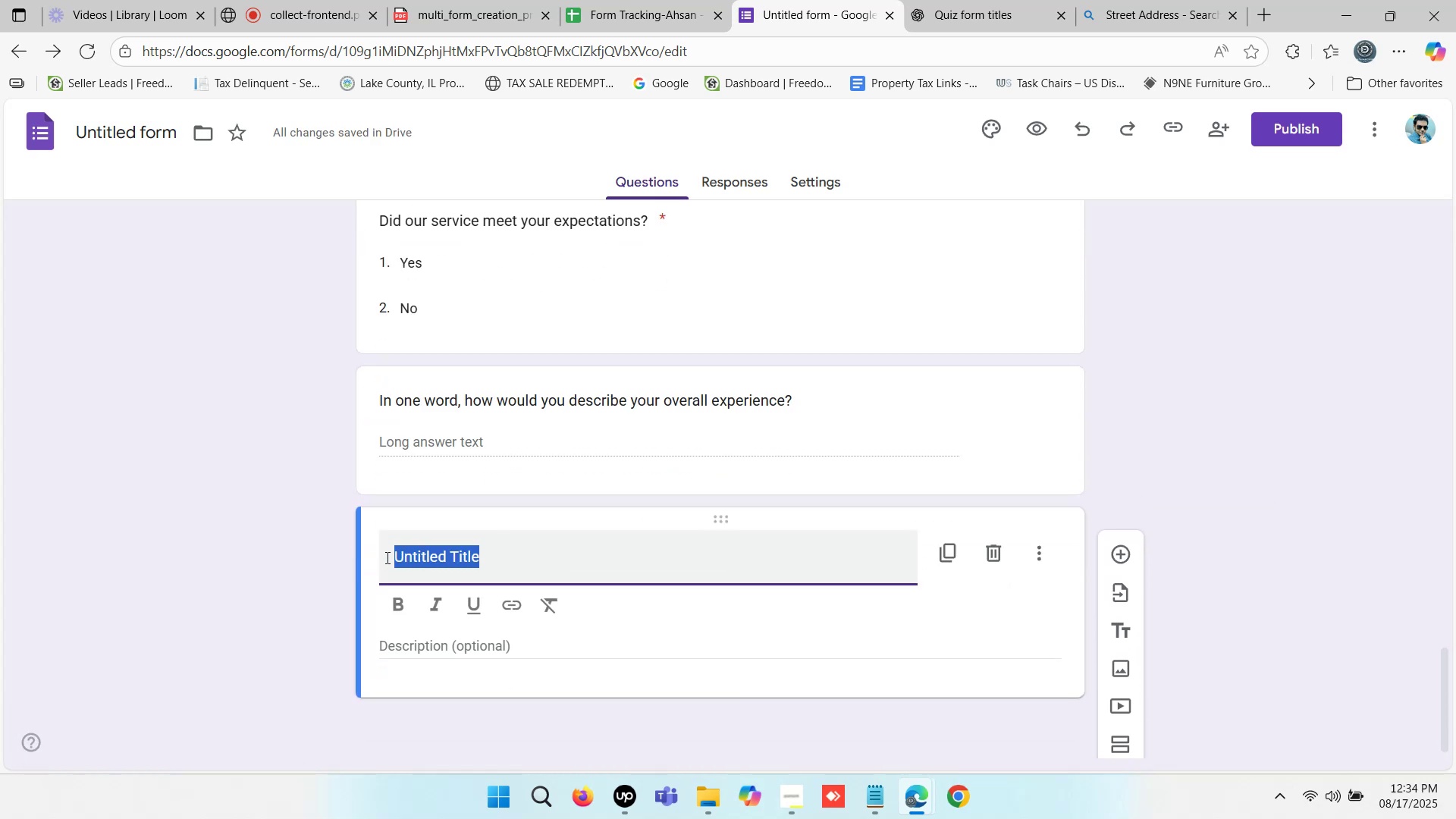 
key(Control+V)
 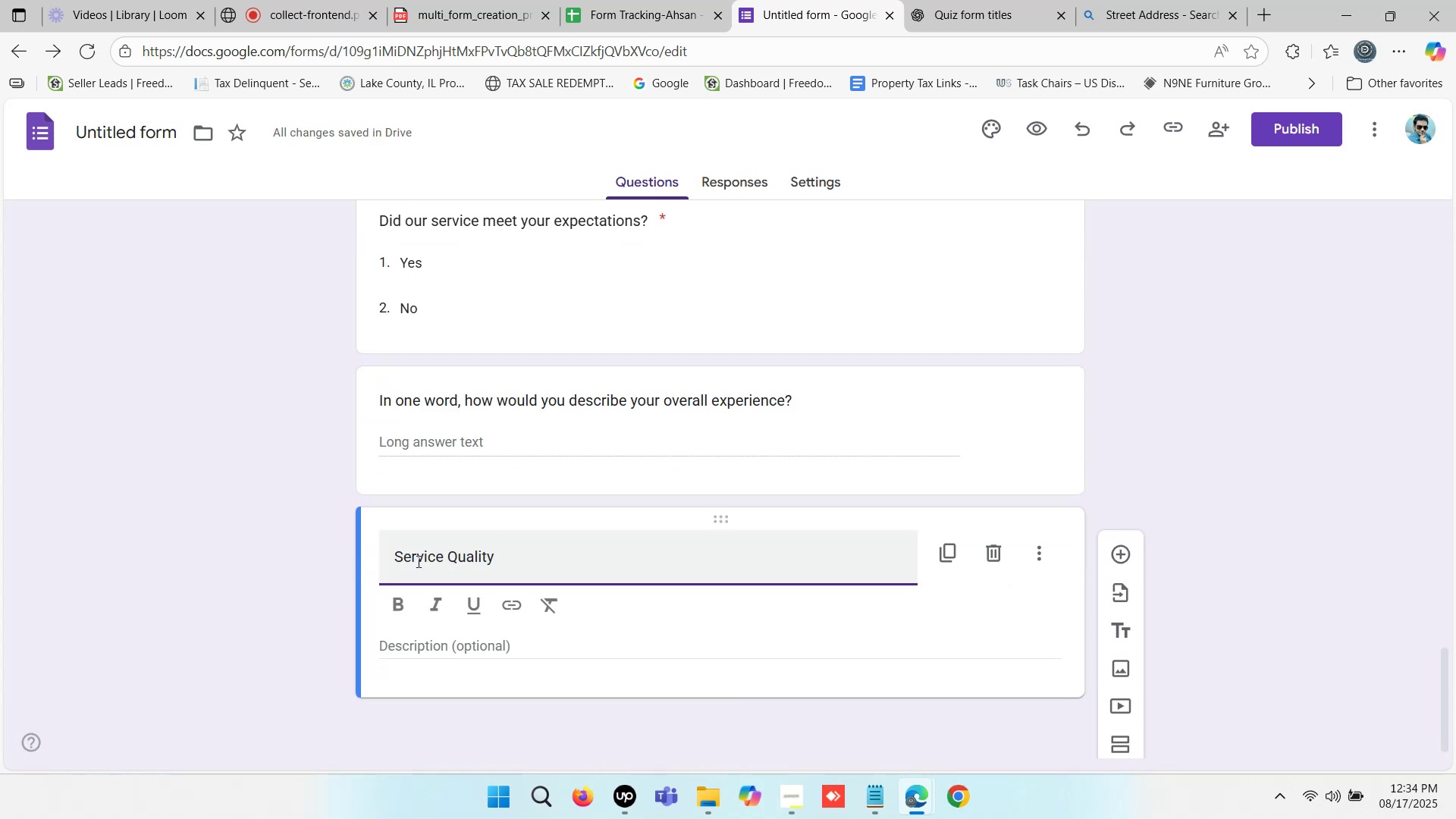 
left_click([396, 557])
 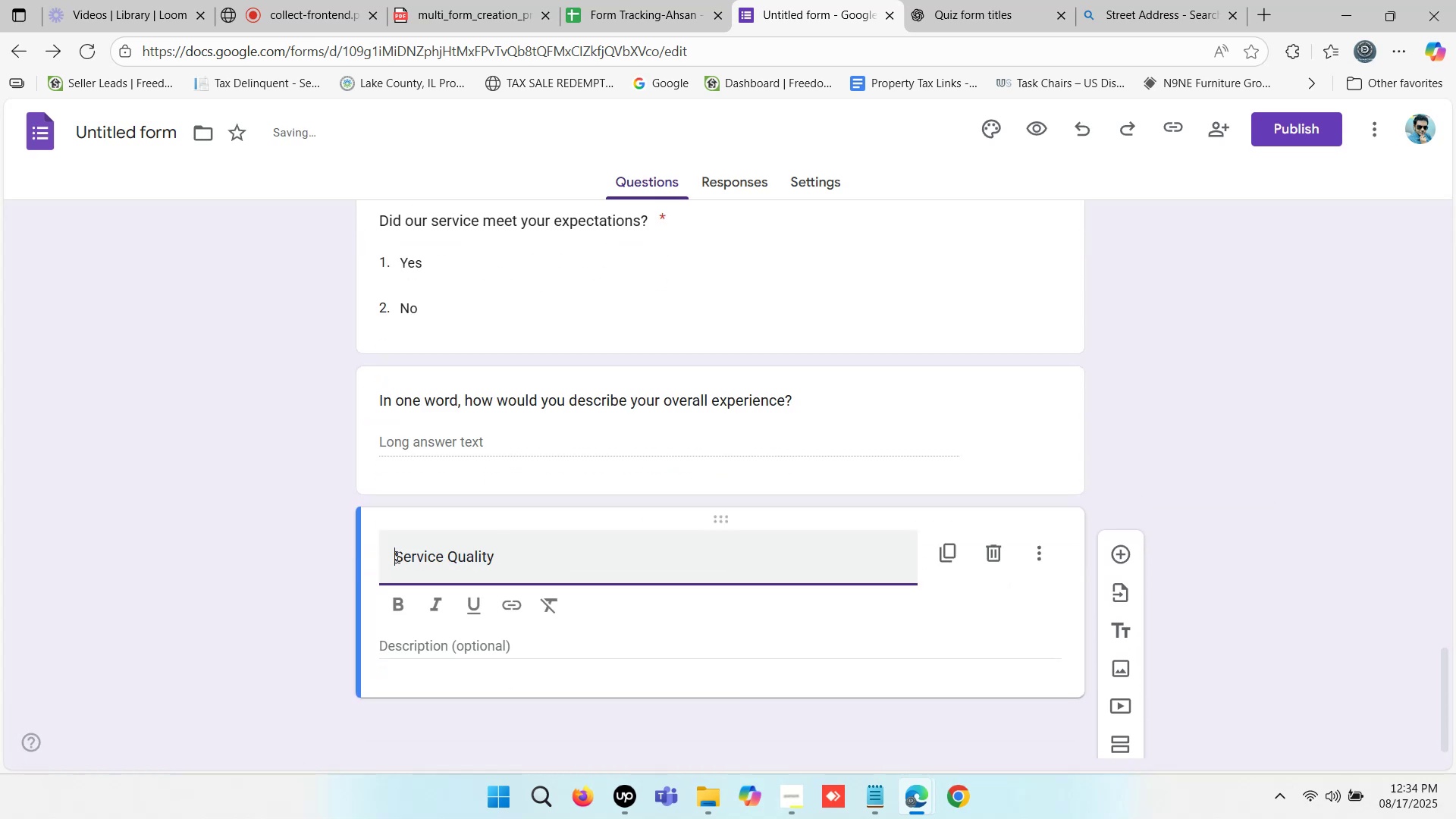 
key(Backspace)
 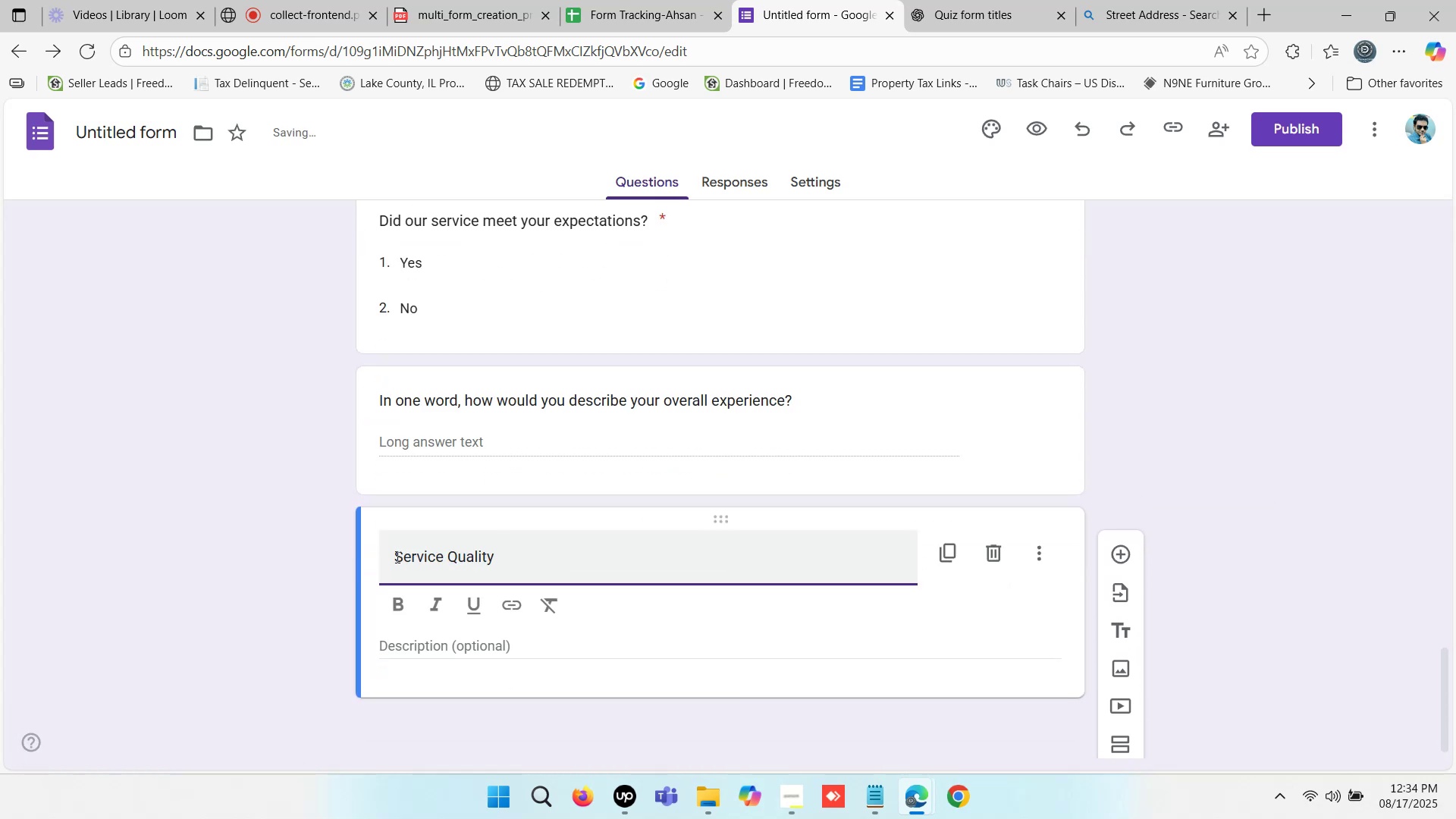 
key(Backspace)
 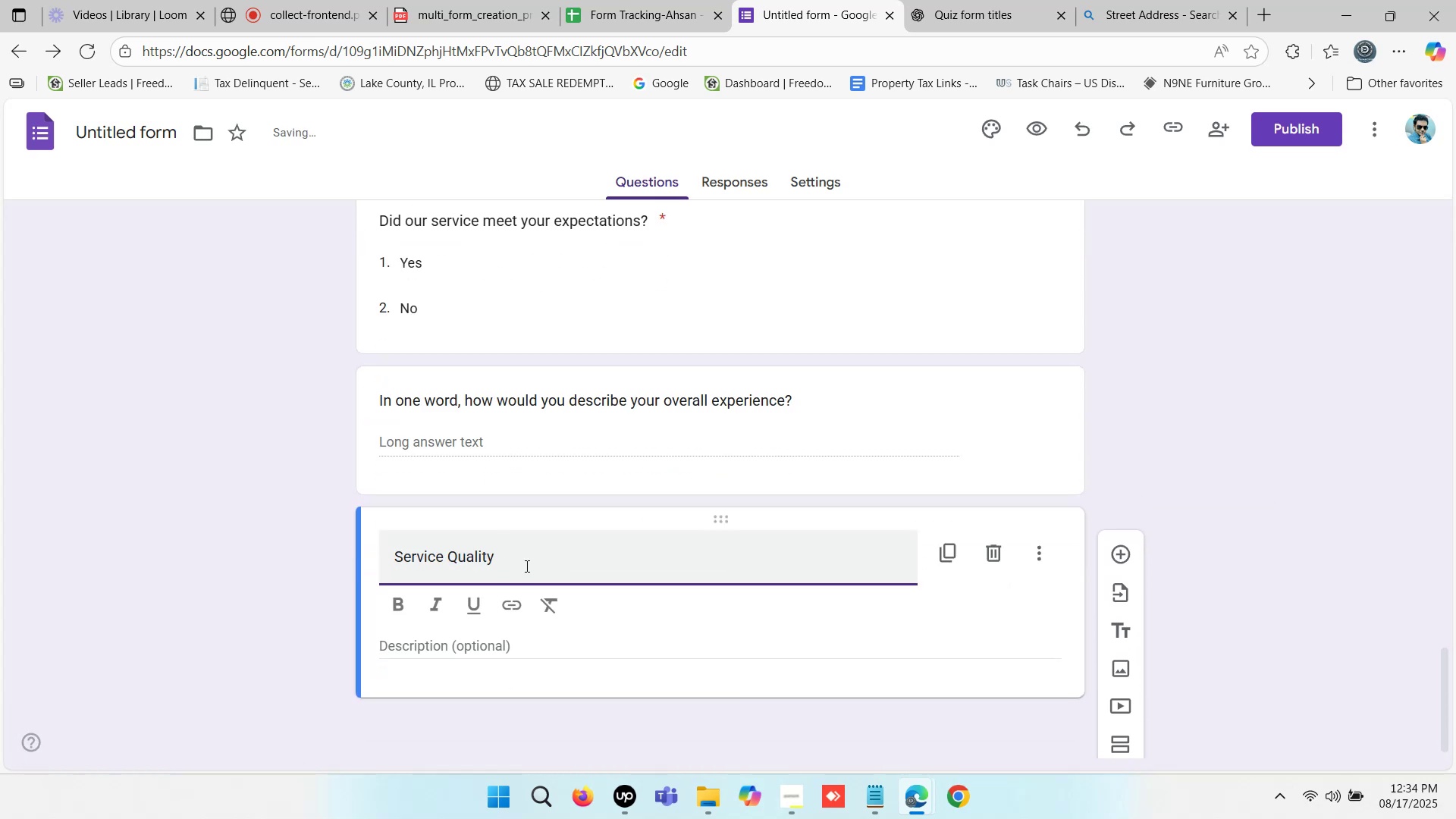 
left_click_drag(start_coordinate=[524, 557], to_coordinate=[361, 557])
 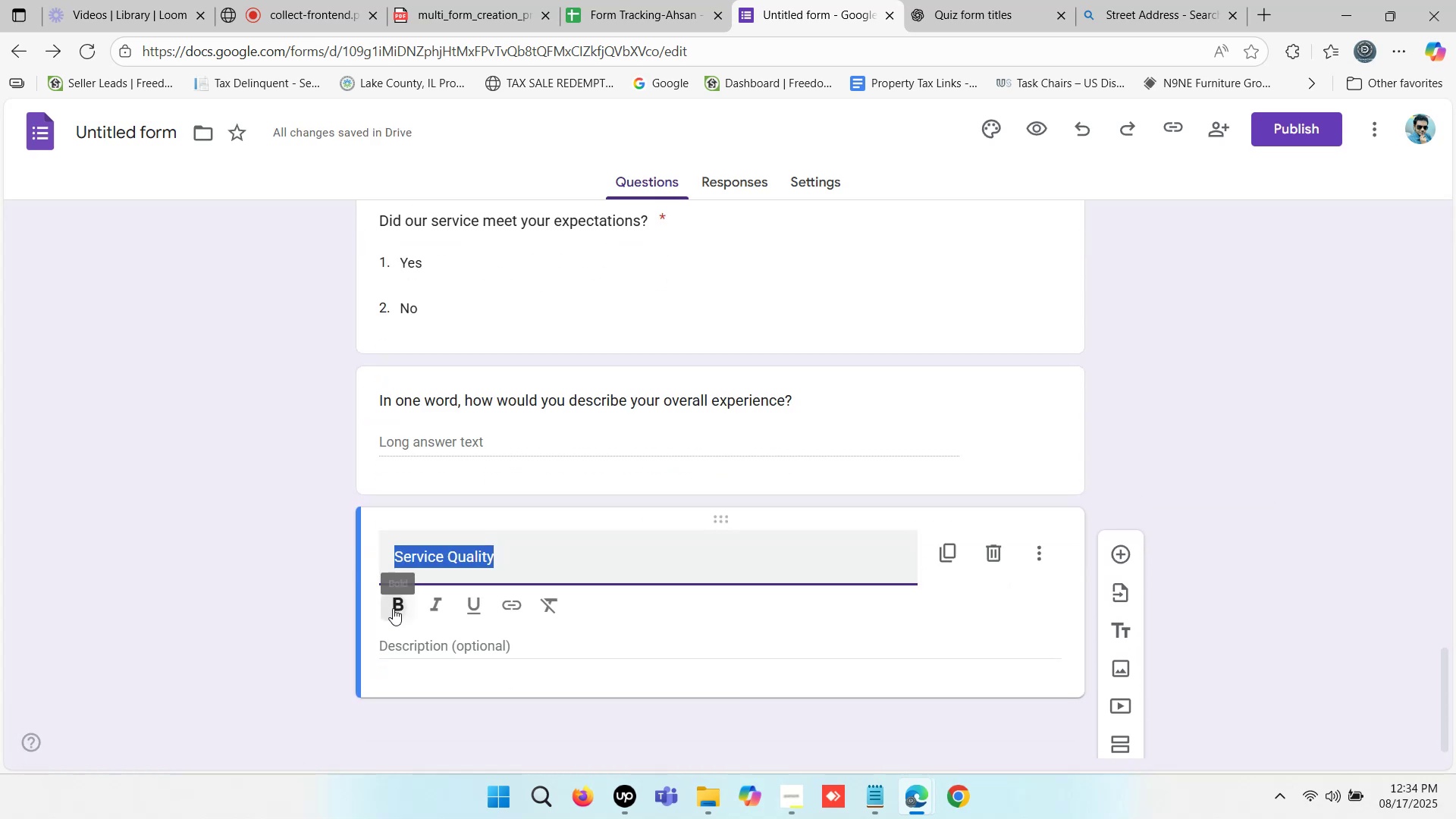 
double_click([279, 567])
 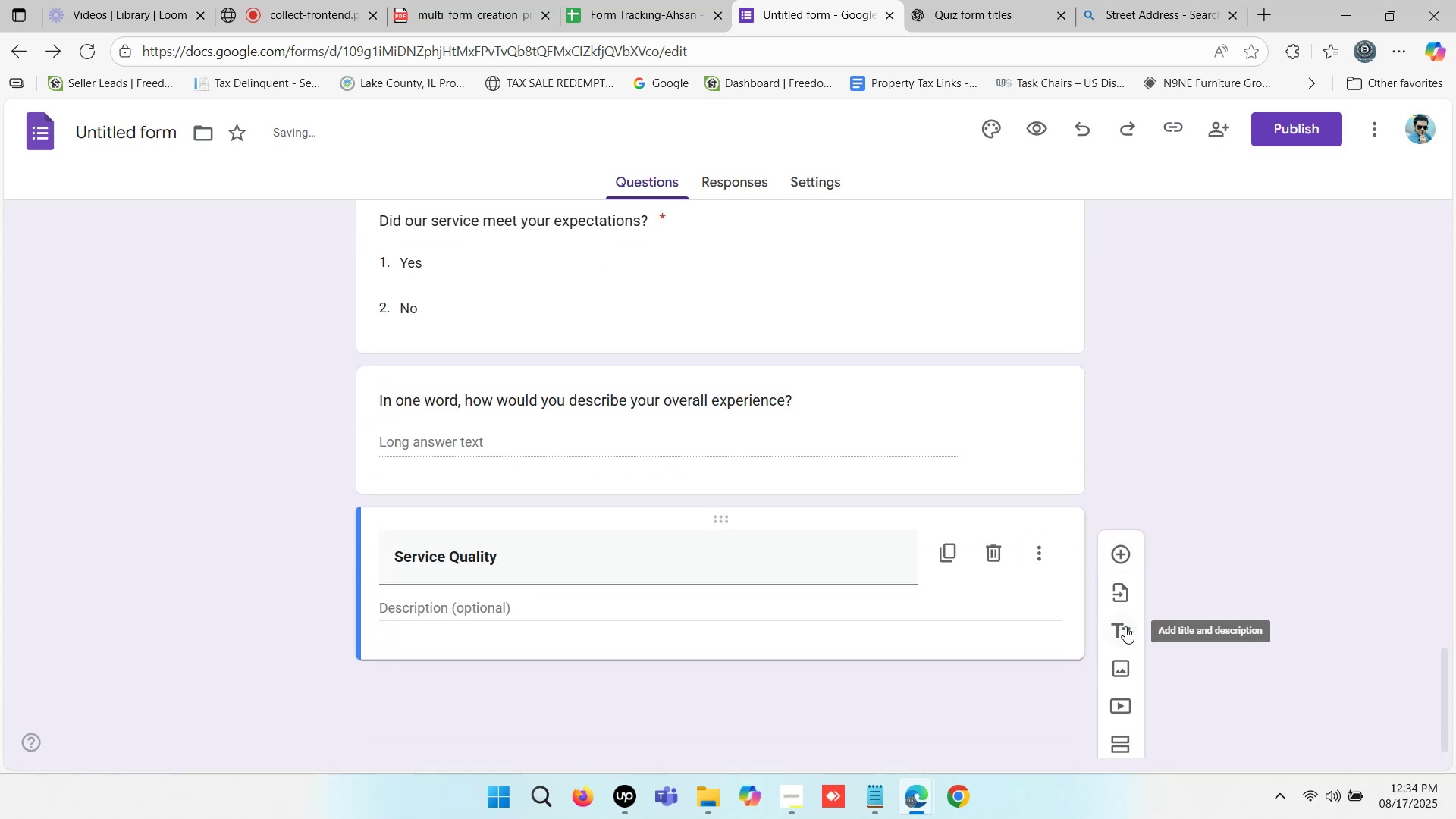 
left_click([1119, 556])
 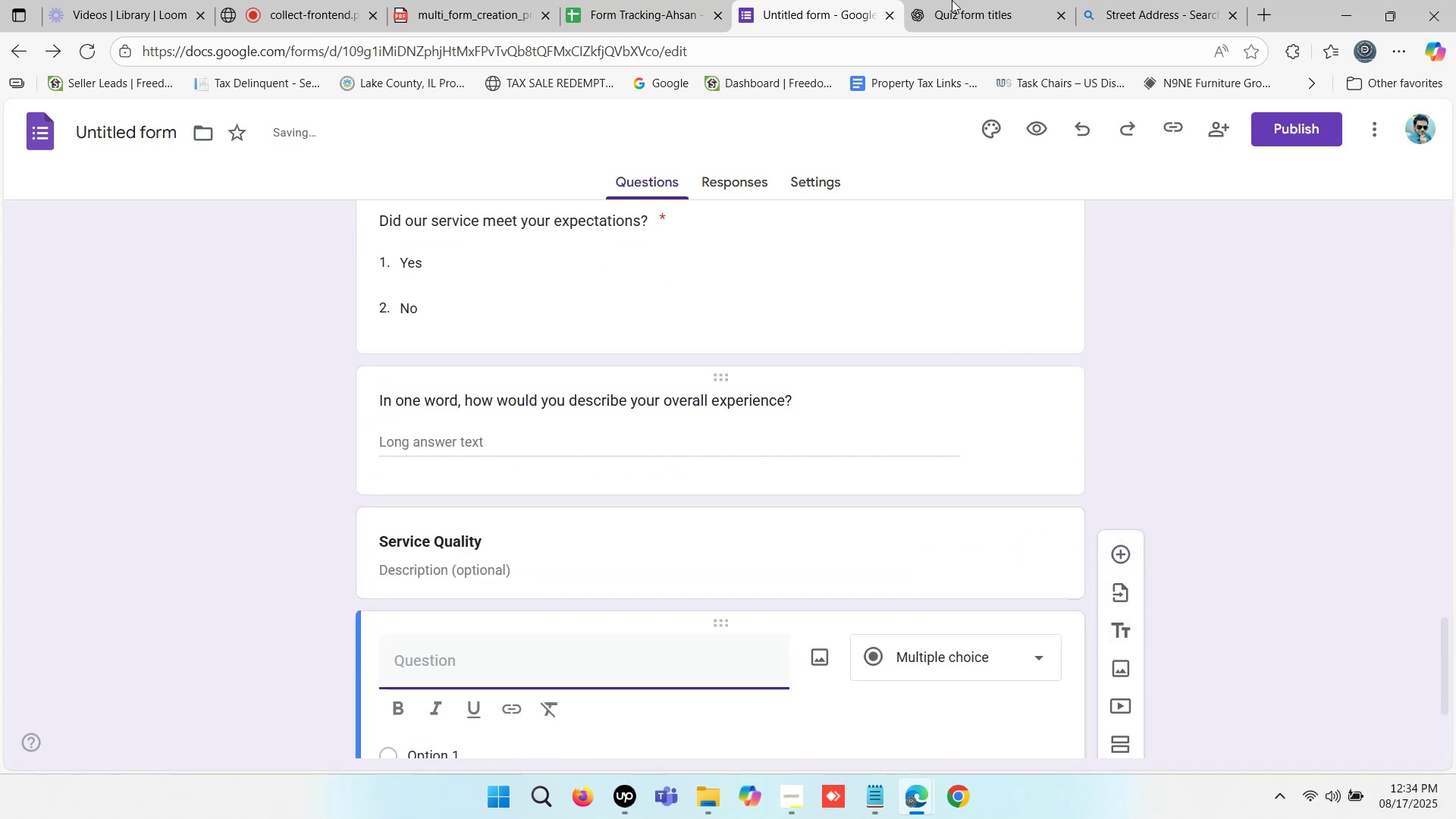 
left_click([993, 0])
 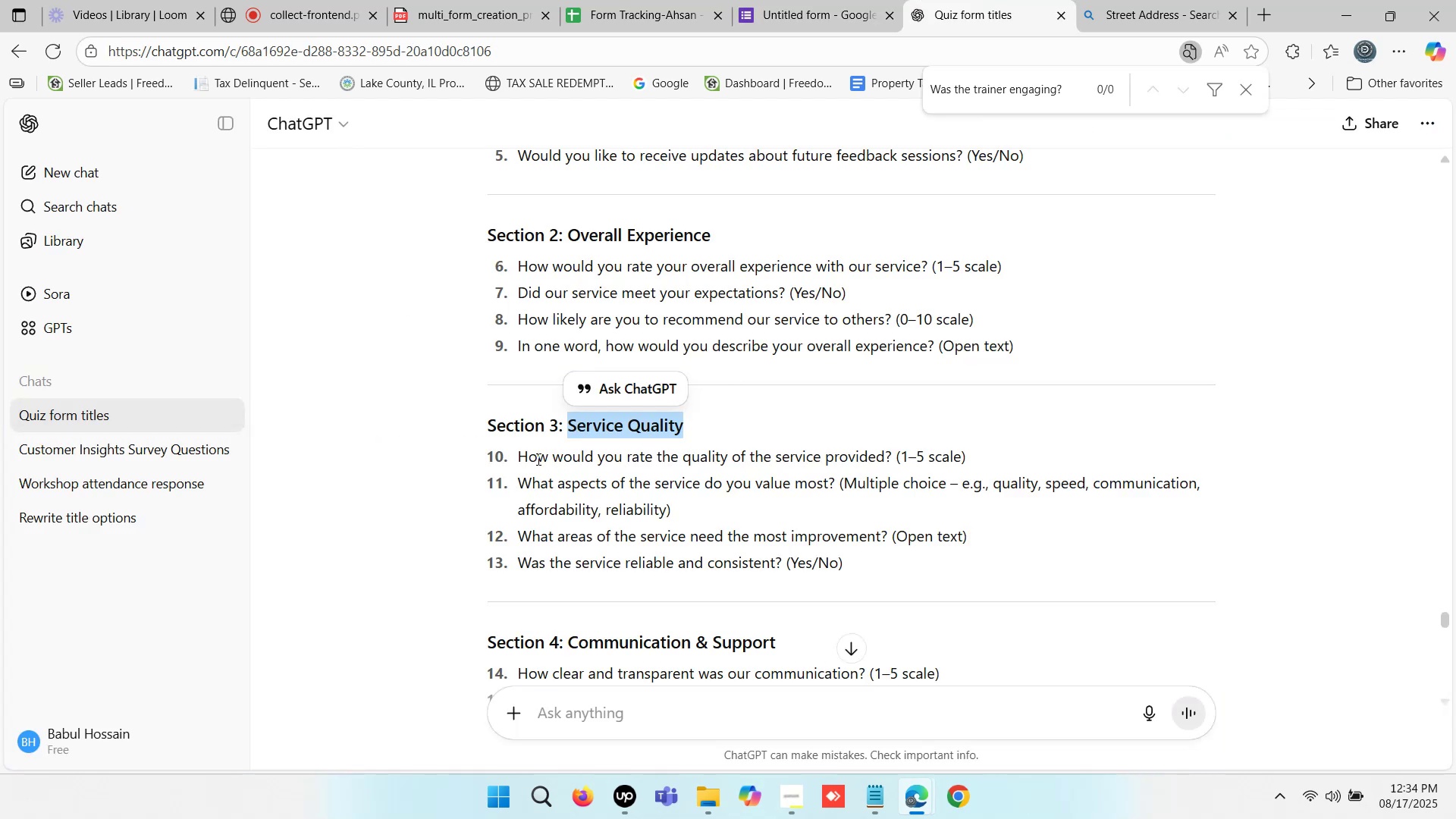 
left_click_drag(start_coordinate=[520, 453], to_coordinate=[890, 459])
 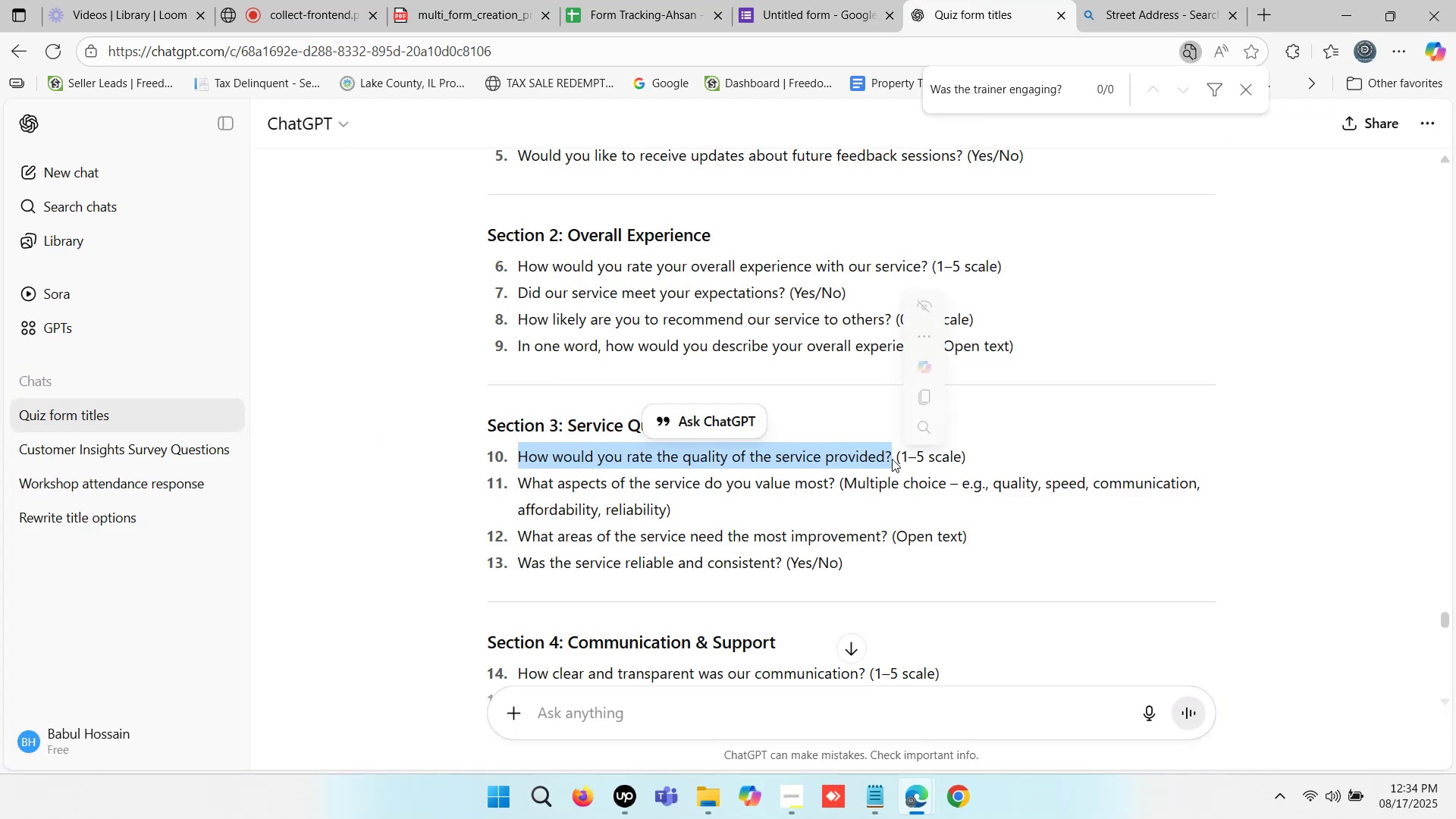 
key(Control+ControlLeft)
 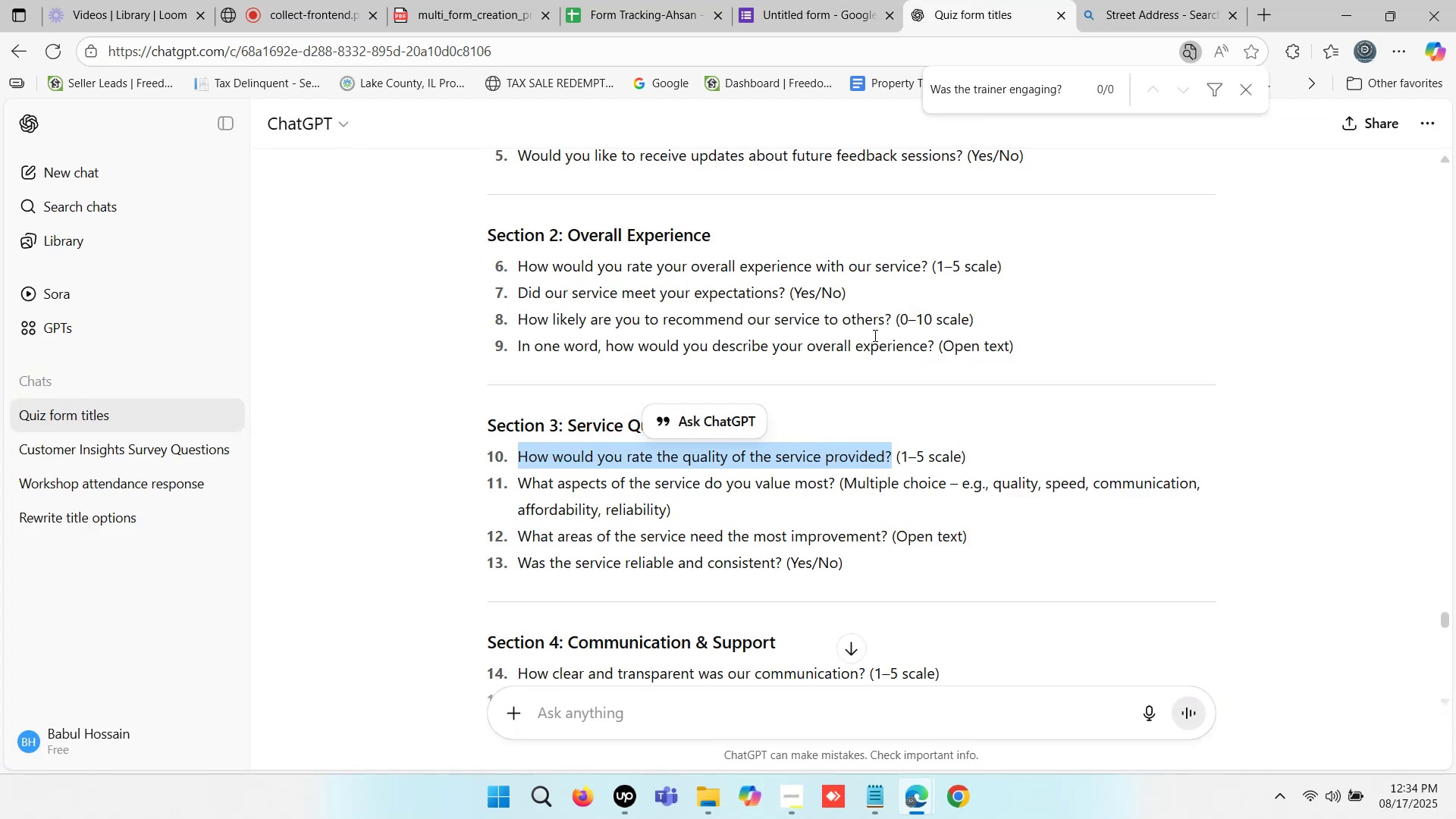 
key(Control+C)
 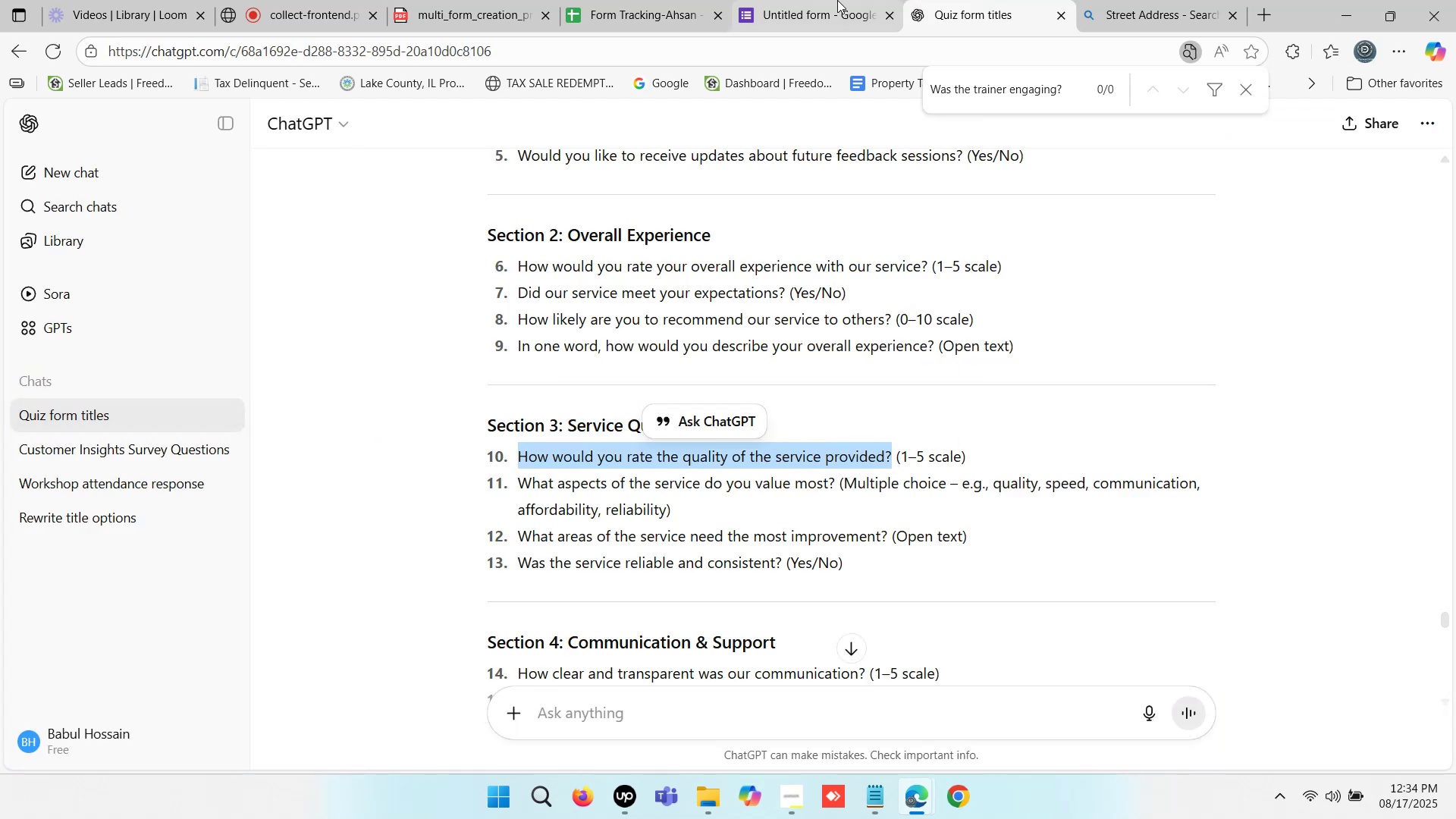 
left_click([837, 0])
 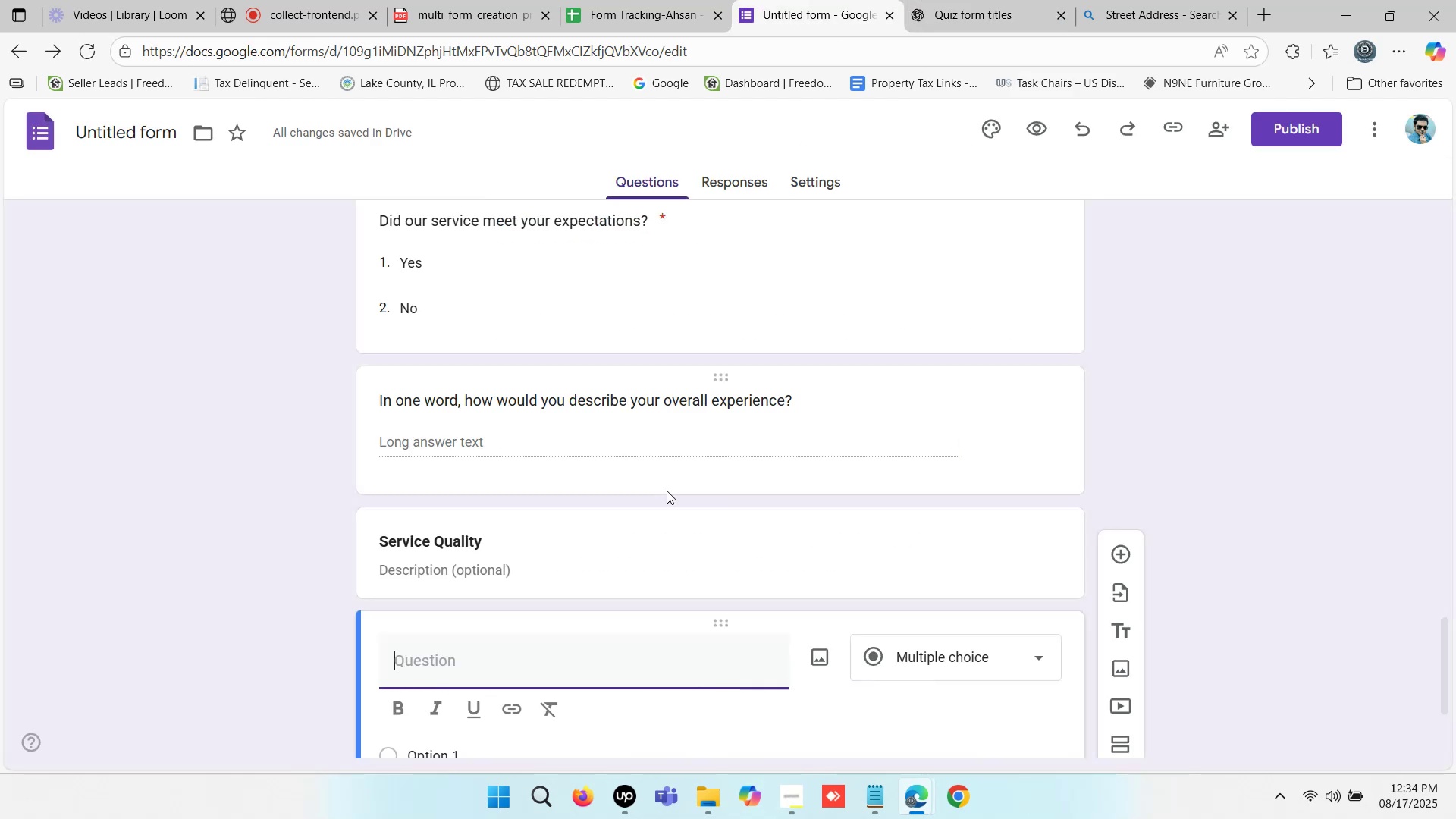 
scroll: coordinate [592, 556], scroll_direction: down, amount: 3.0
 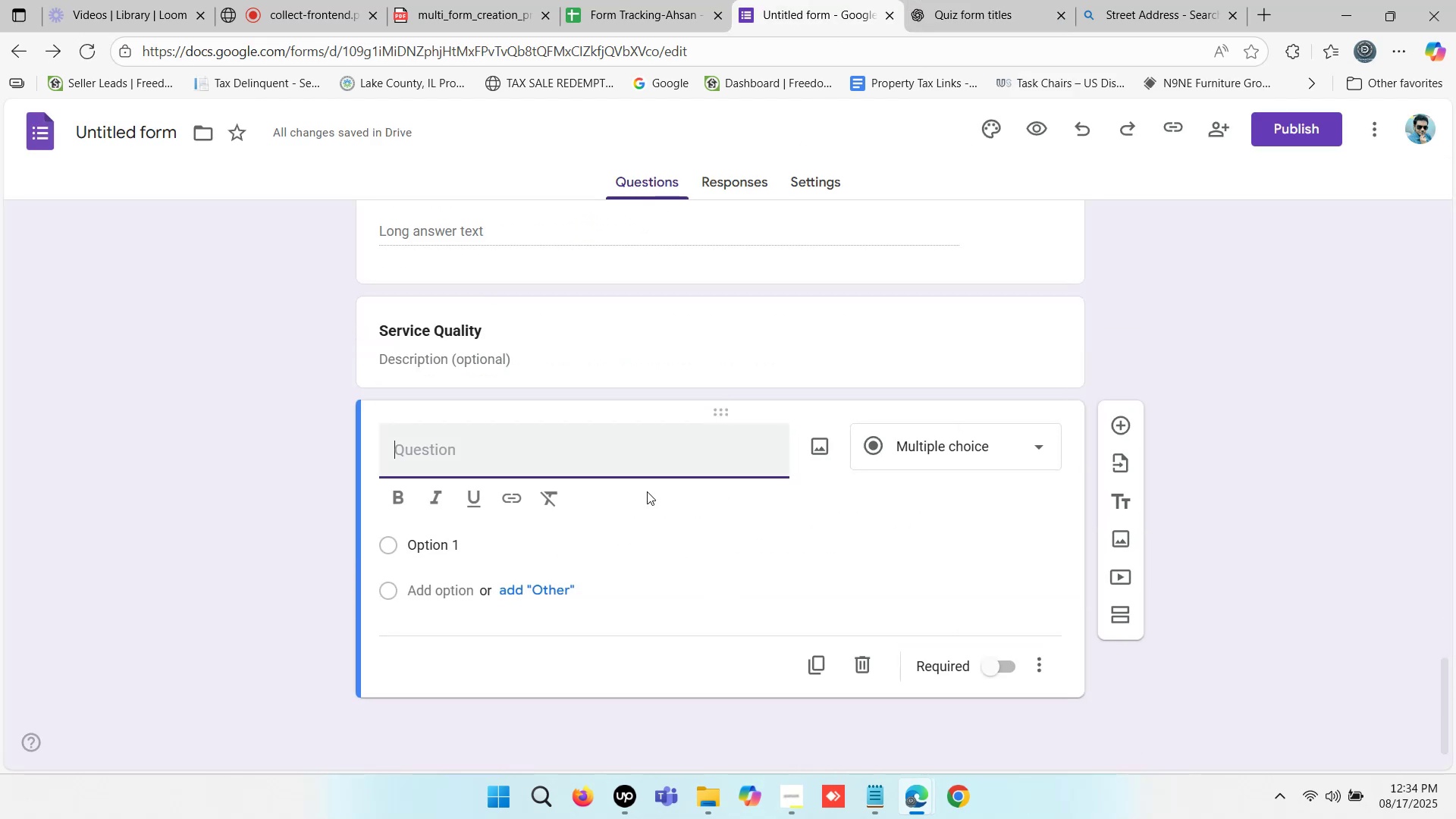 
key(Control+ControlLeft)
 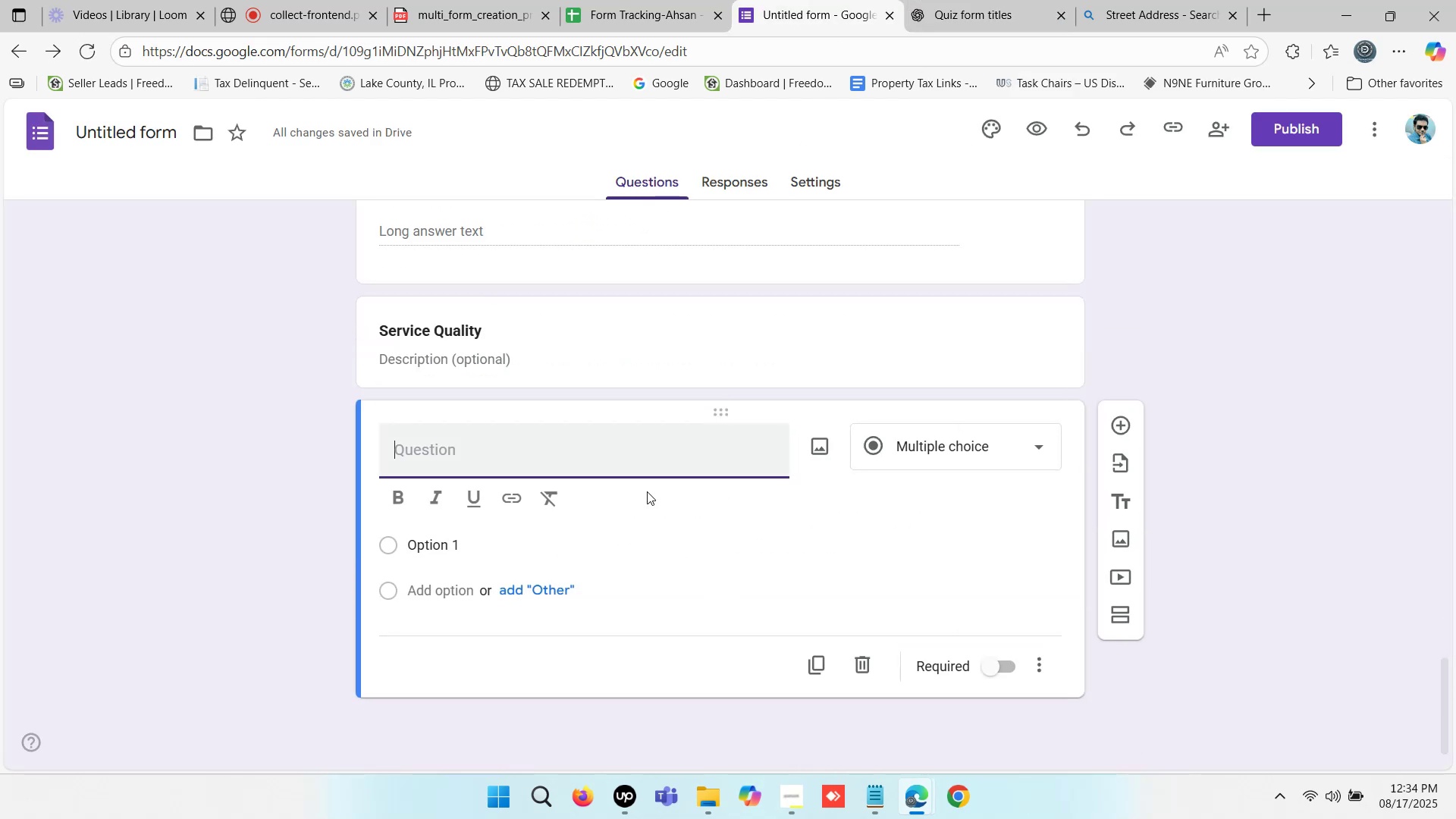 
key(Control+V)
 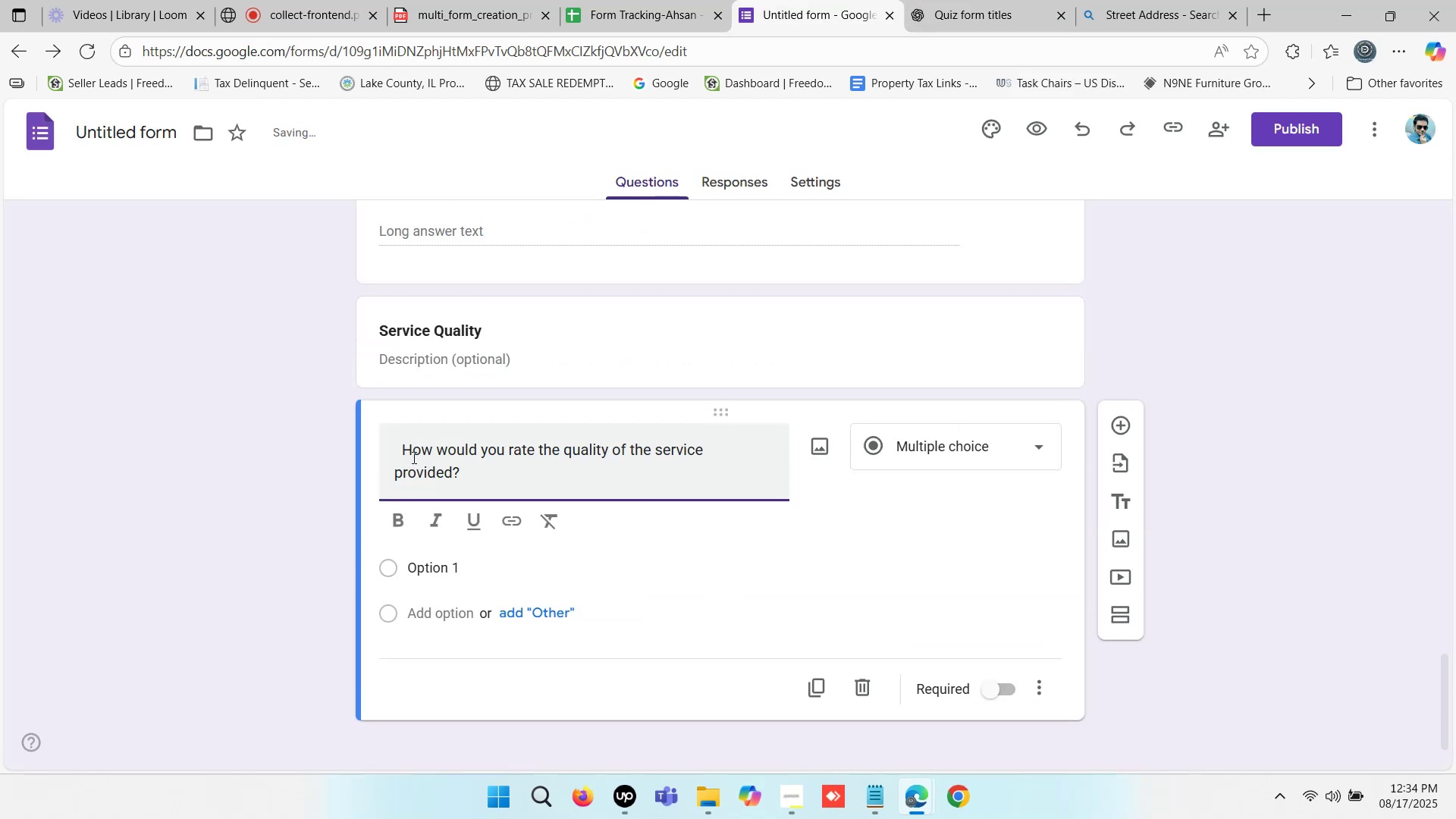 
left_click([400, 449])
 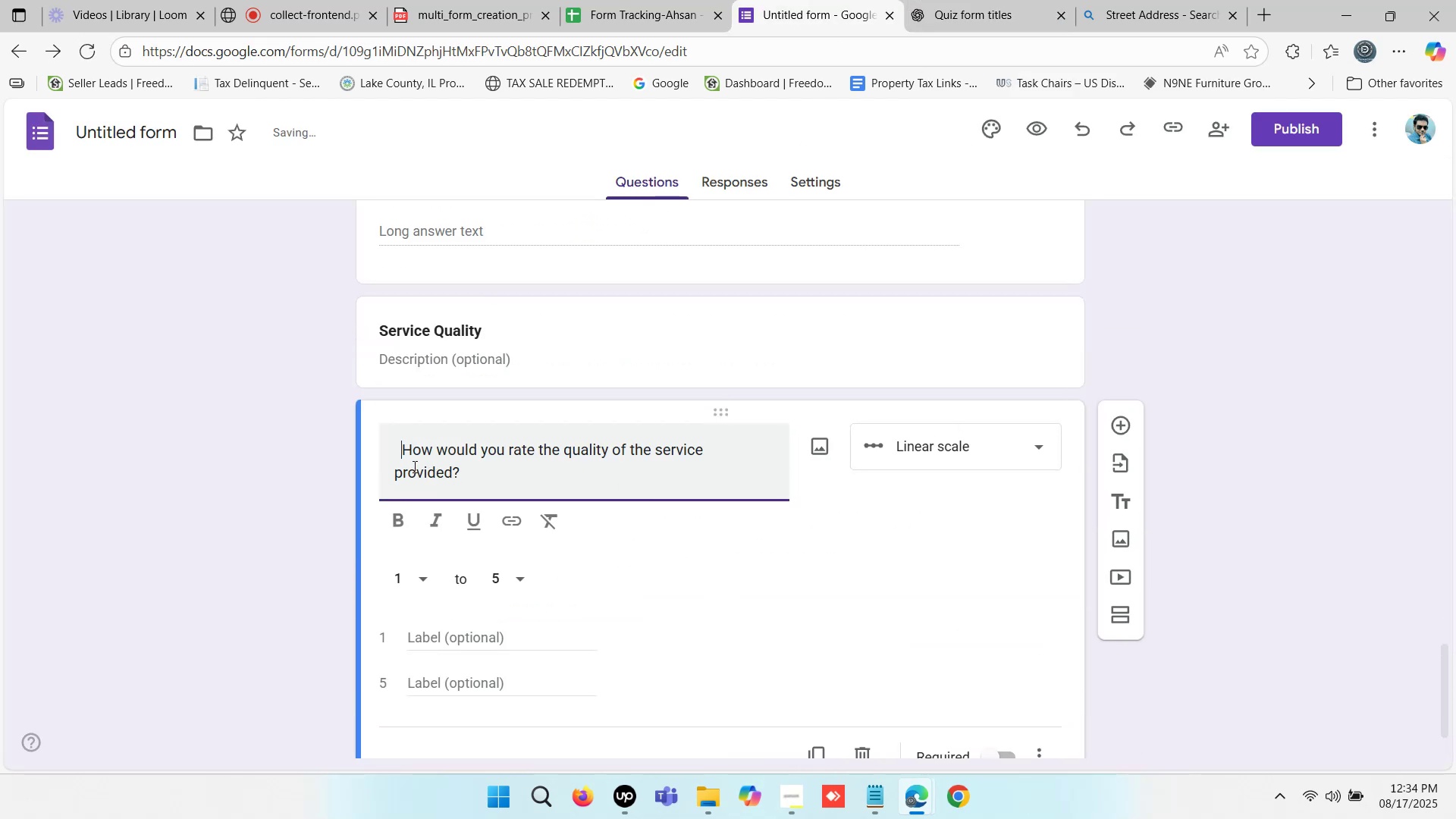 
key(Backspace)
 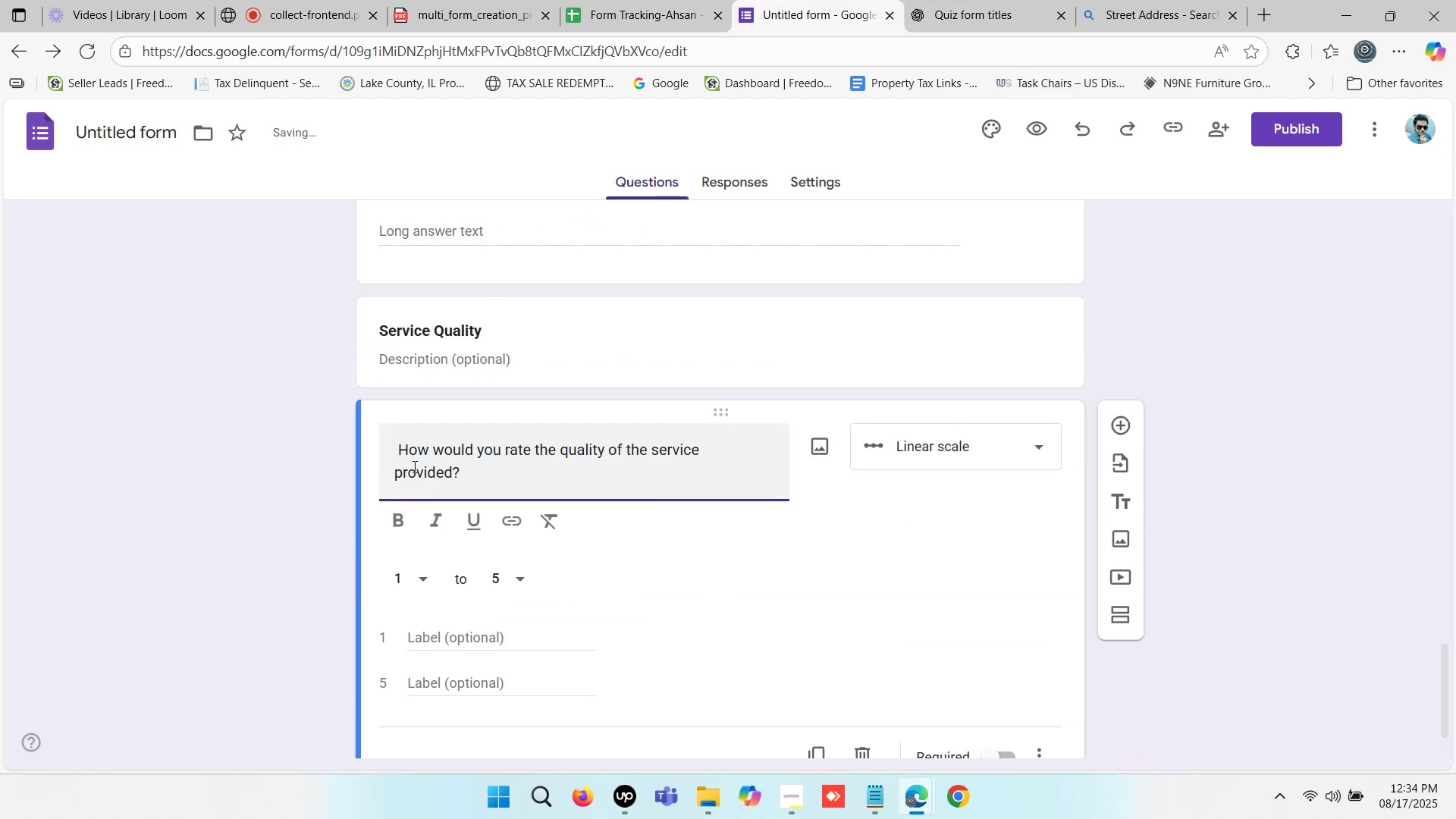 
key(Backspace)
 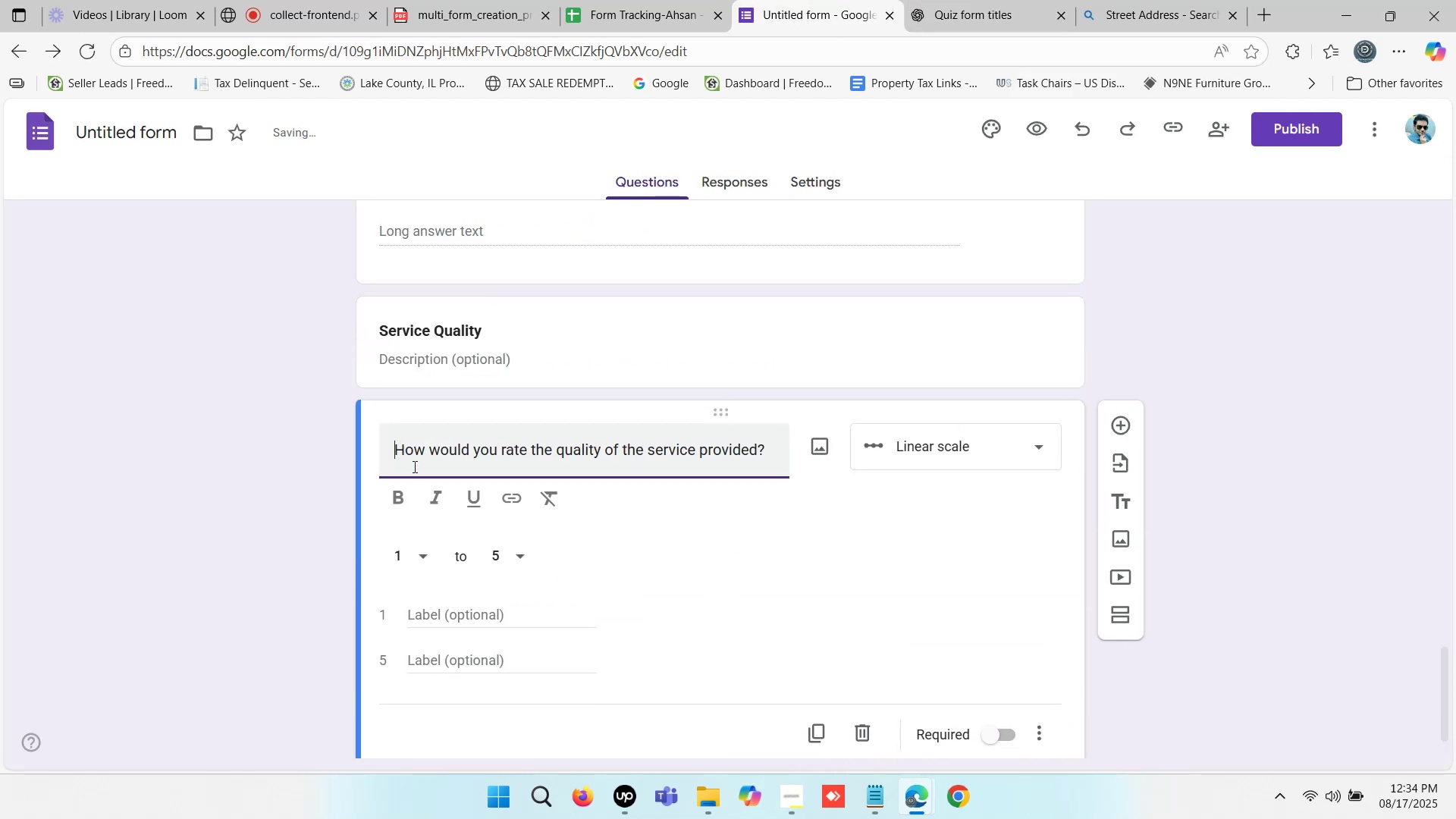 
key(Backspace)
 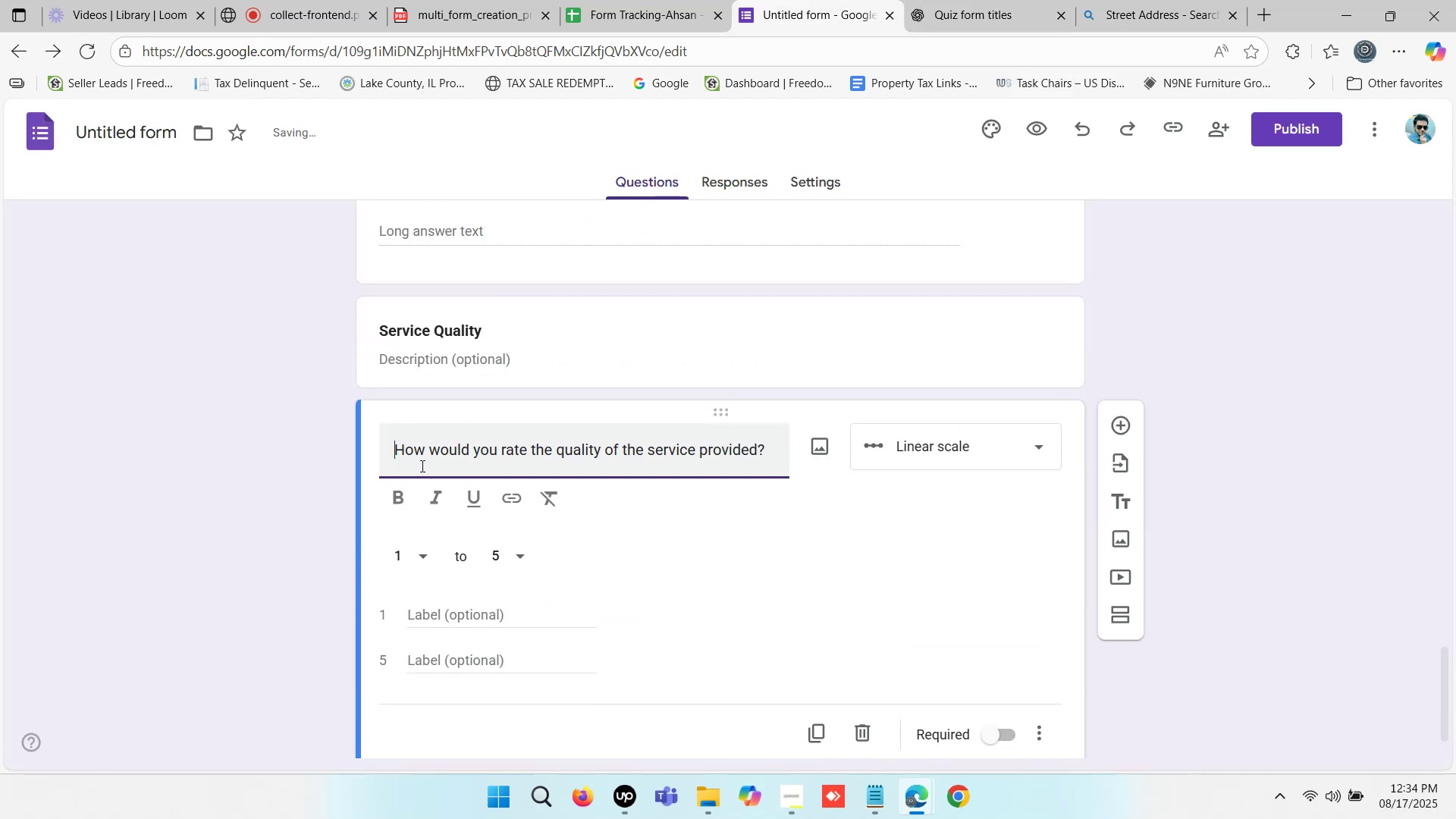 
key(Backspace)
 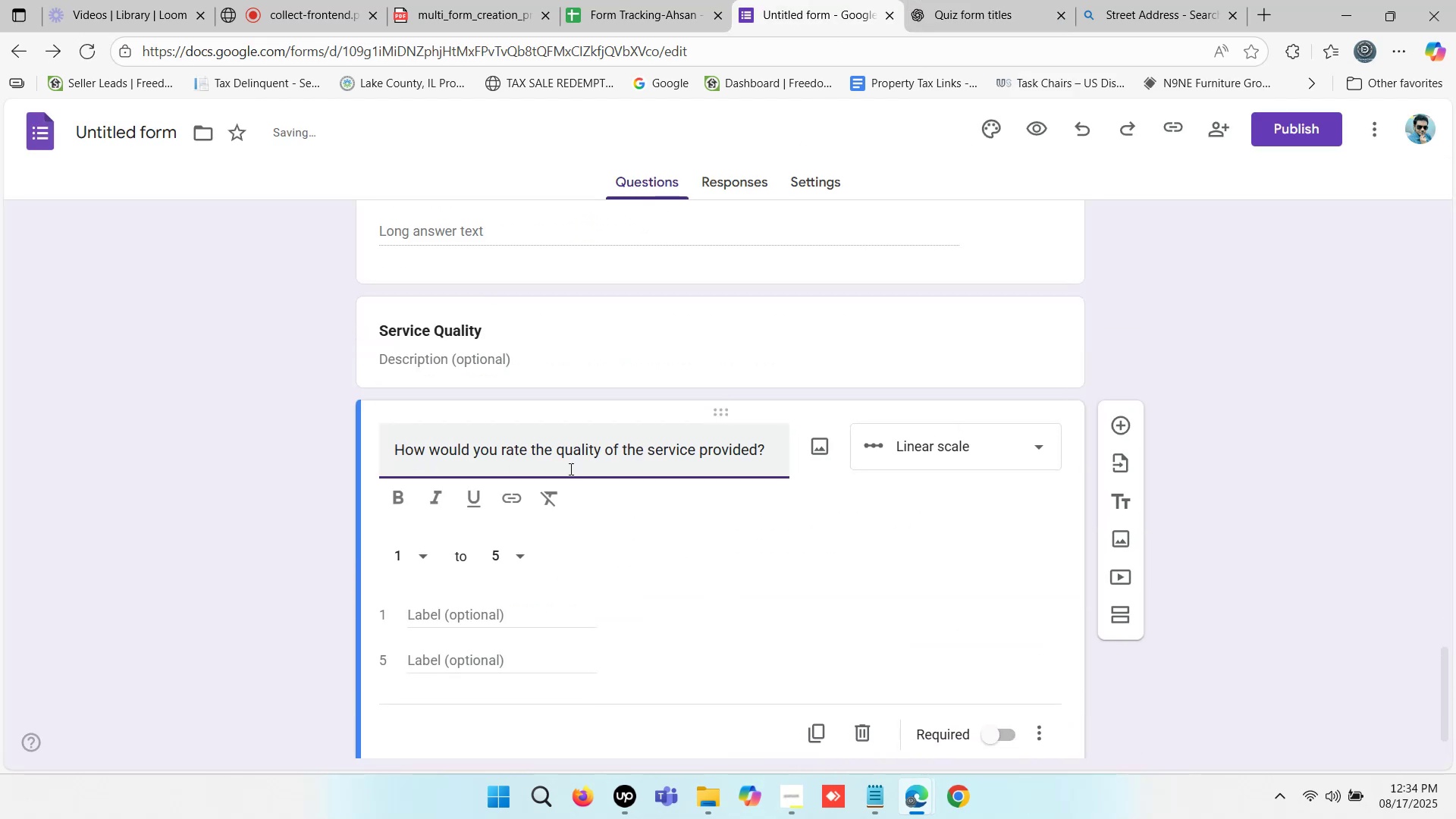 
key(Backspace)
 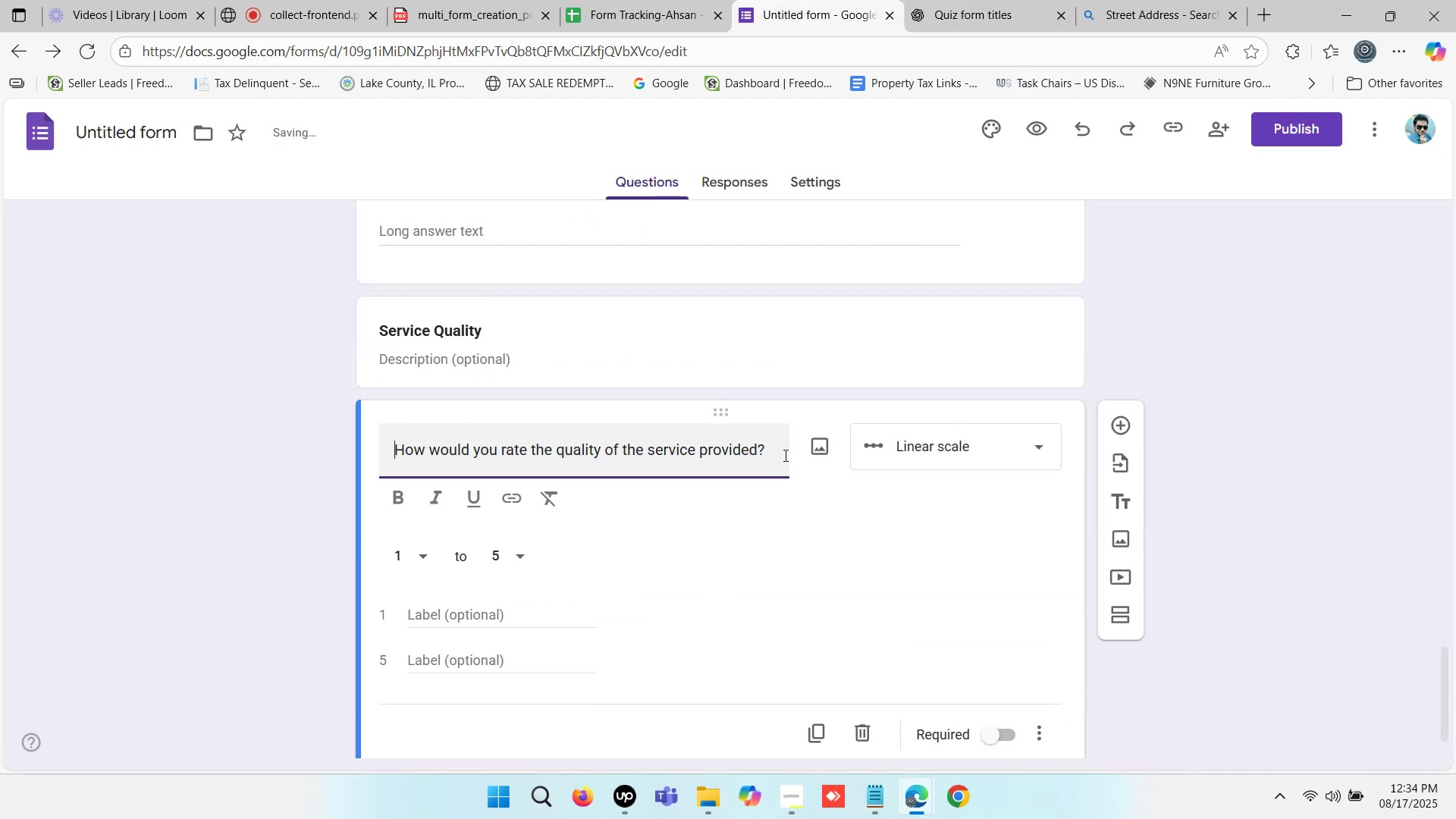 
left_click([783, 455])
 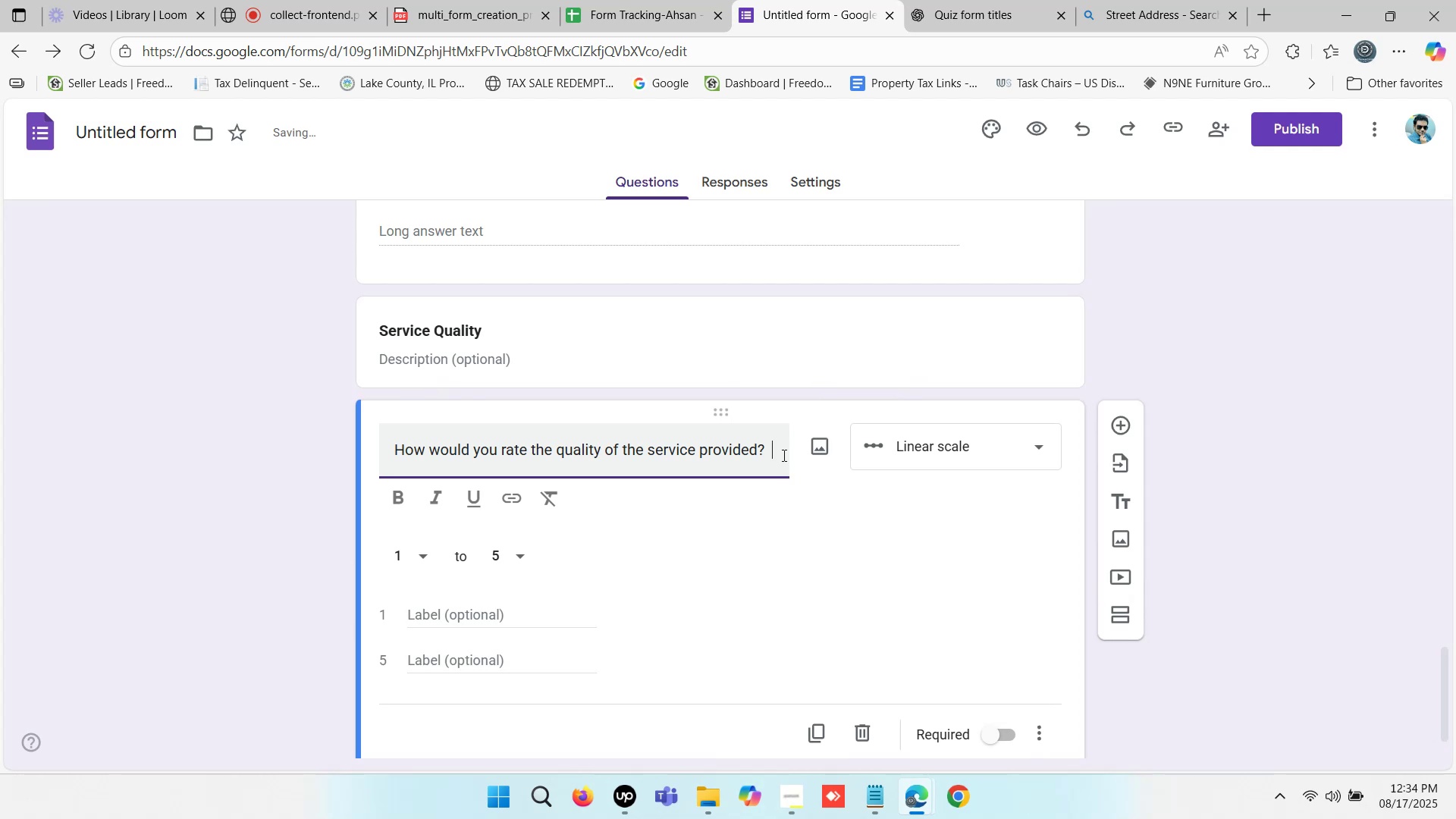 
key(Backspace)
 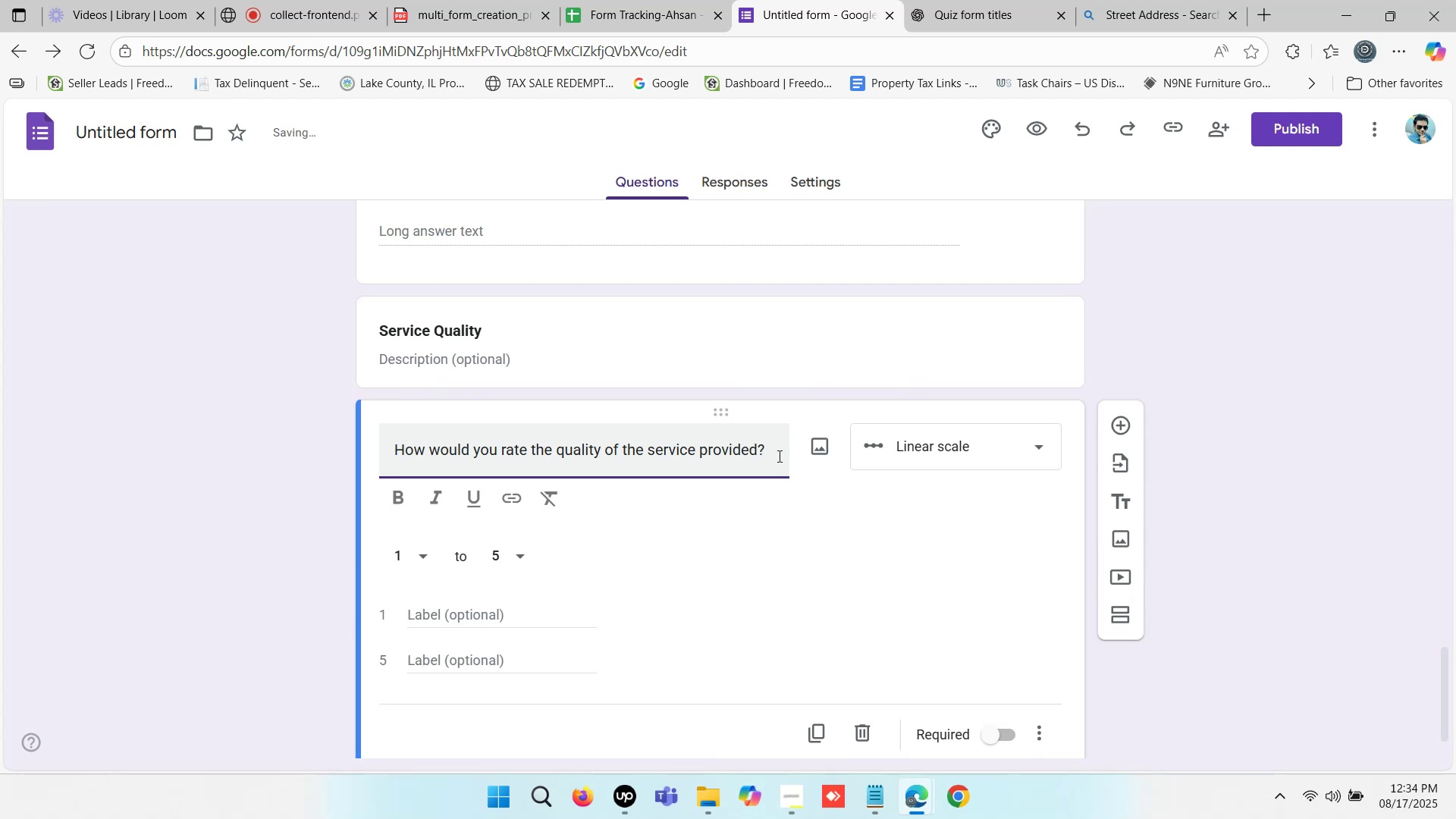 
key(Backspace)
 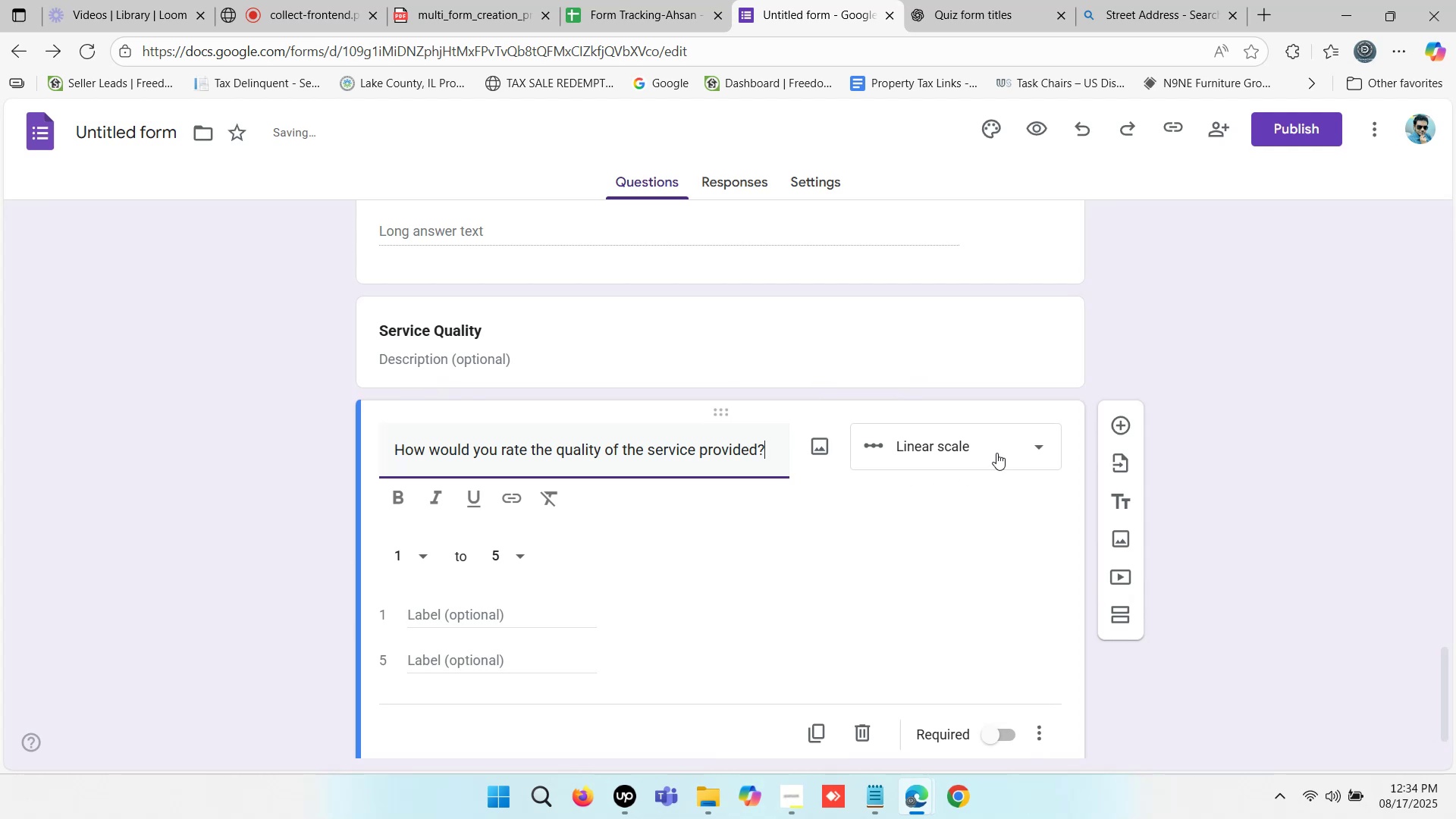 
left_click([967, 449])
 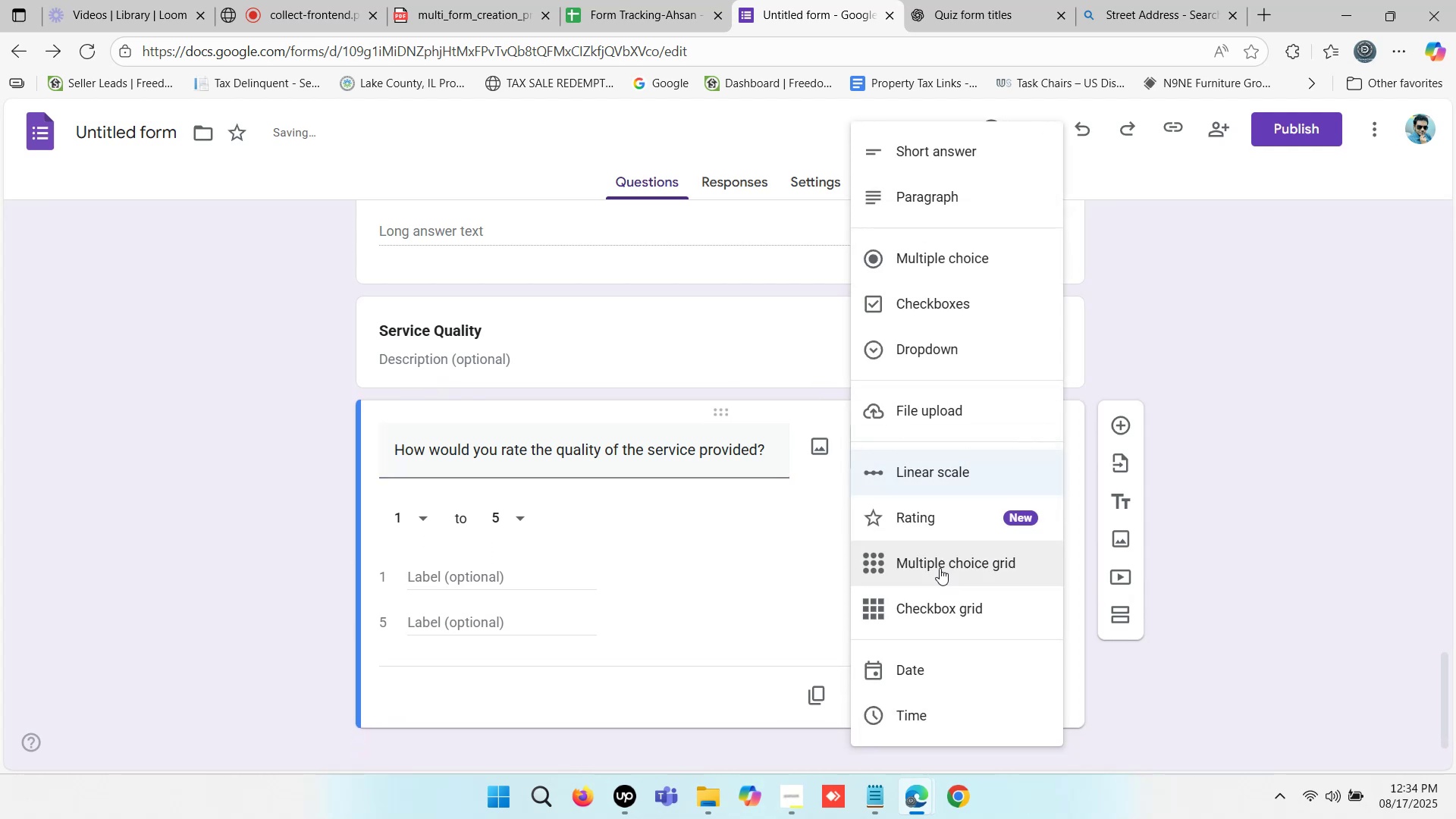 
left_click([937, 512])
 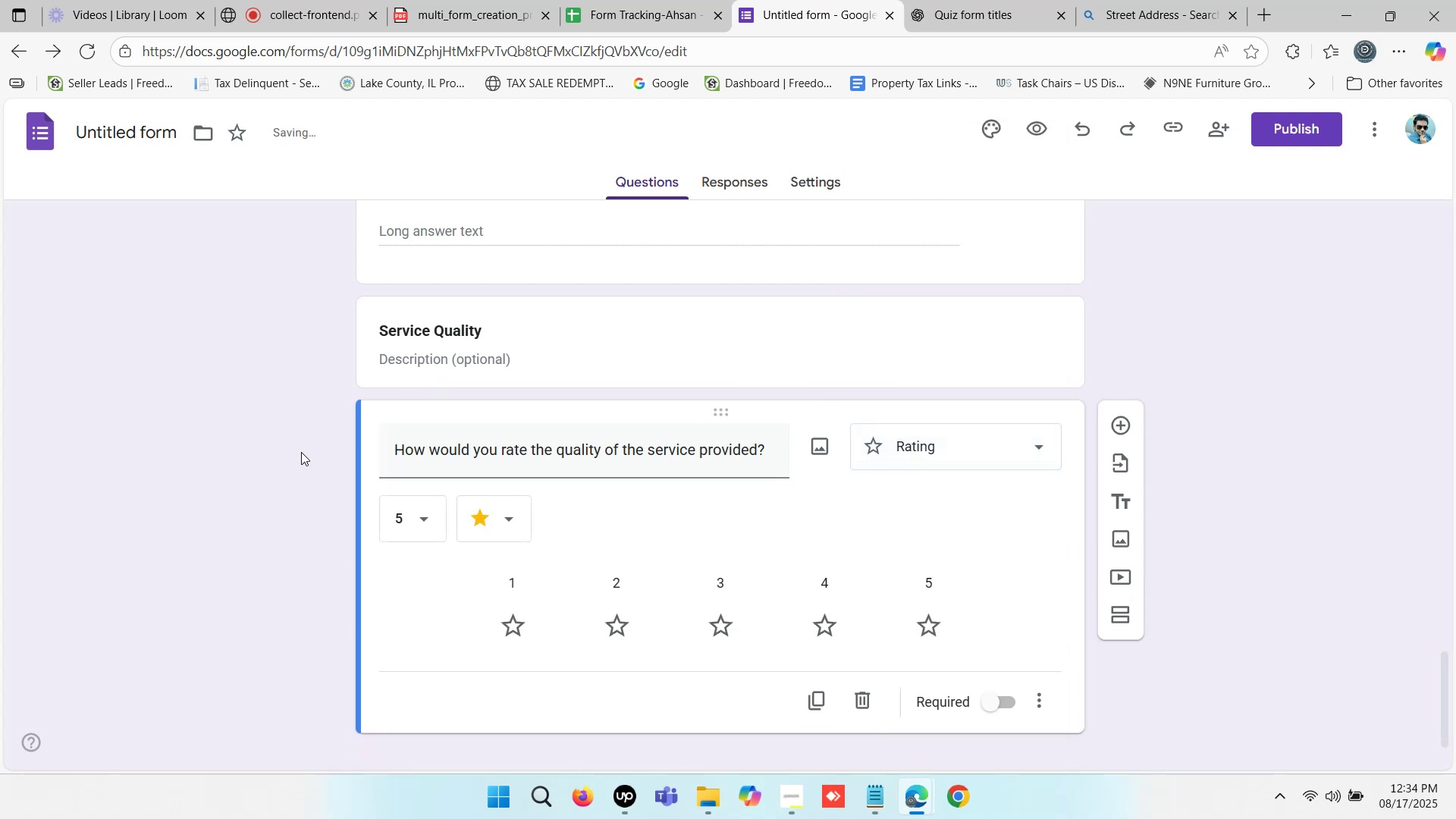 
left_click([223, 432])
 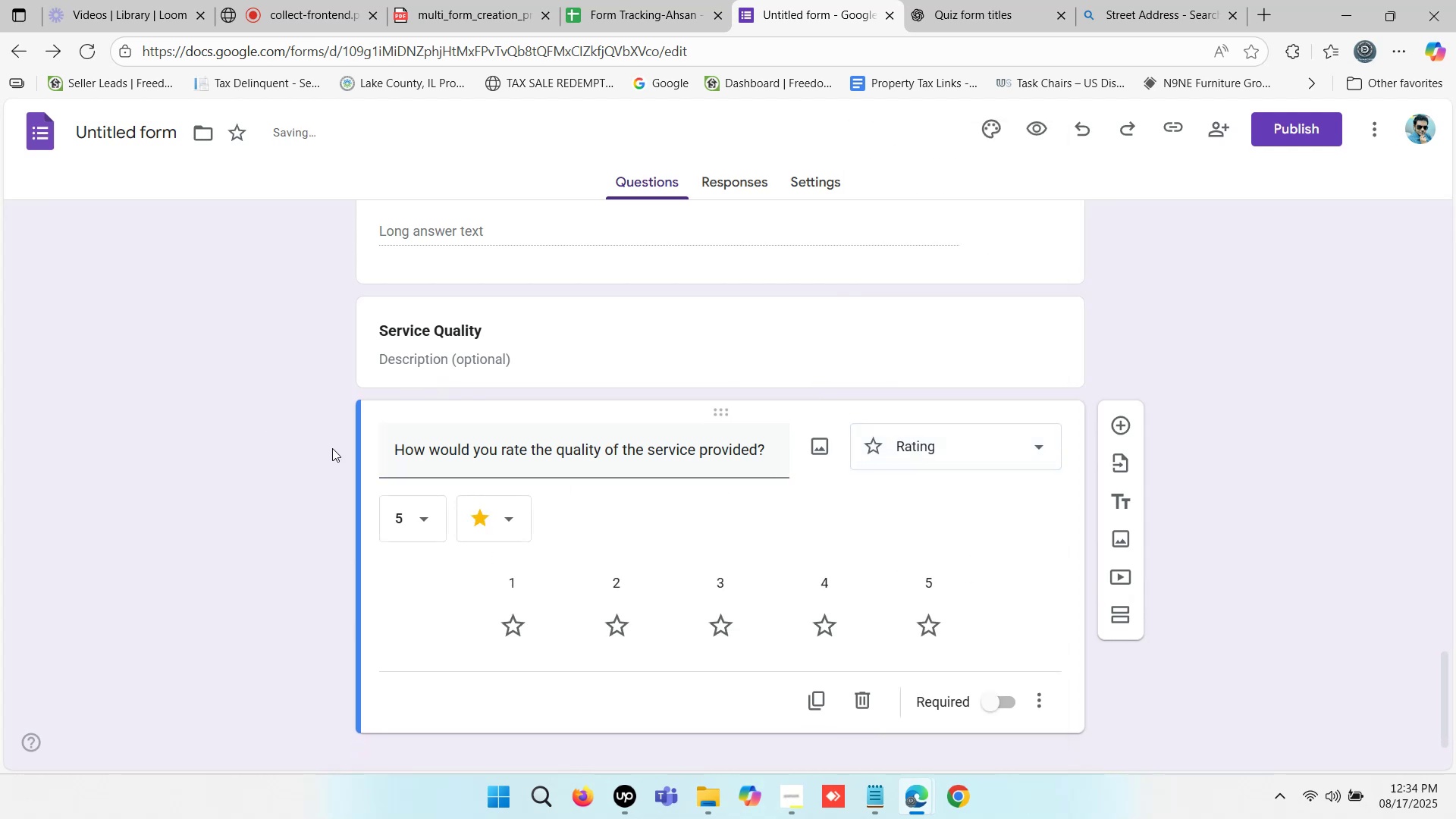 
scroll: coordinate [334, 448], scroll_direction: down, amount: 2.0
 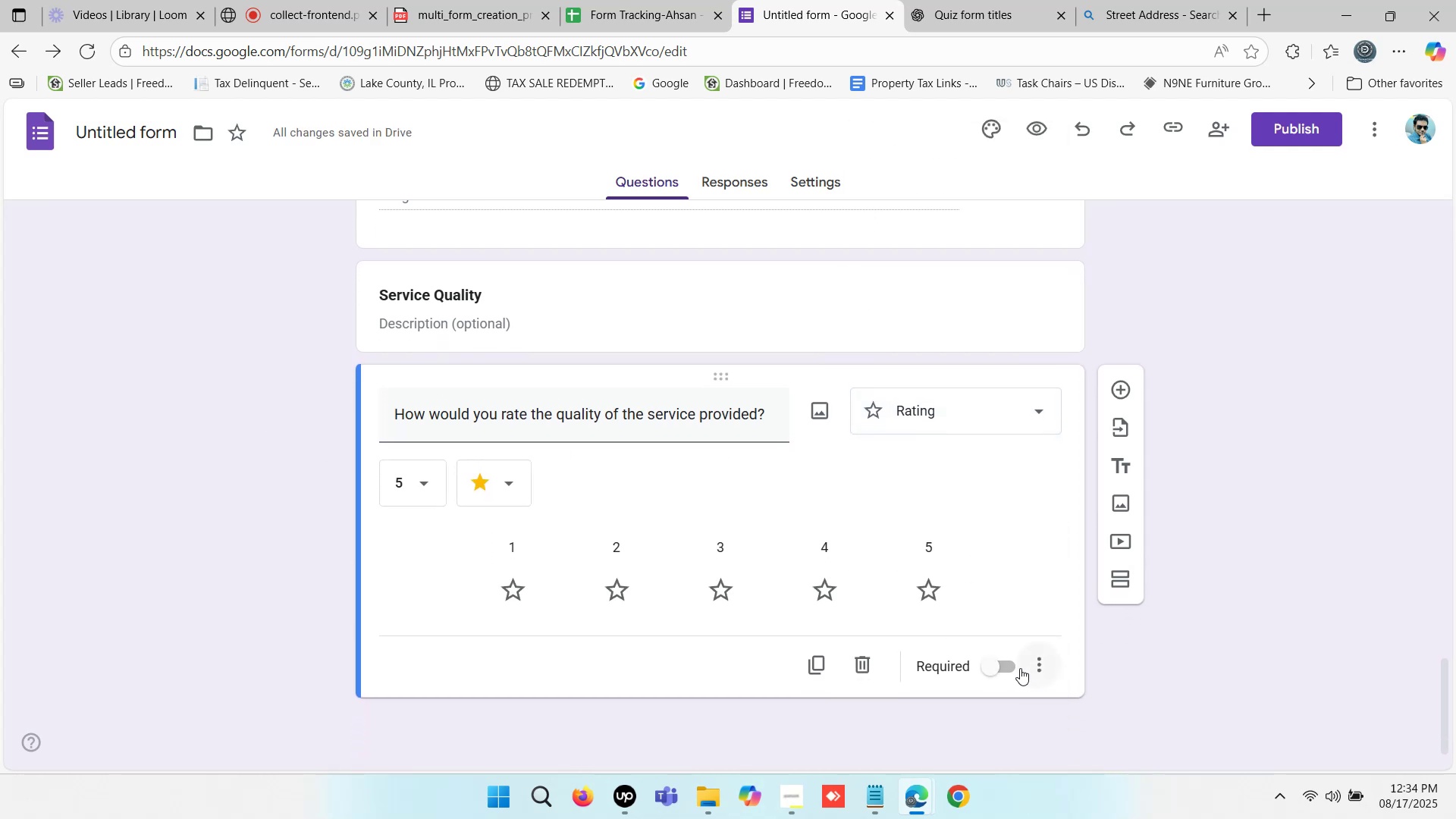 
left_click([994, 667])
 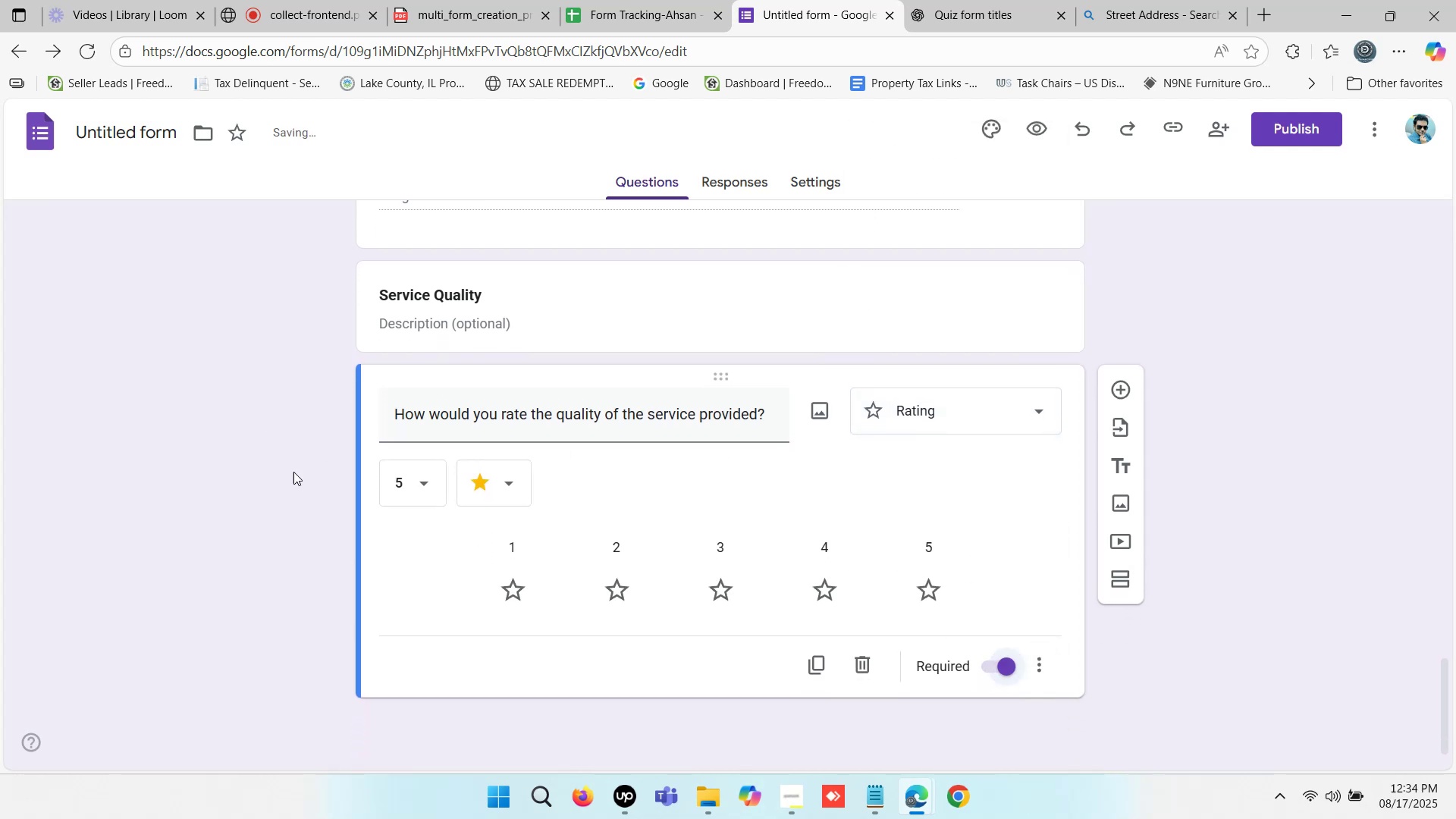 
left_click([162, 426])
 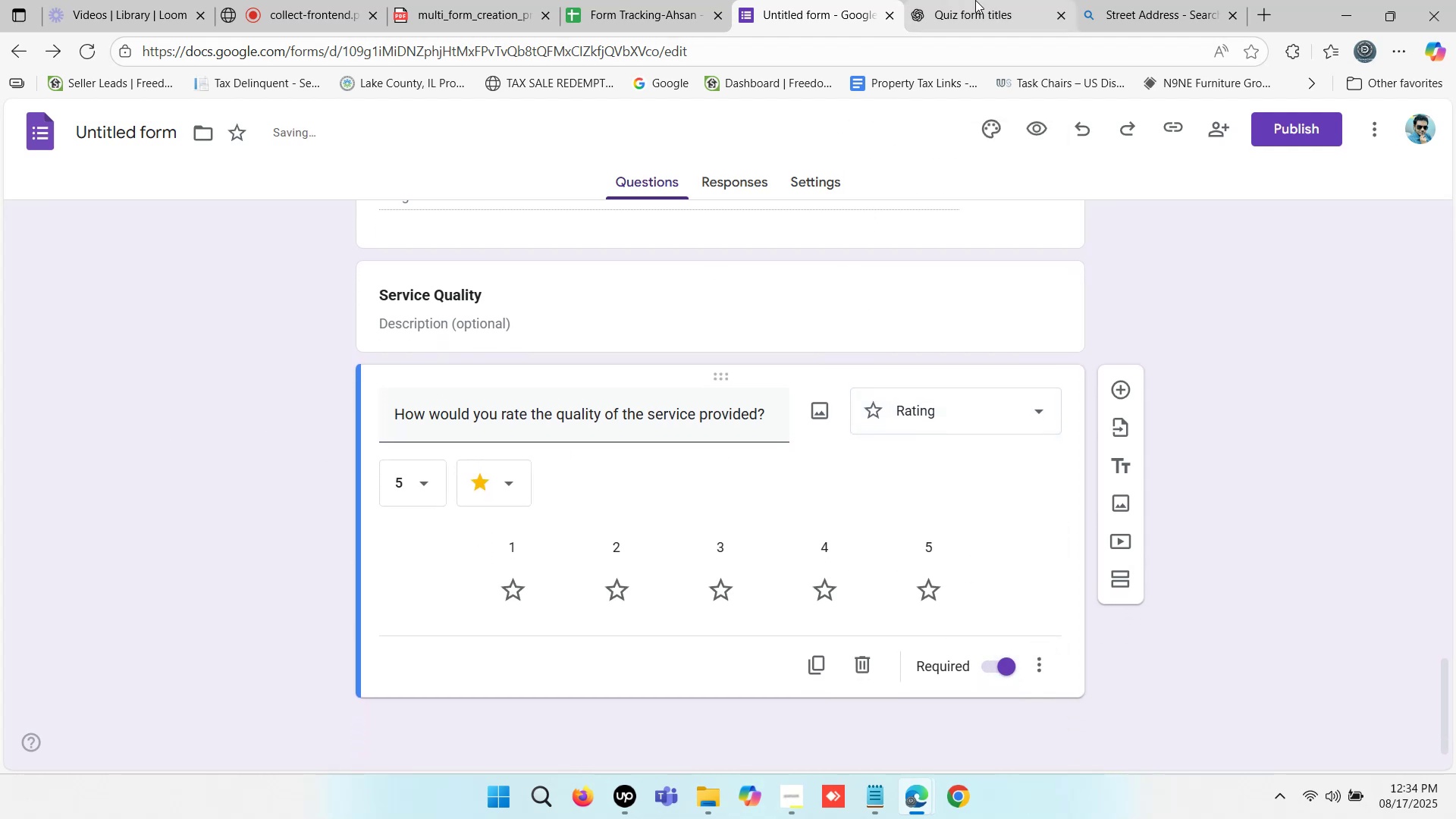 
left_click([975, 0])
 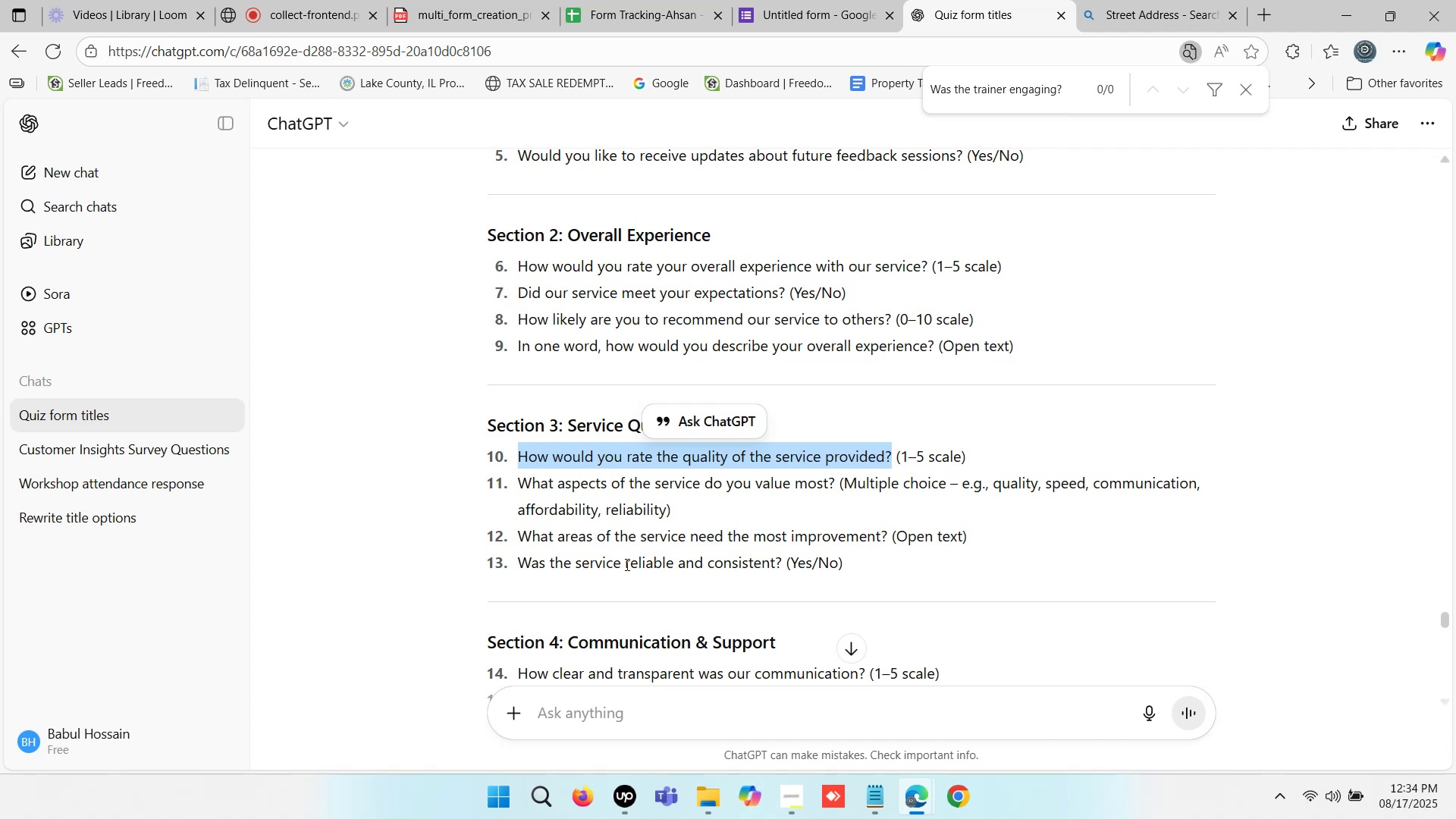 
left_click_drag(start_coordinate=[519, 537], to_coordinate=[886, 535])
 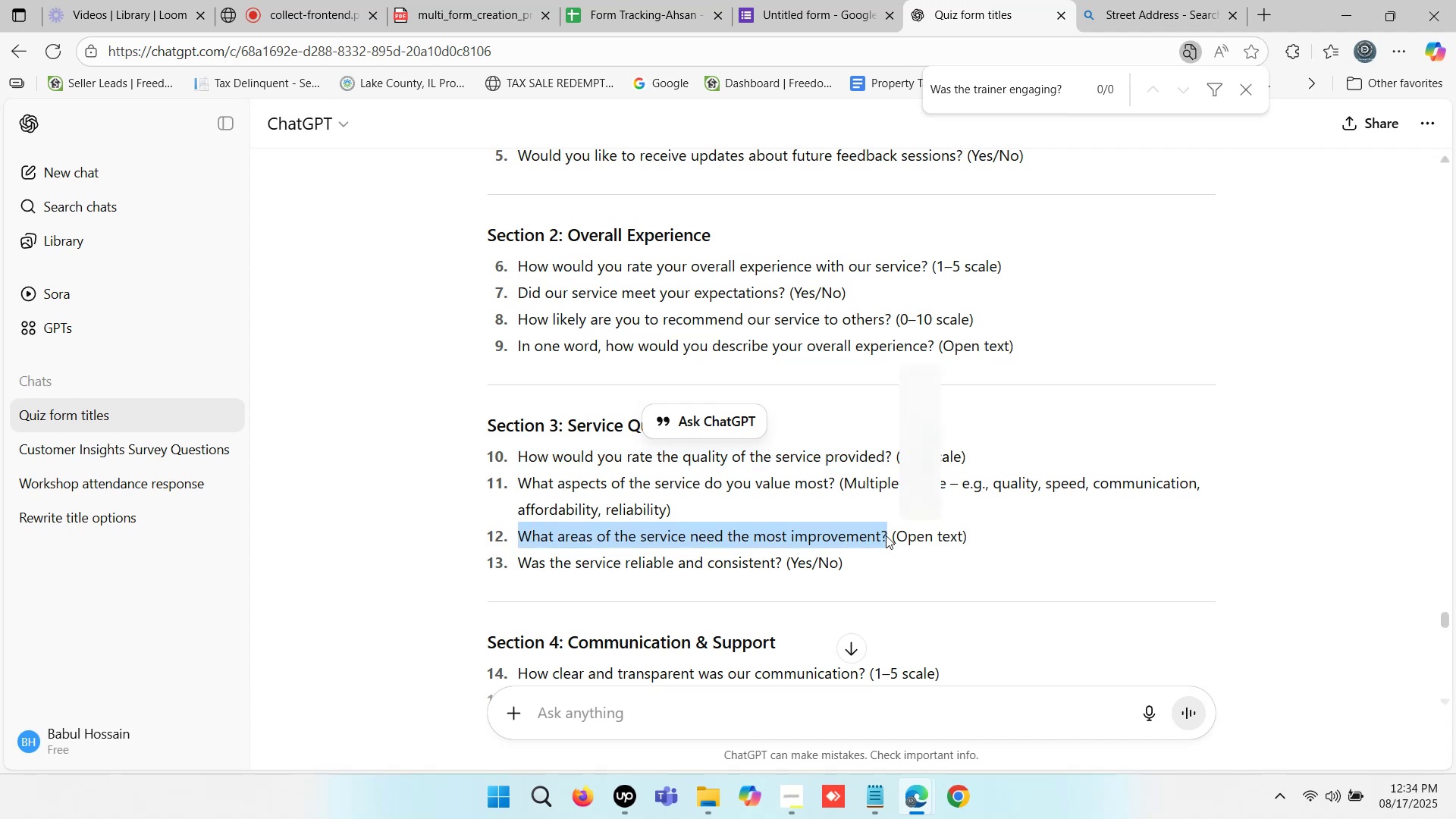 
key(Control+C)
 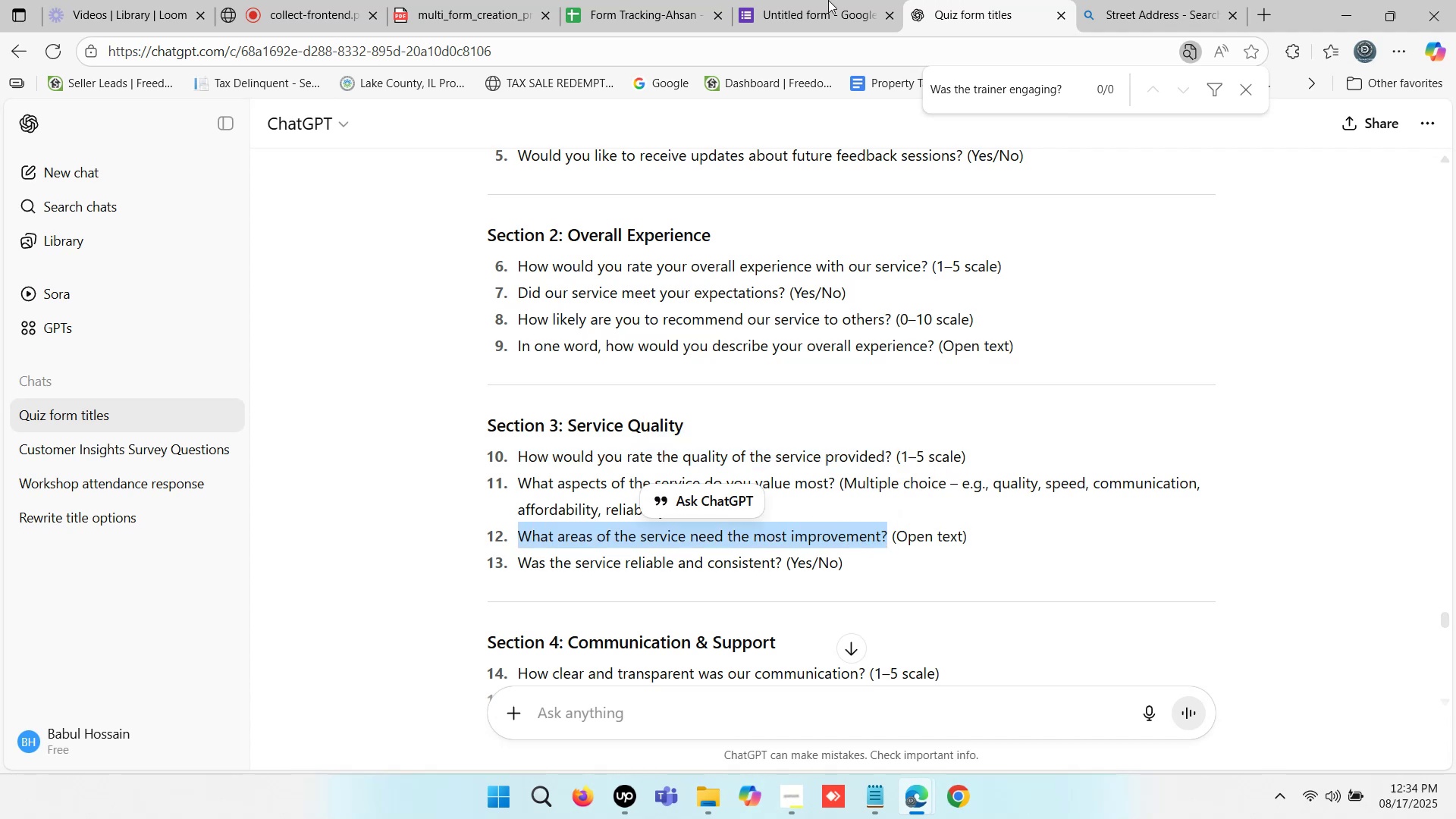 
left_click([822, 0])
 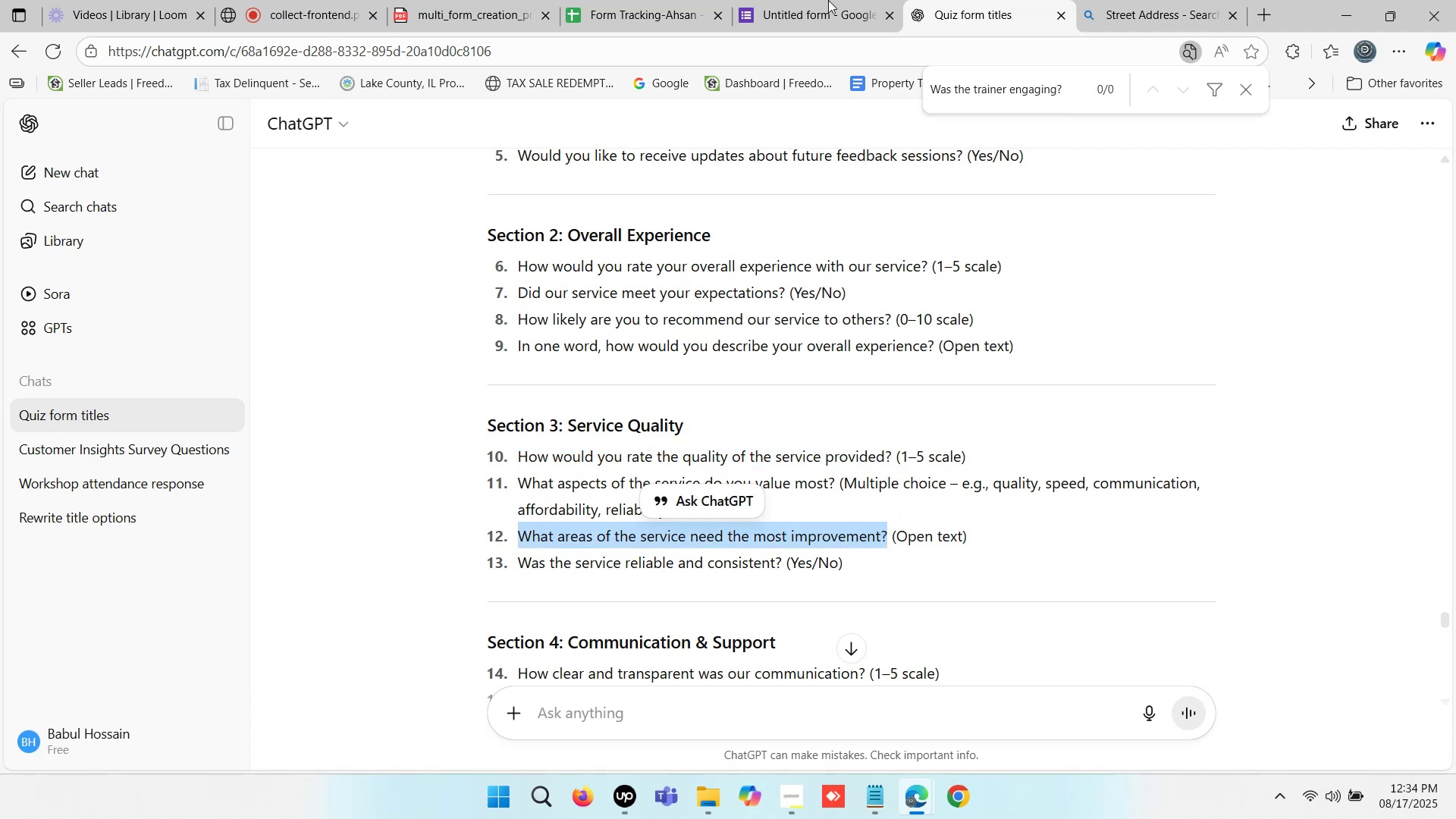 
scroll: coordinate [592, 454], scroll_direction: down, amount: 2.0
 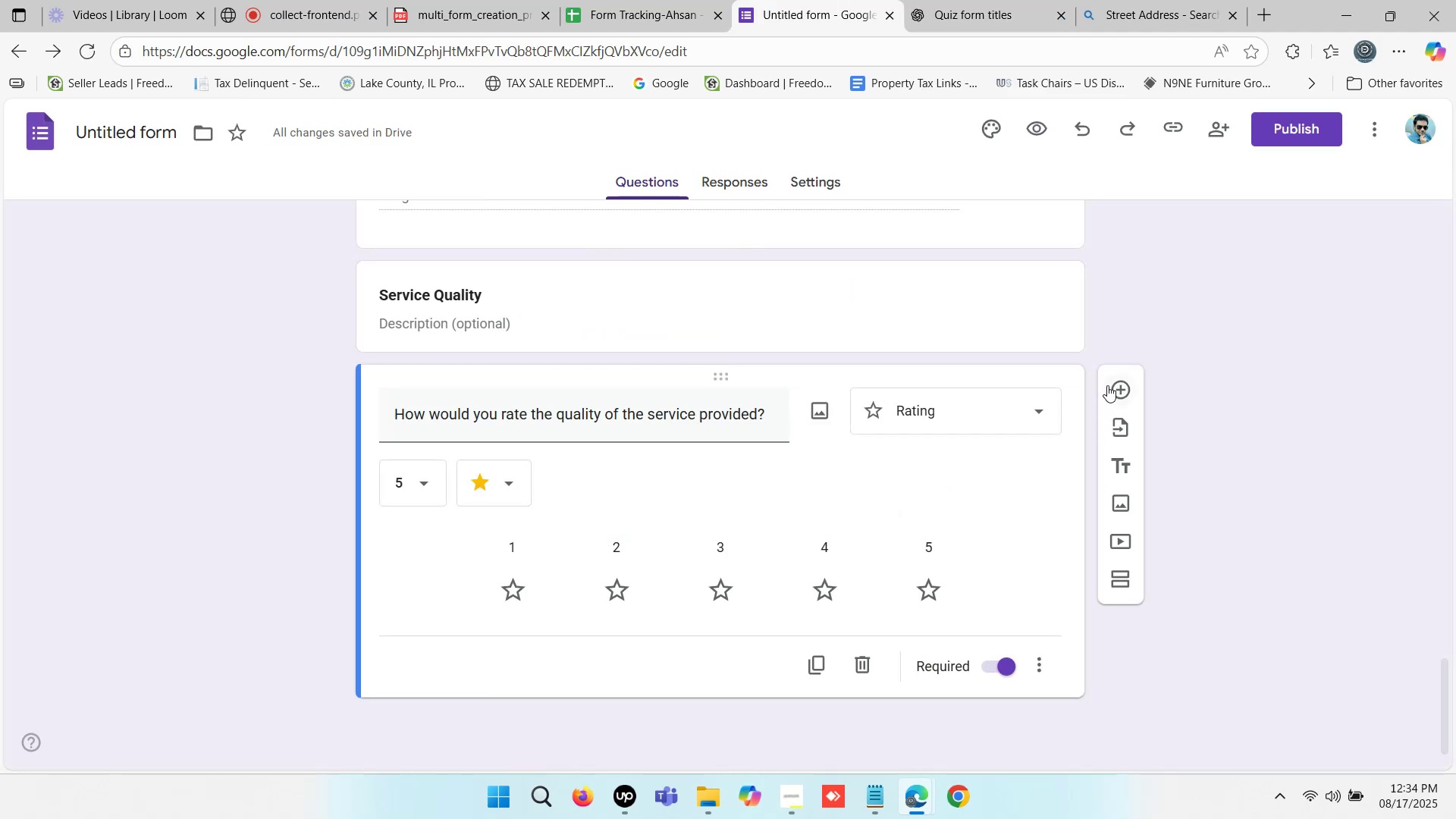 
left_click([1110, 384])
 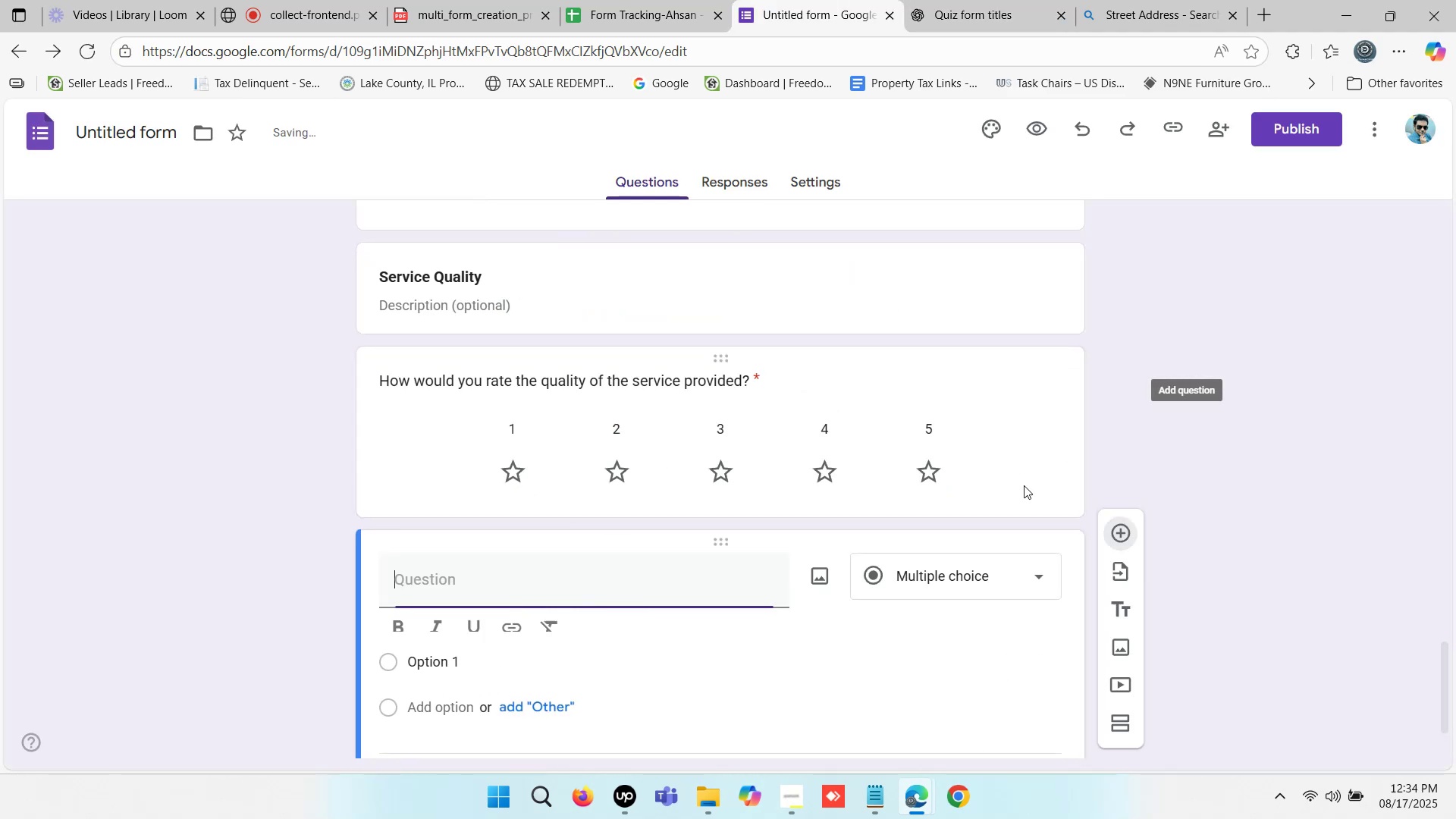 
scroll: coordinate [730, 537], scroll_direction: down, amount: 4.0
 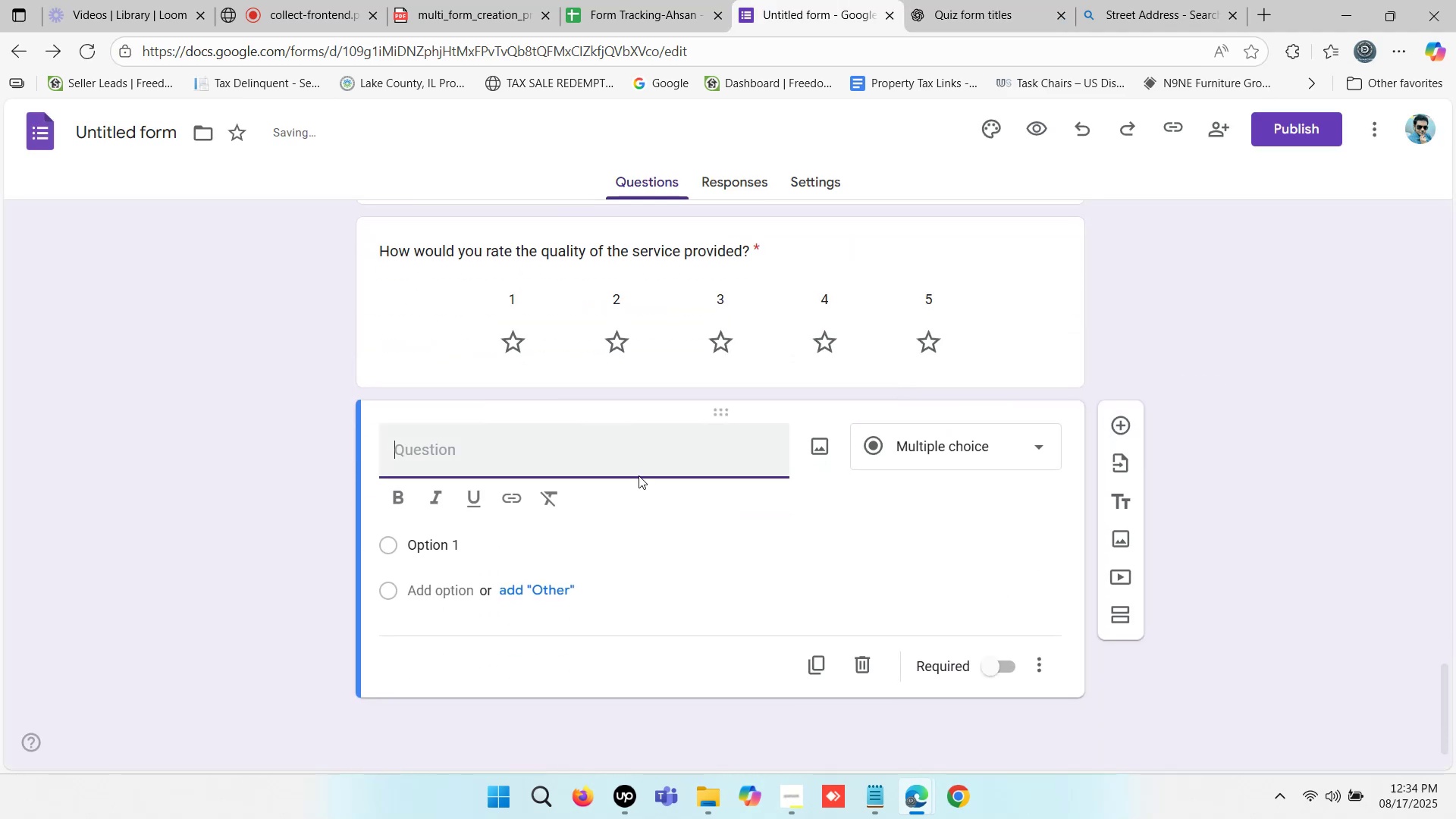 
key(Control+ControlLeft)
 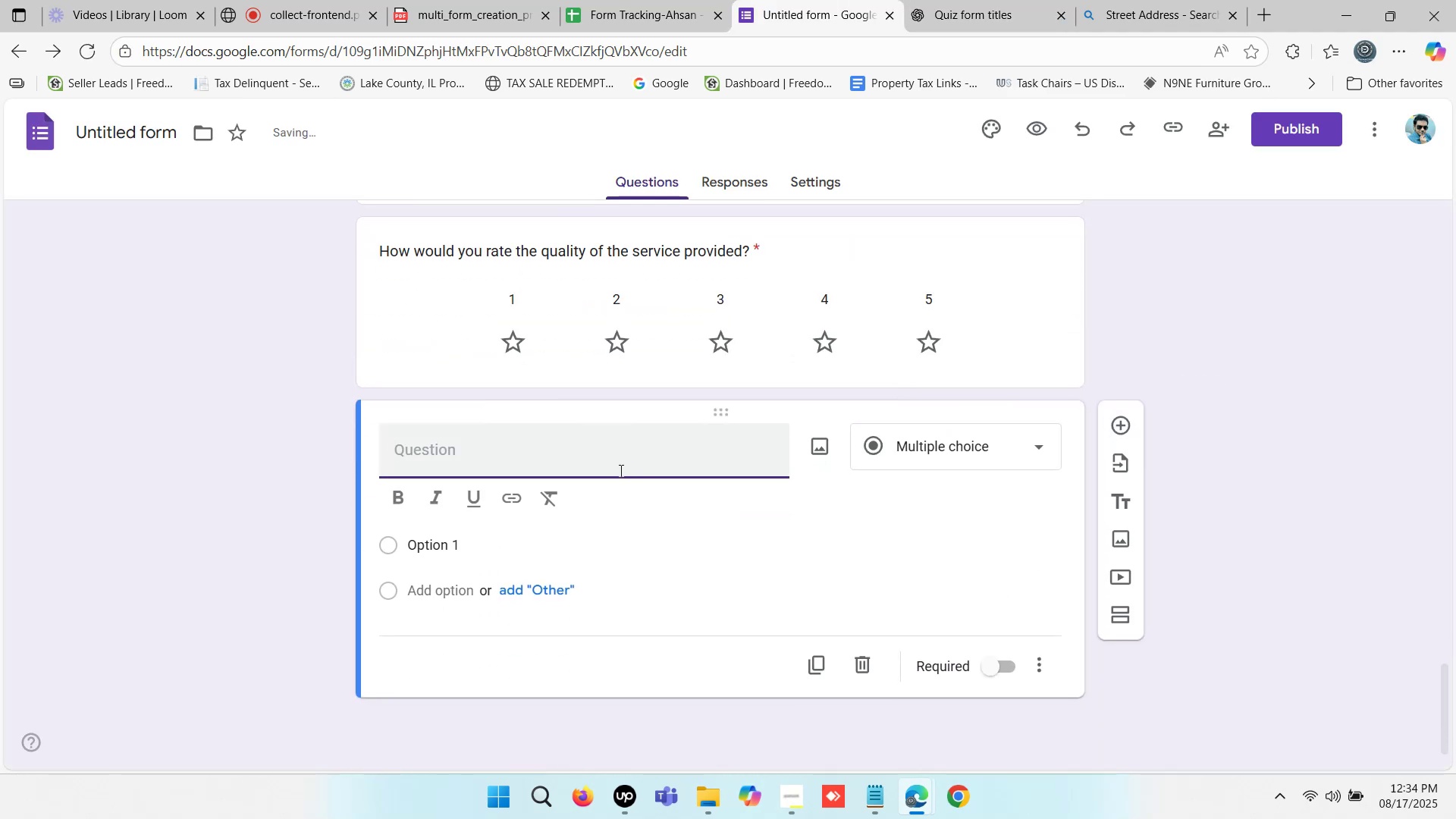 
key(Control+V)
 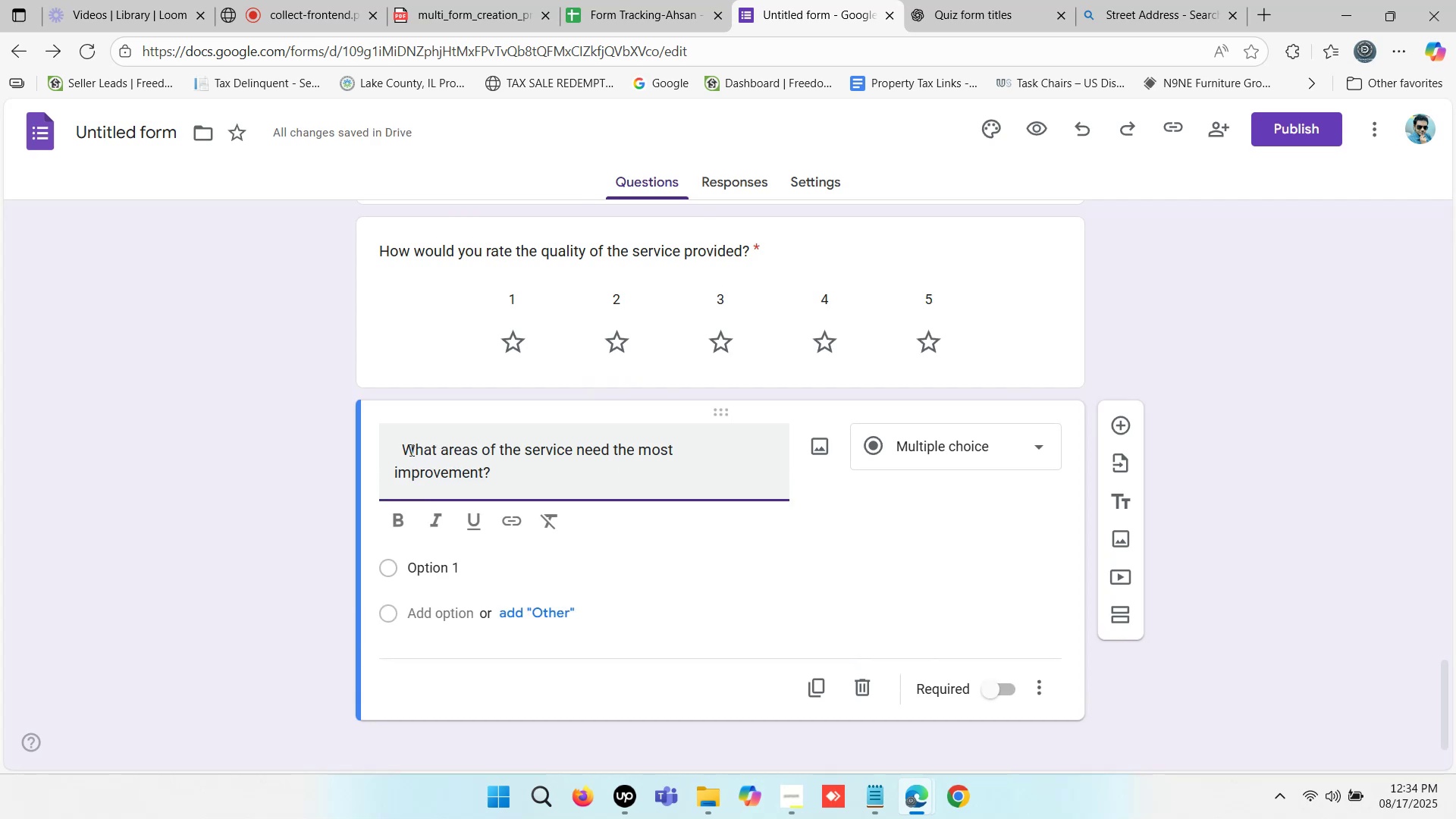 
left_click([406, 445])
 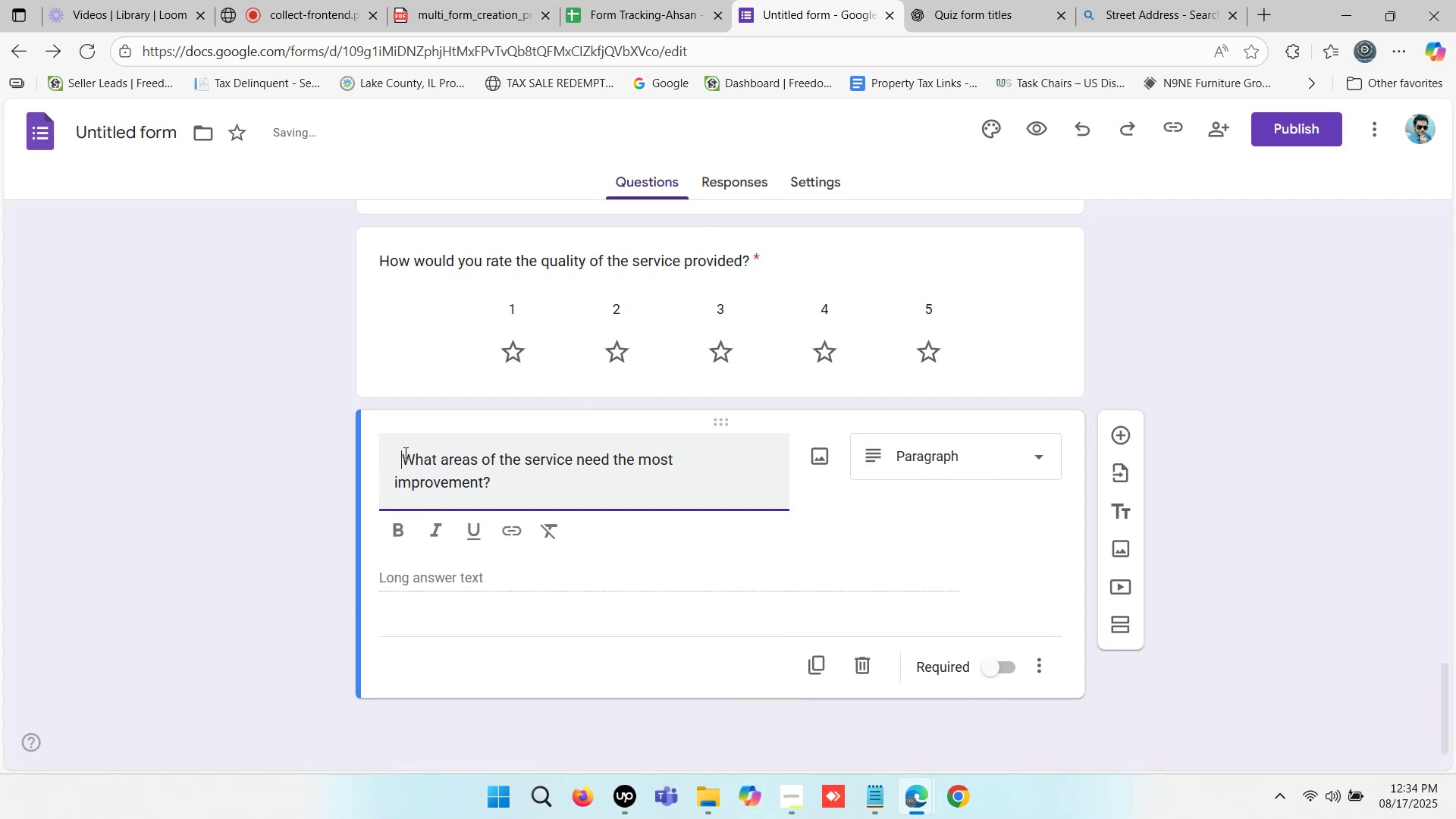 
key(Backspace)
 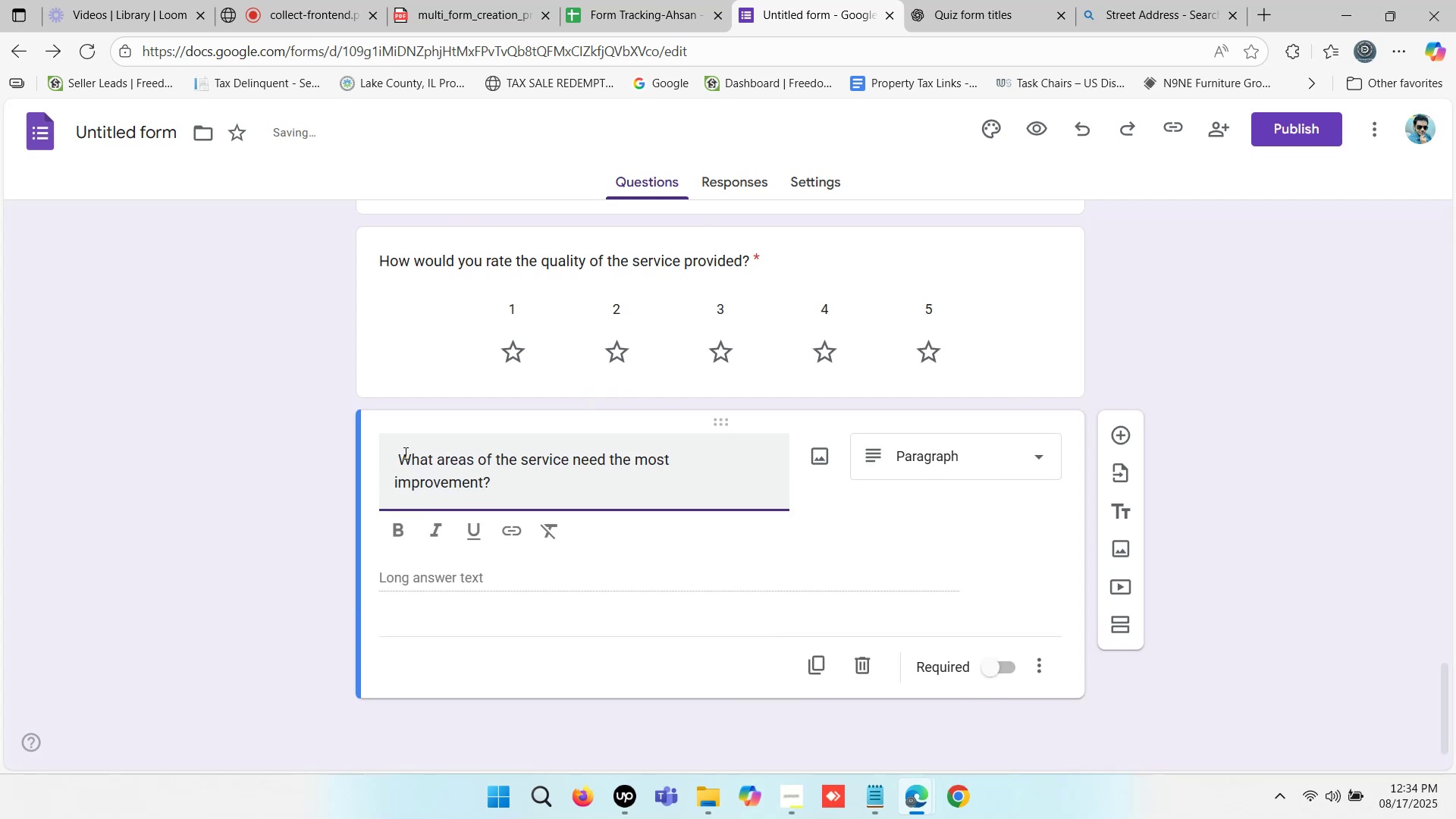 
key(Backspace)
 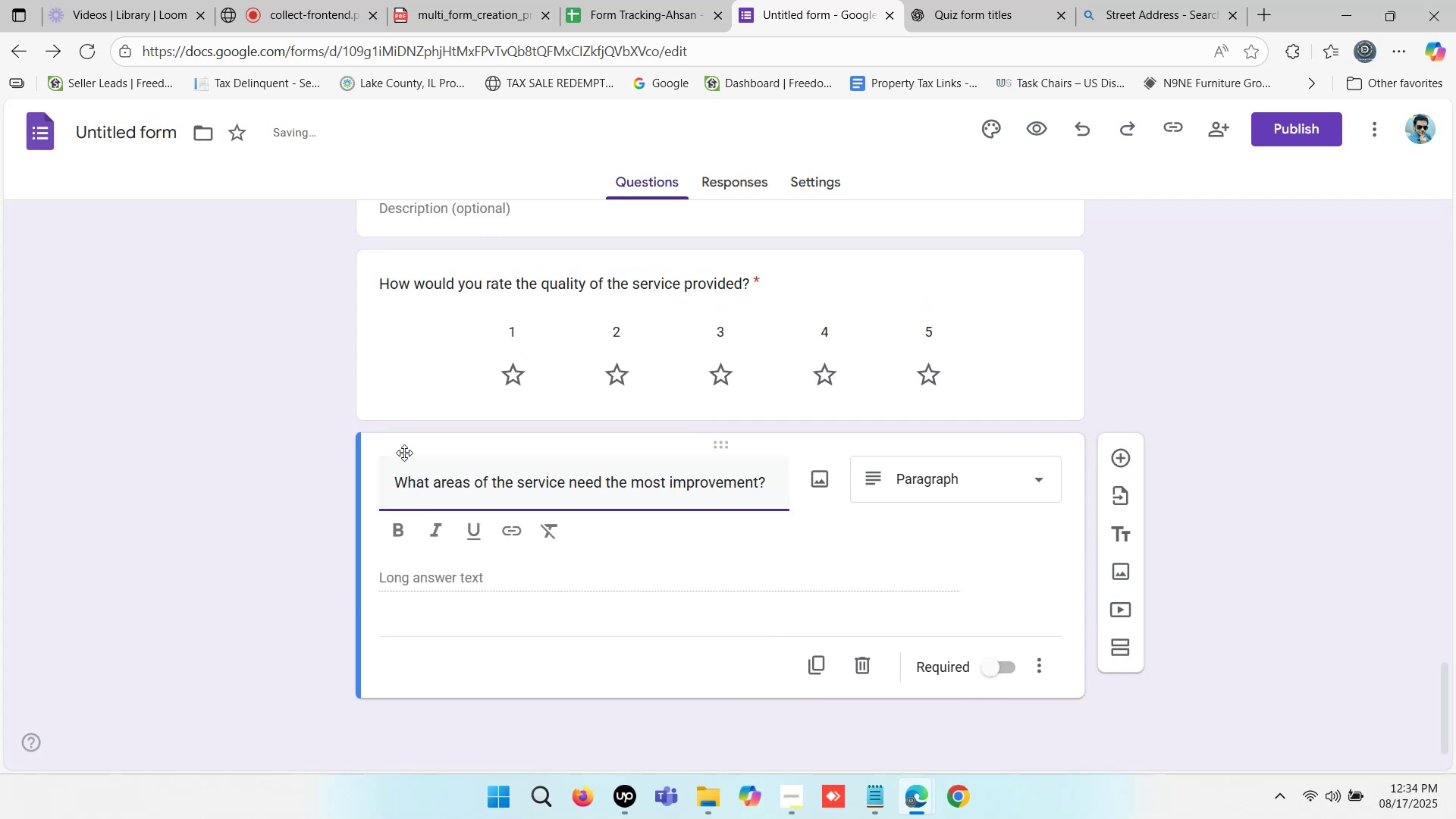 
key(Backspace)
 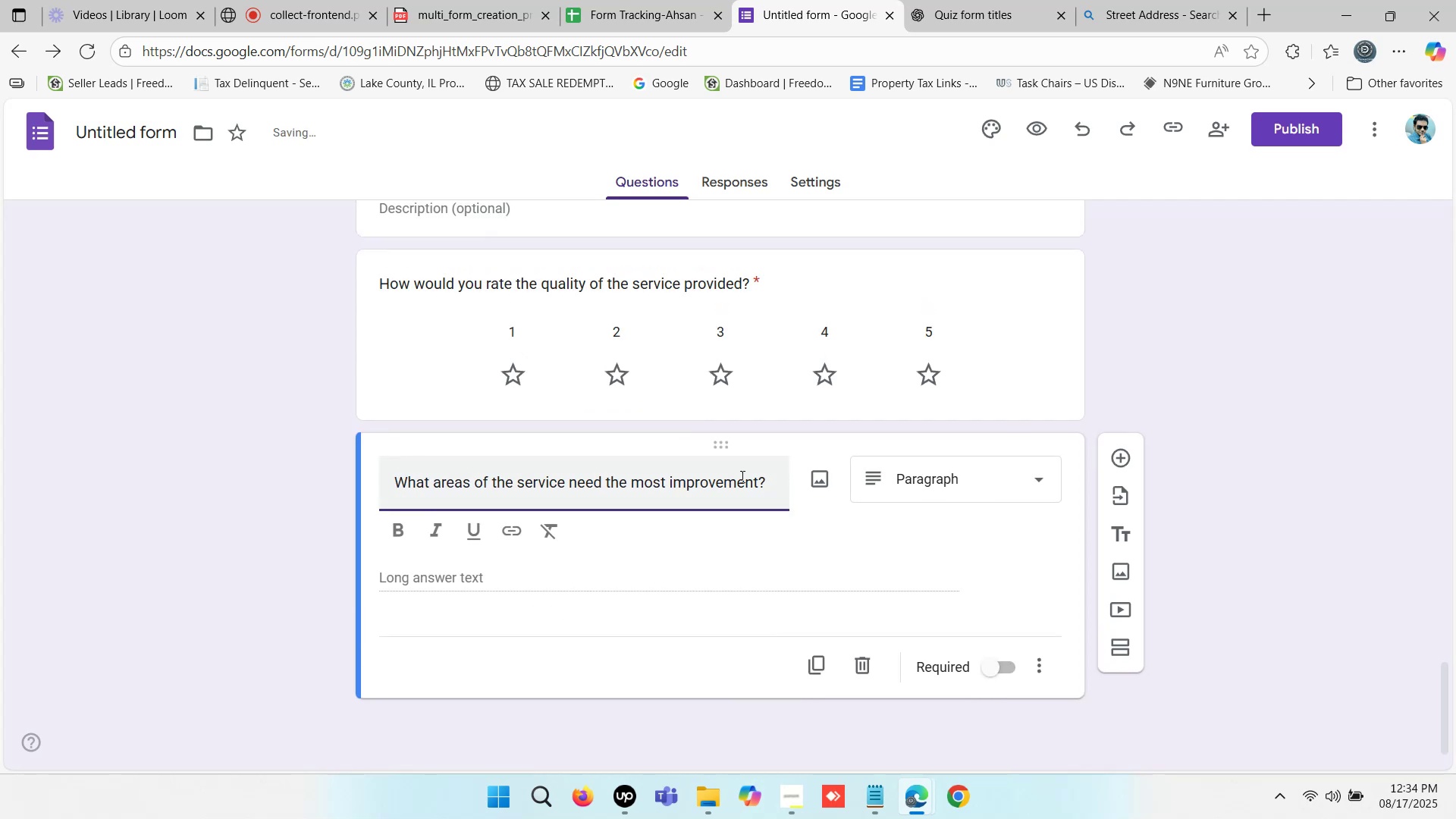 
left_click([775, 480])
 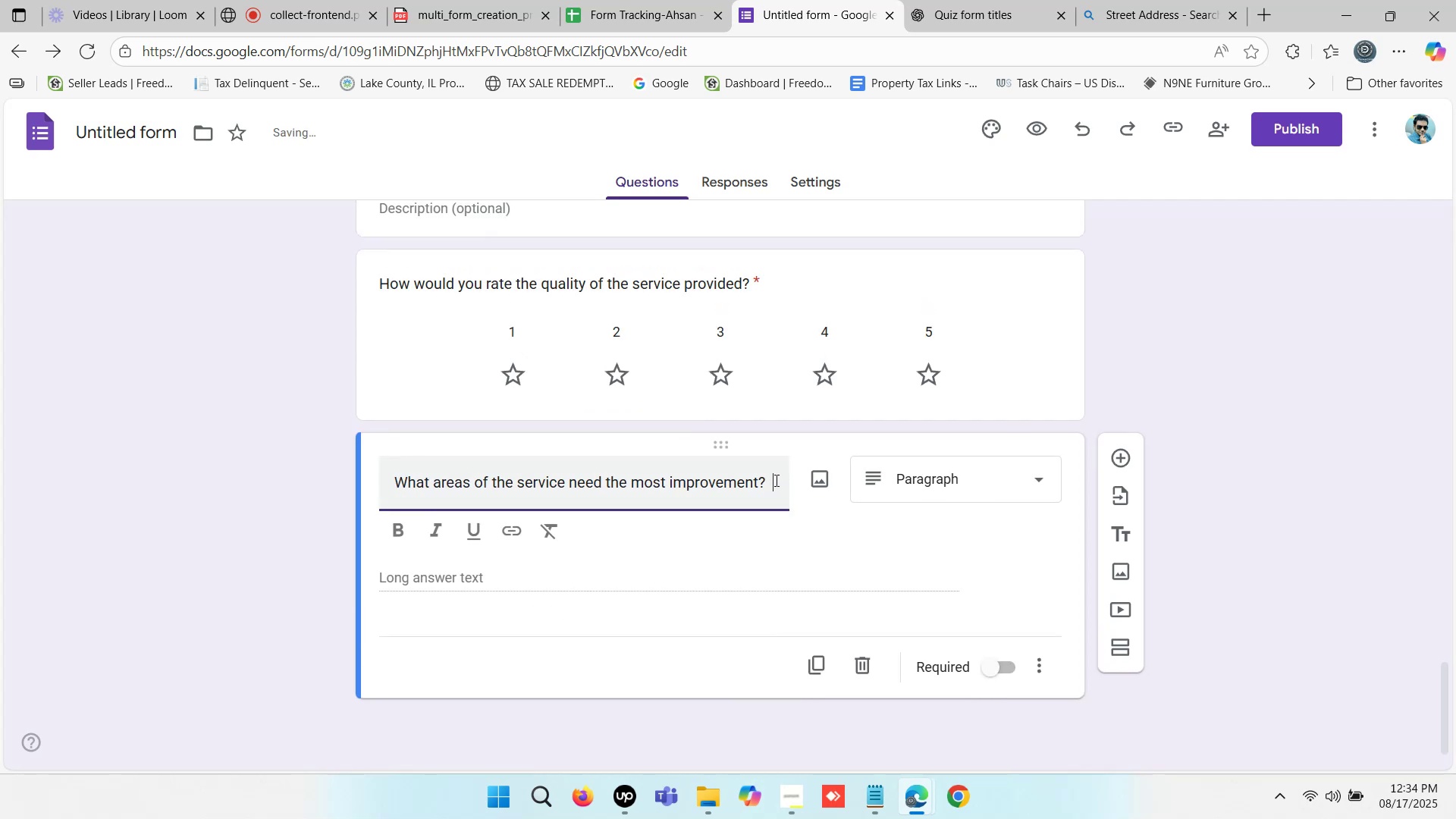 
key(Backspace)
 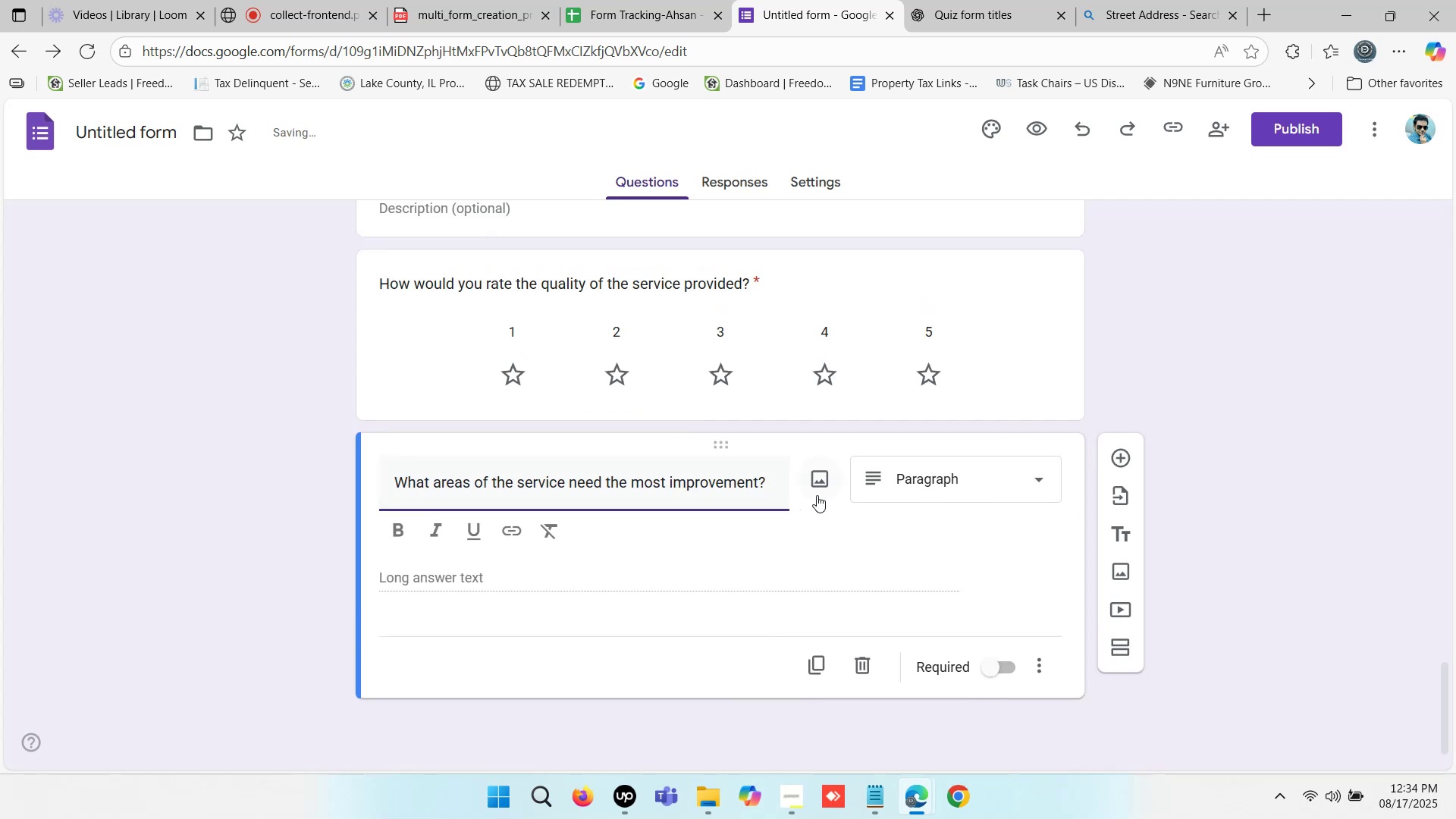 
key(Backspace)
 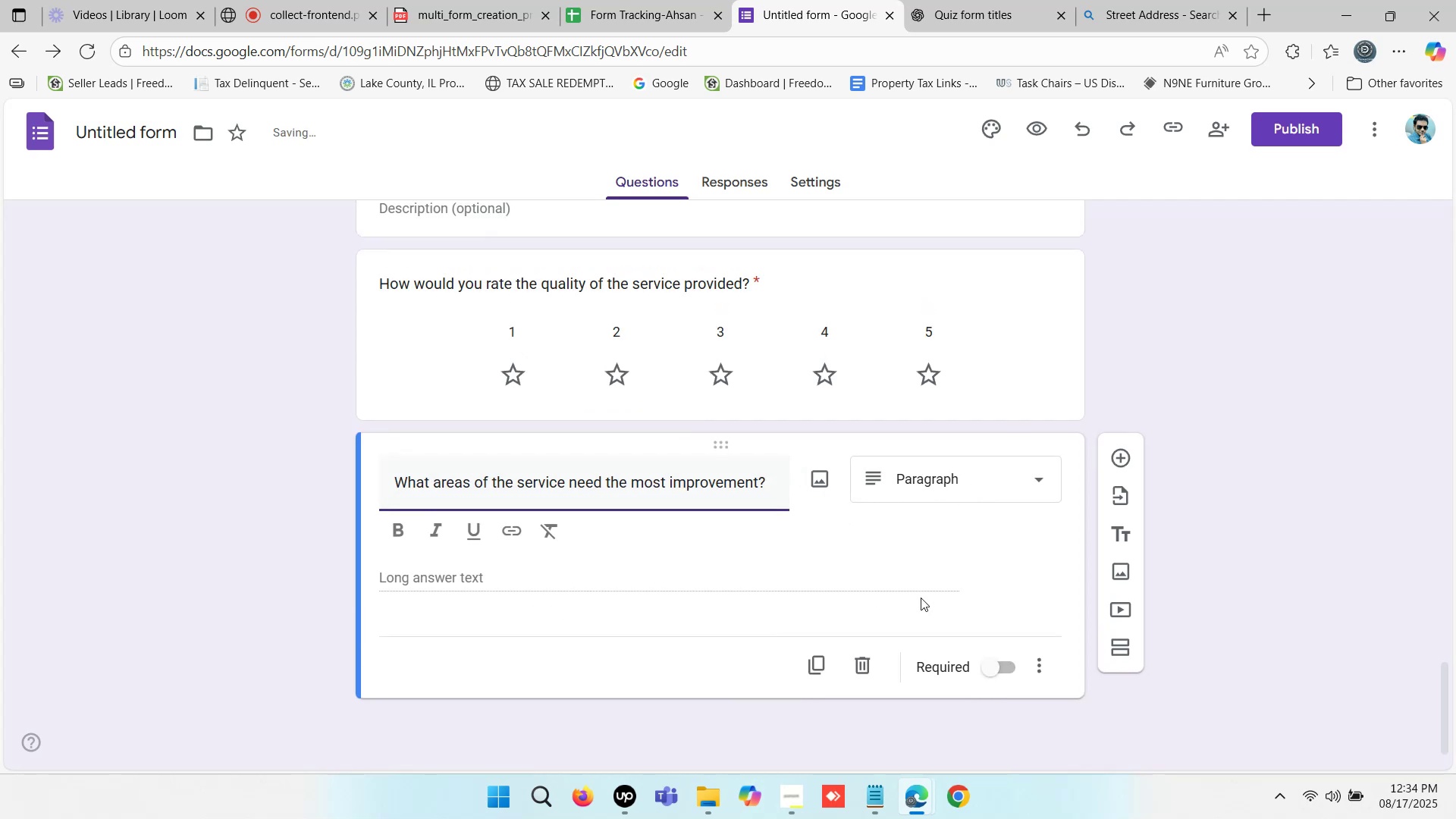 
left_click([992, 661])
 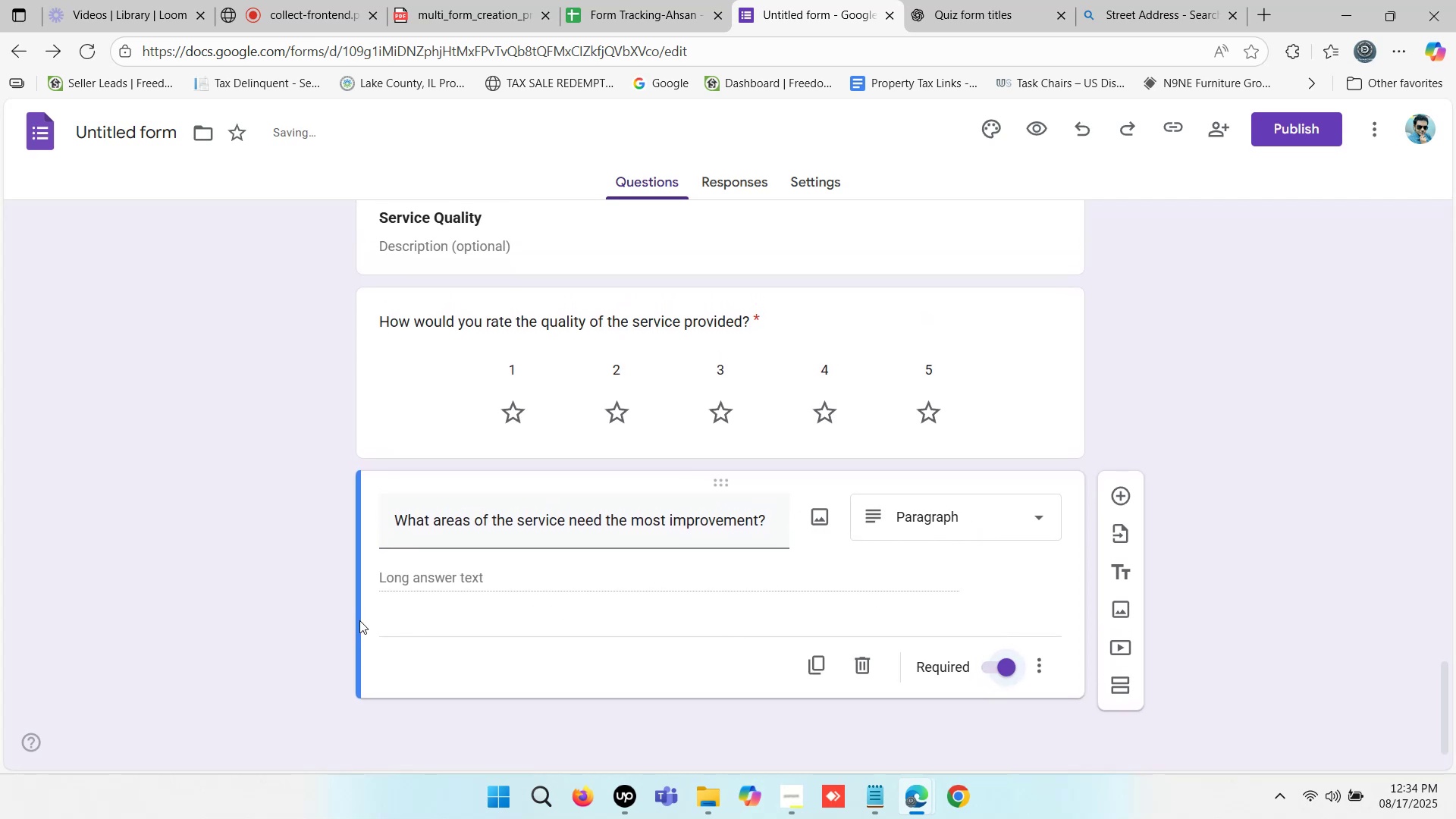 
left_click([294, 576])
 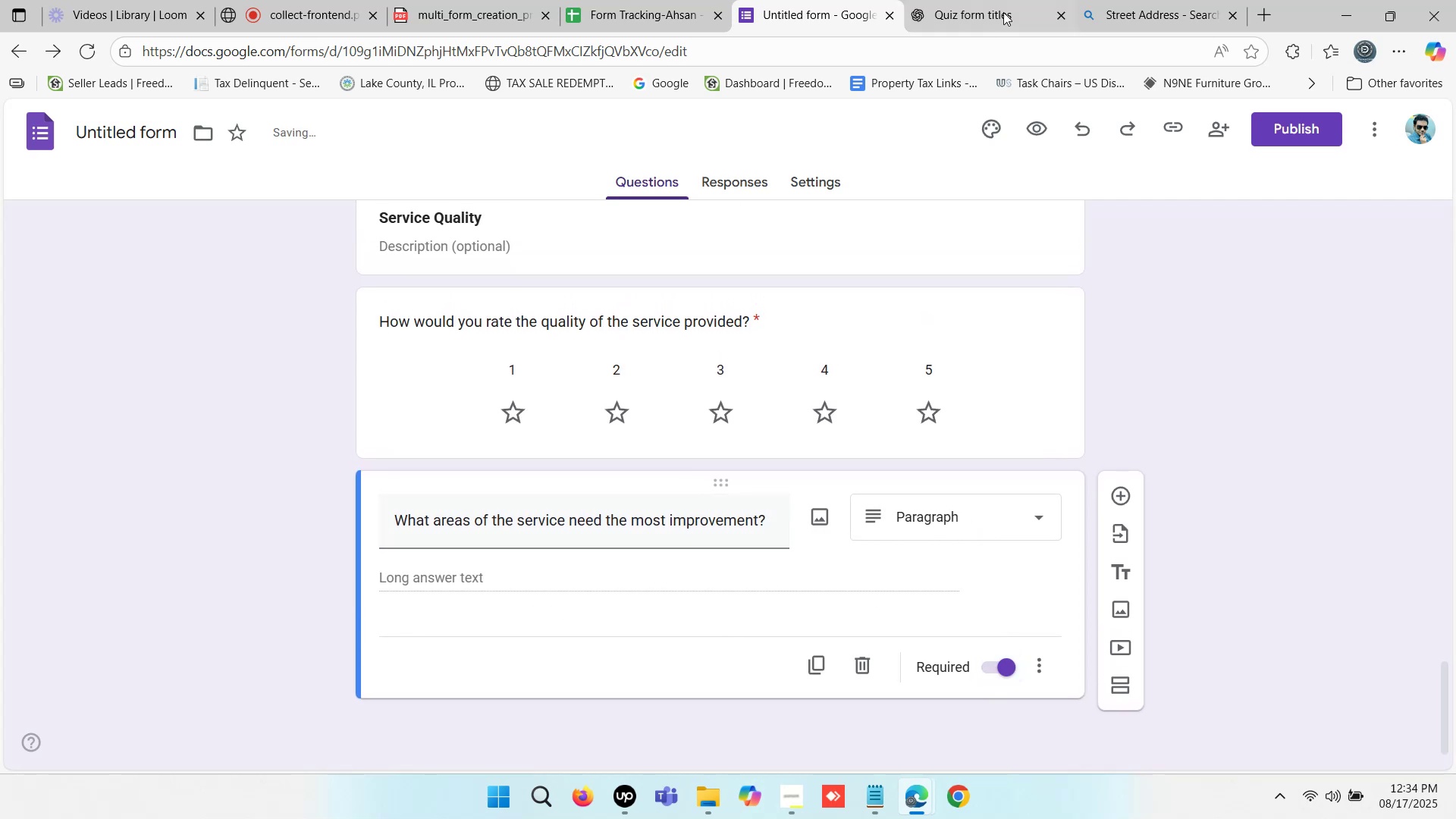 
left_click([987, 0])
 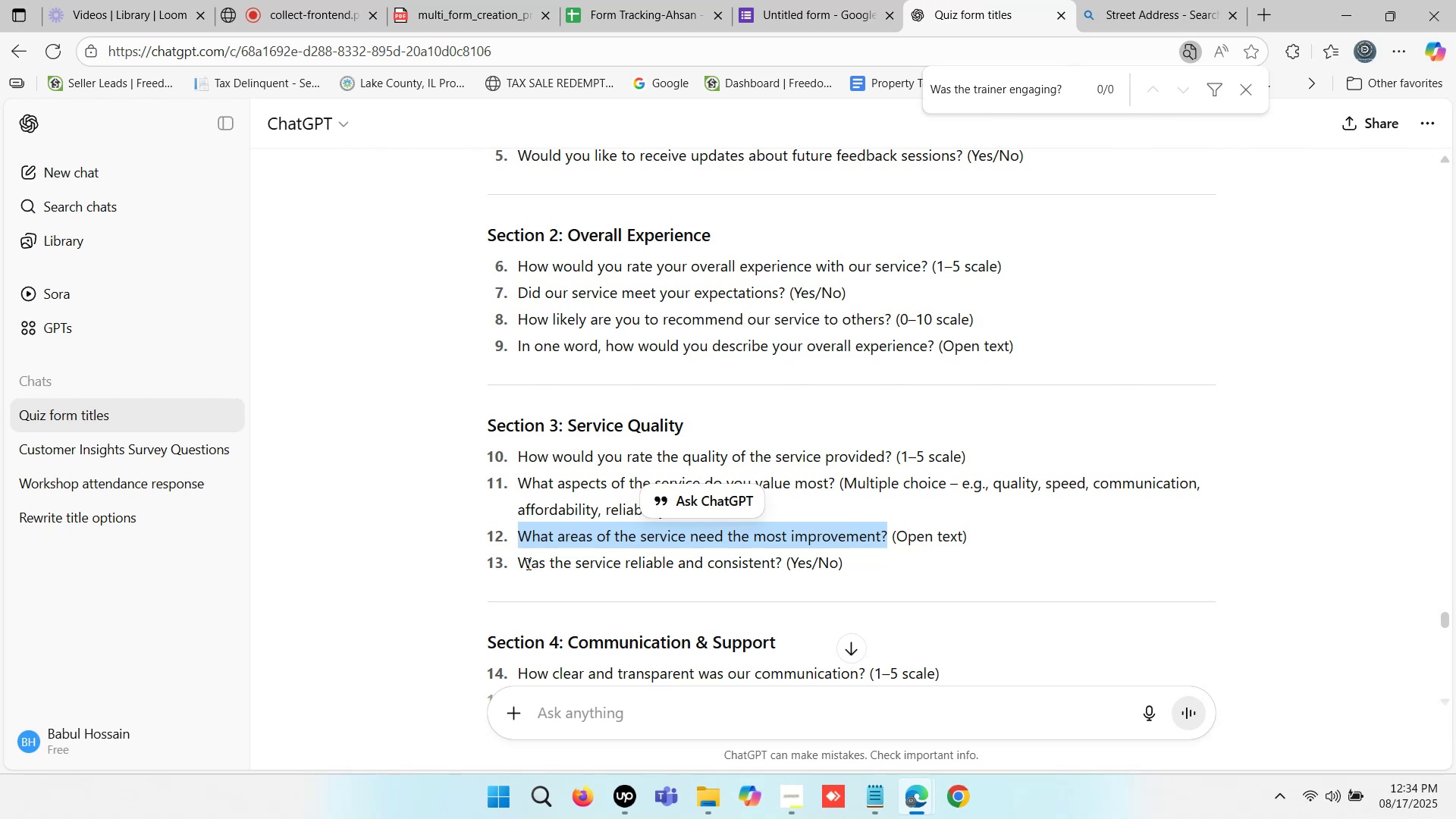 
left_click_drag(start_coordinate=[519, 563], to_coordinate=[779, 563])
 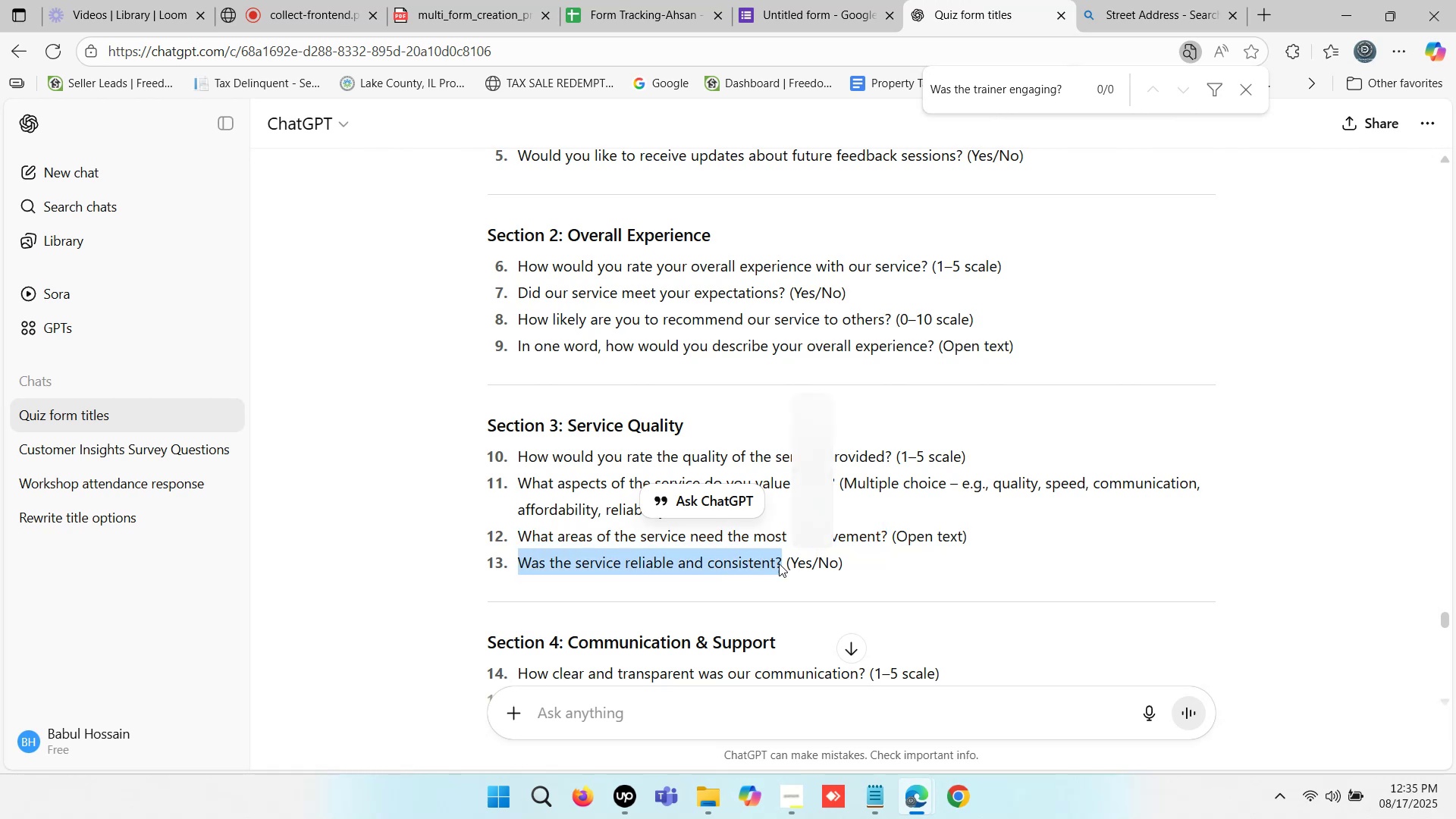 
key(Control+C)
 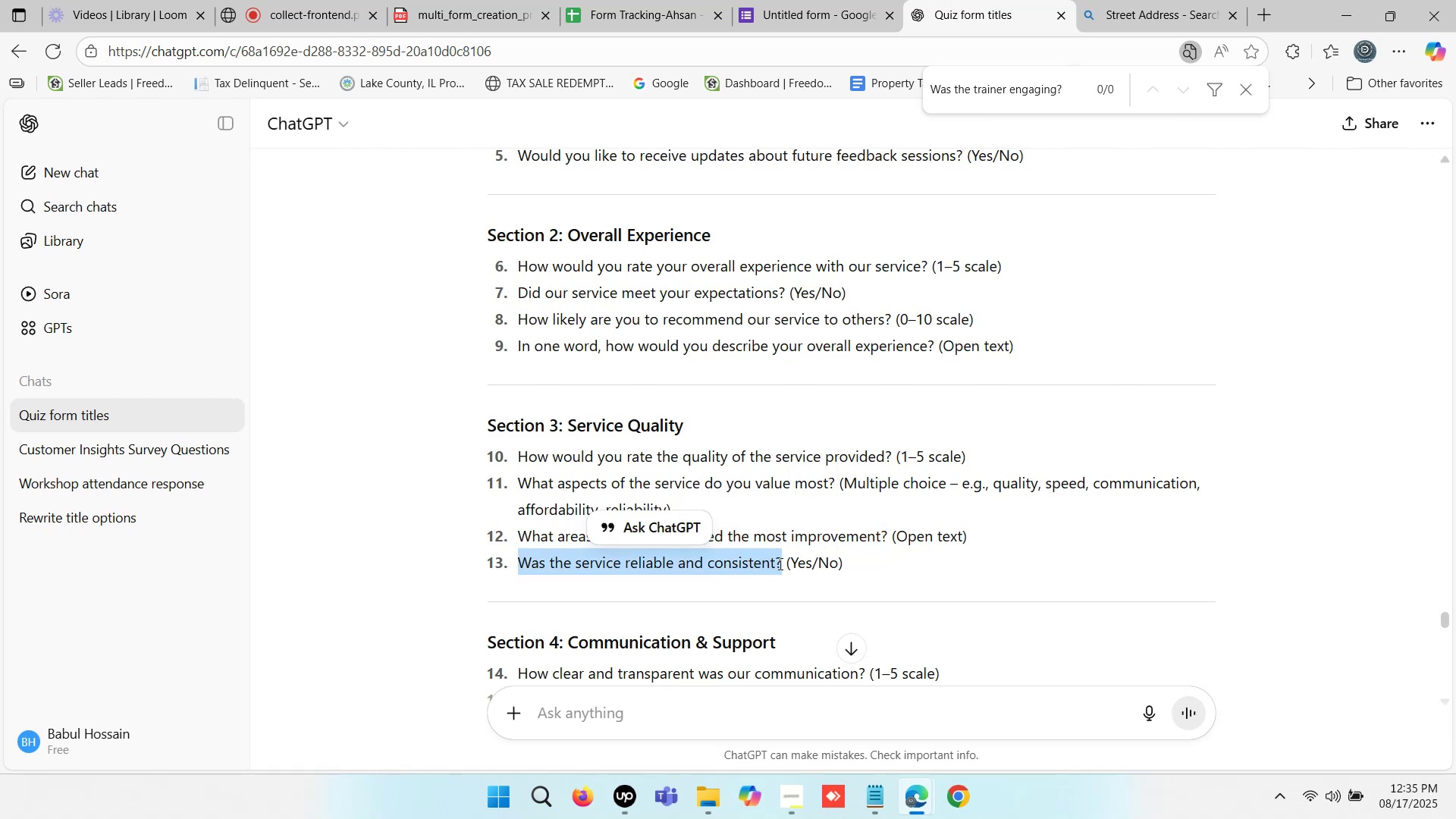 
key(Control+C)
 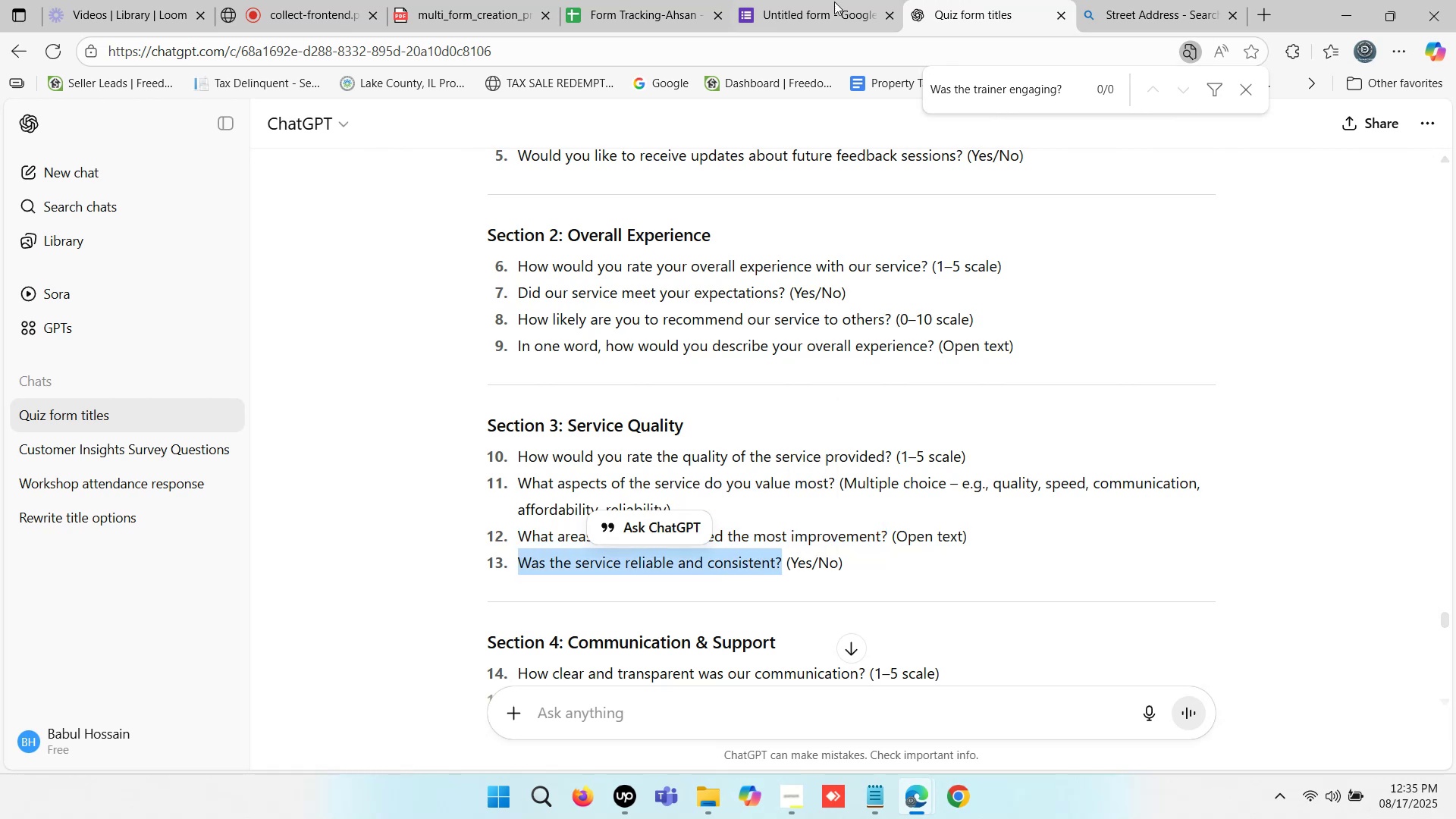 
left_click([829, 0])
 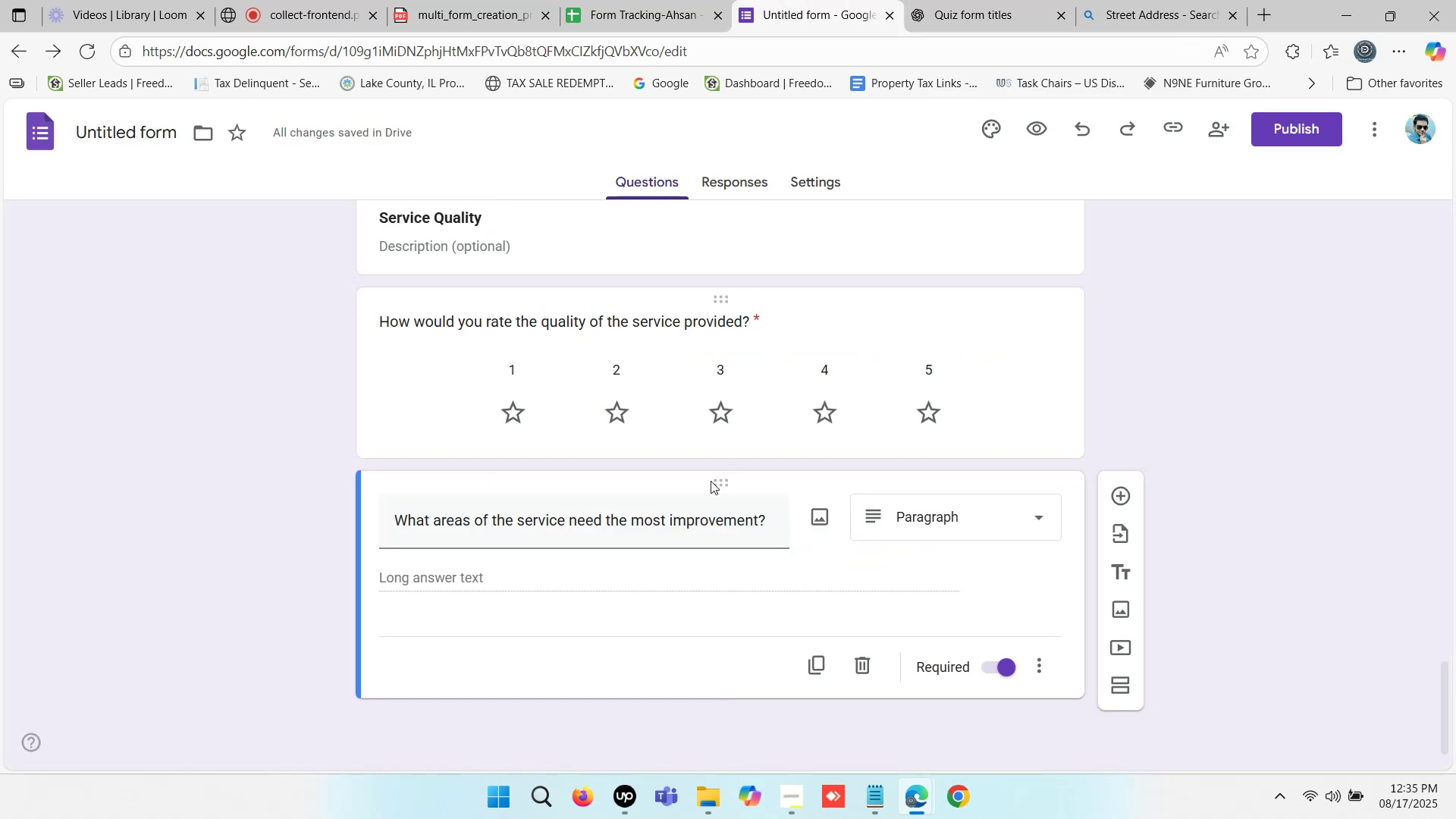 
scroll: coordinate [692, 515], scroll_direction: down, amount: 2.0
 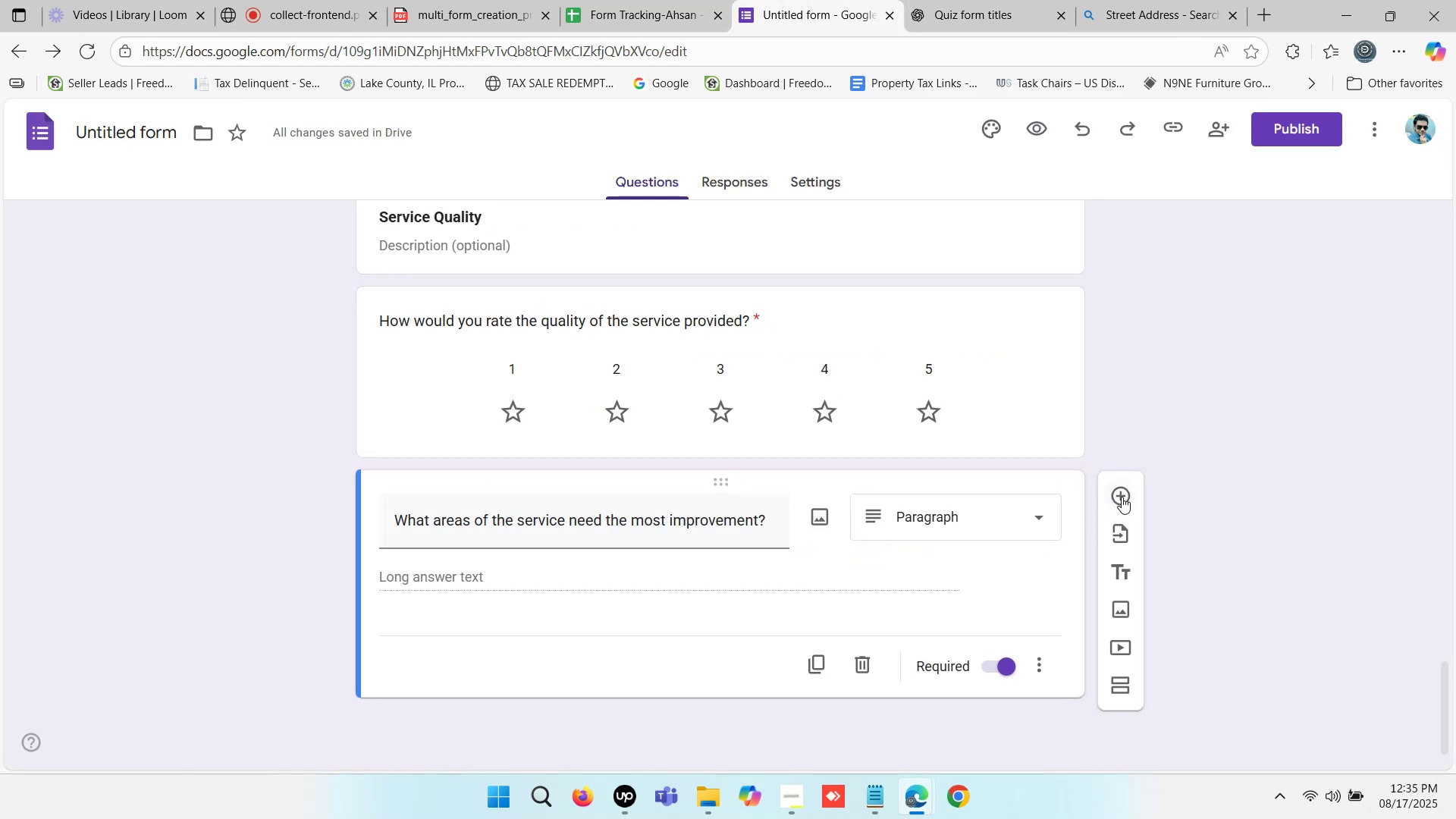 
left_click([1122, 497])
 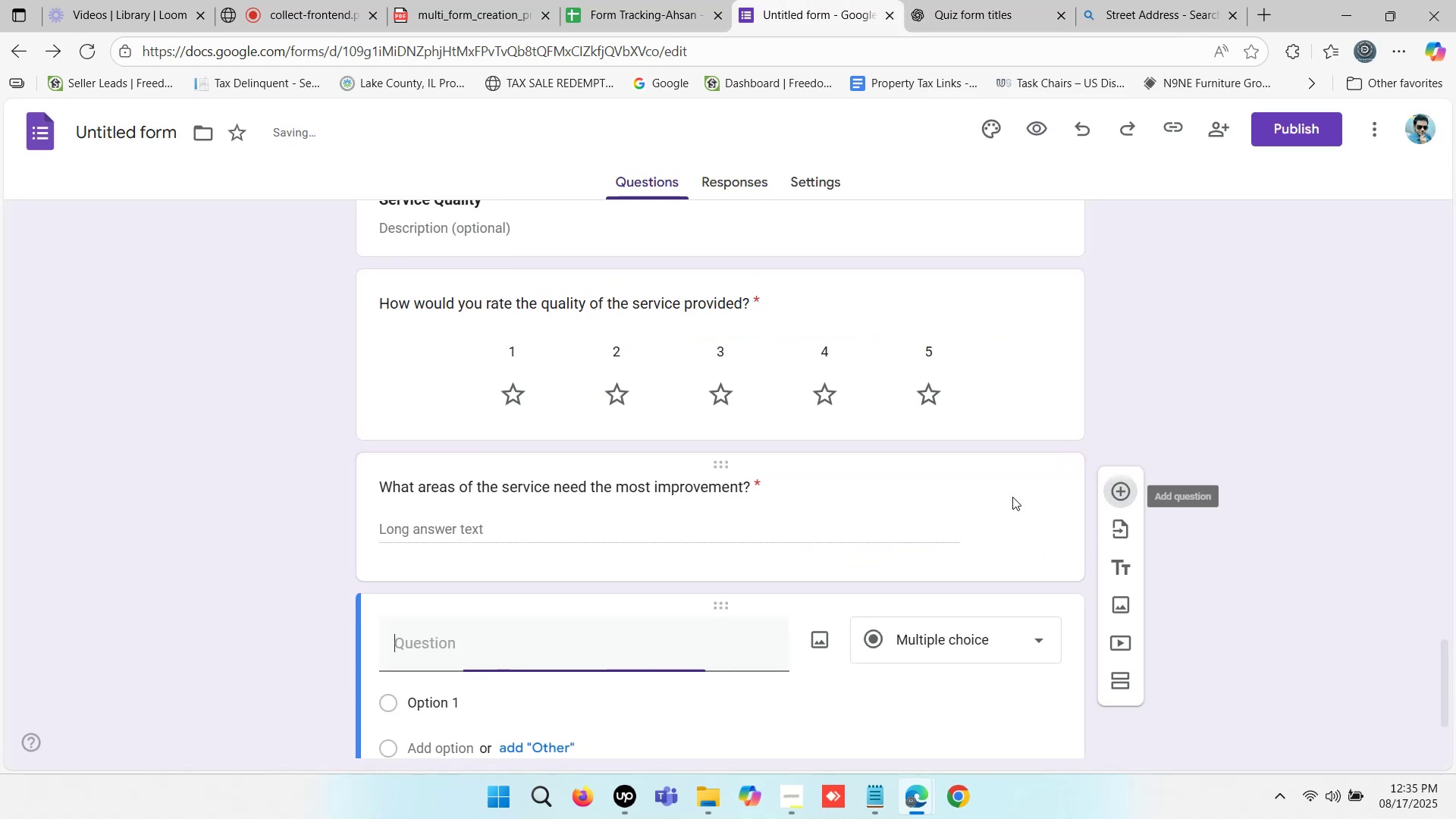 
scroll: coordinate [674, 481], scroll_direction: down, amount: 4.0
 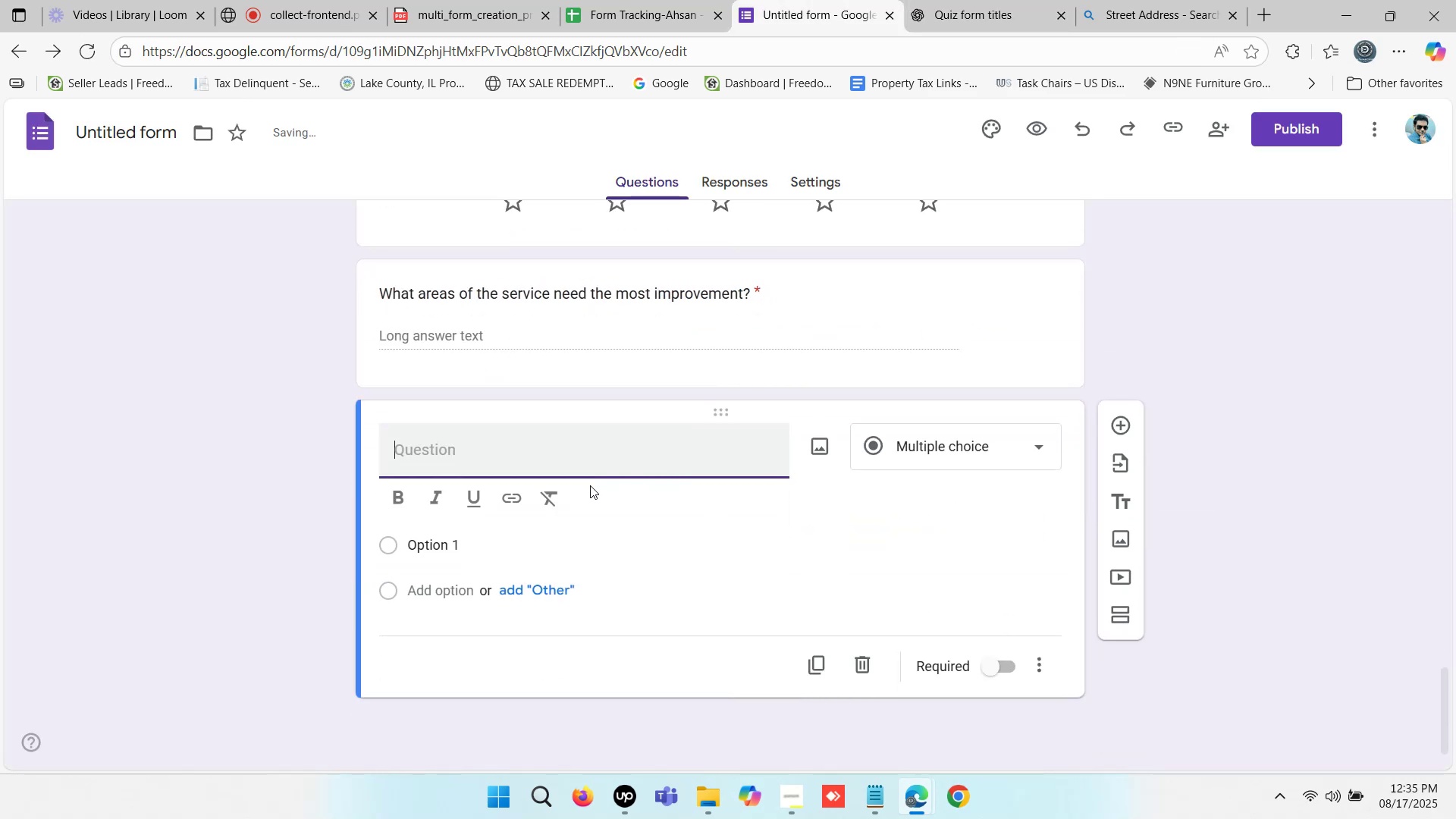 
key(Control+V)
 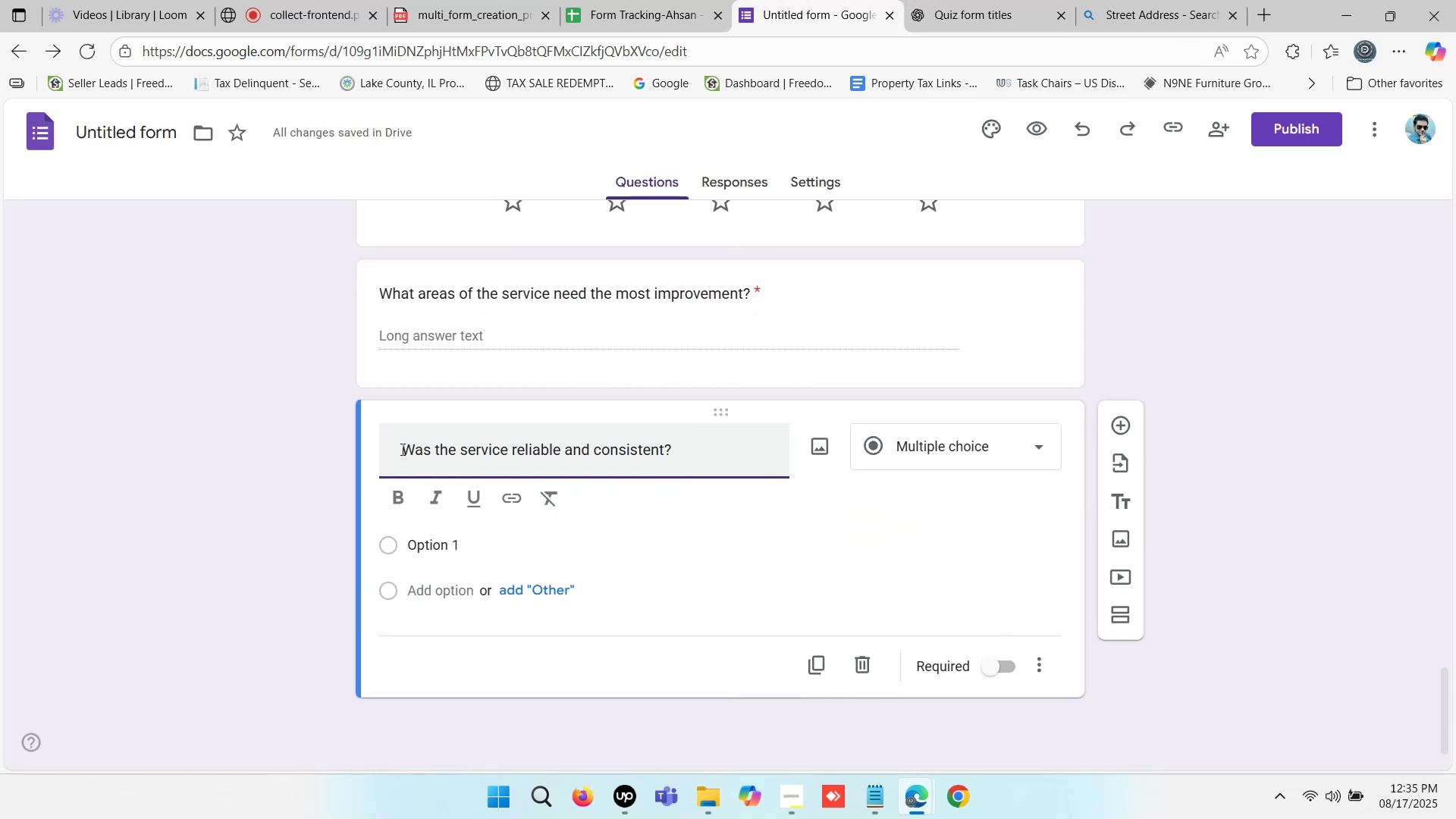 
left_click([402, 447])
 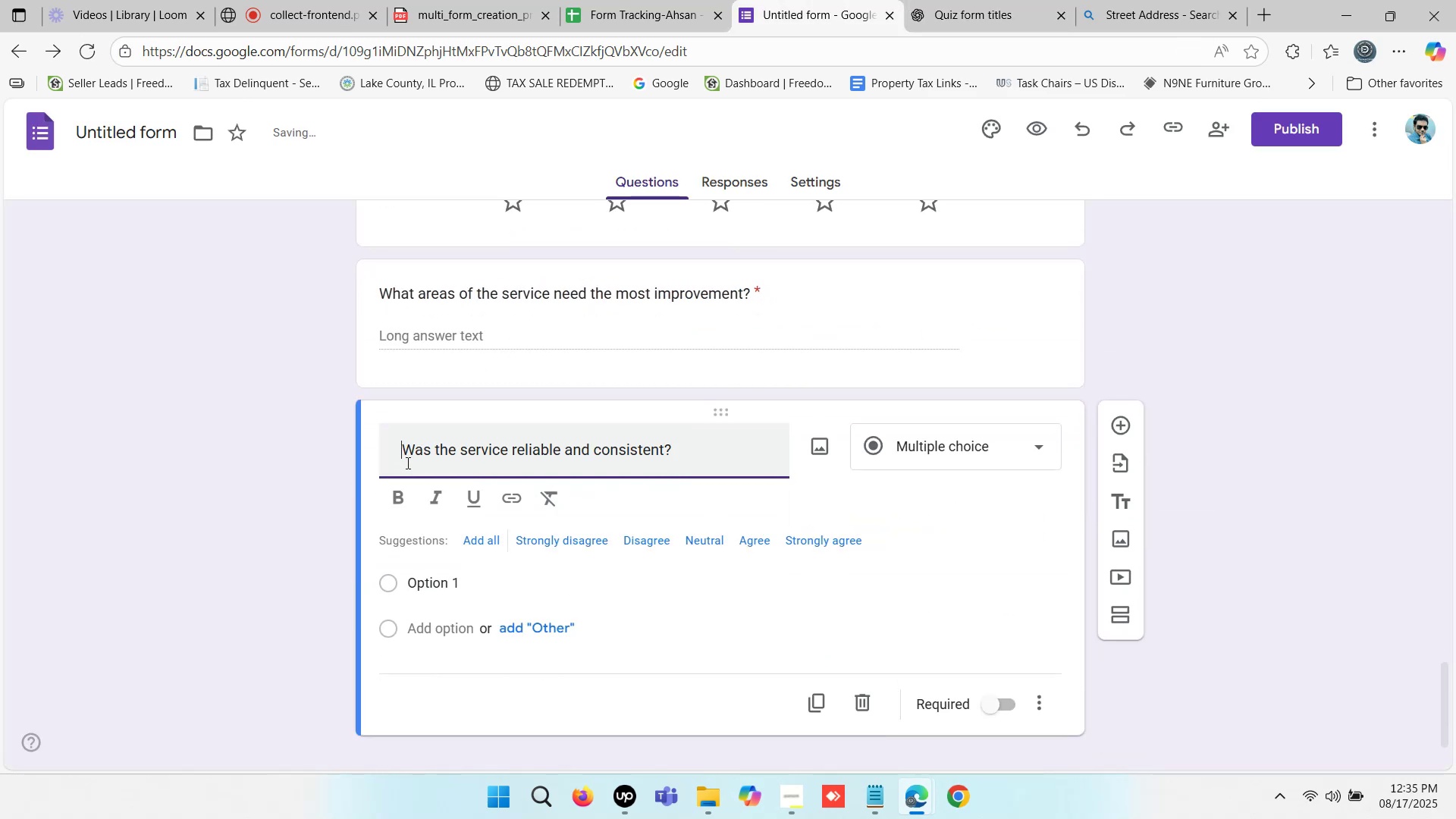 
key(Backspace)
 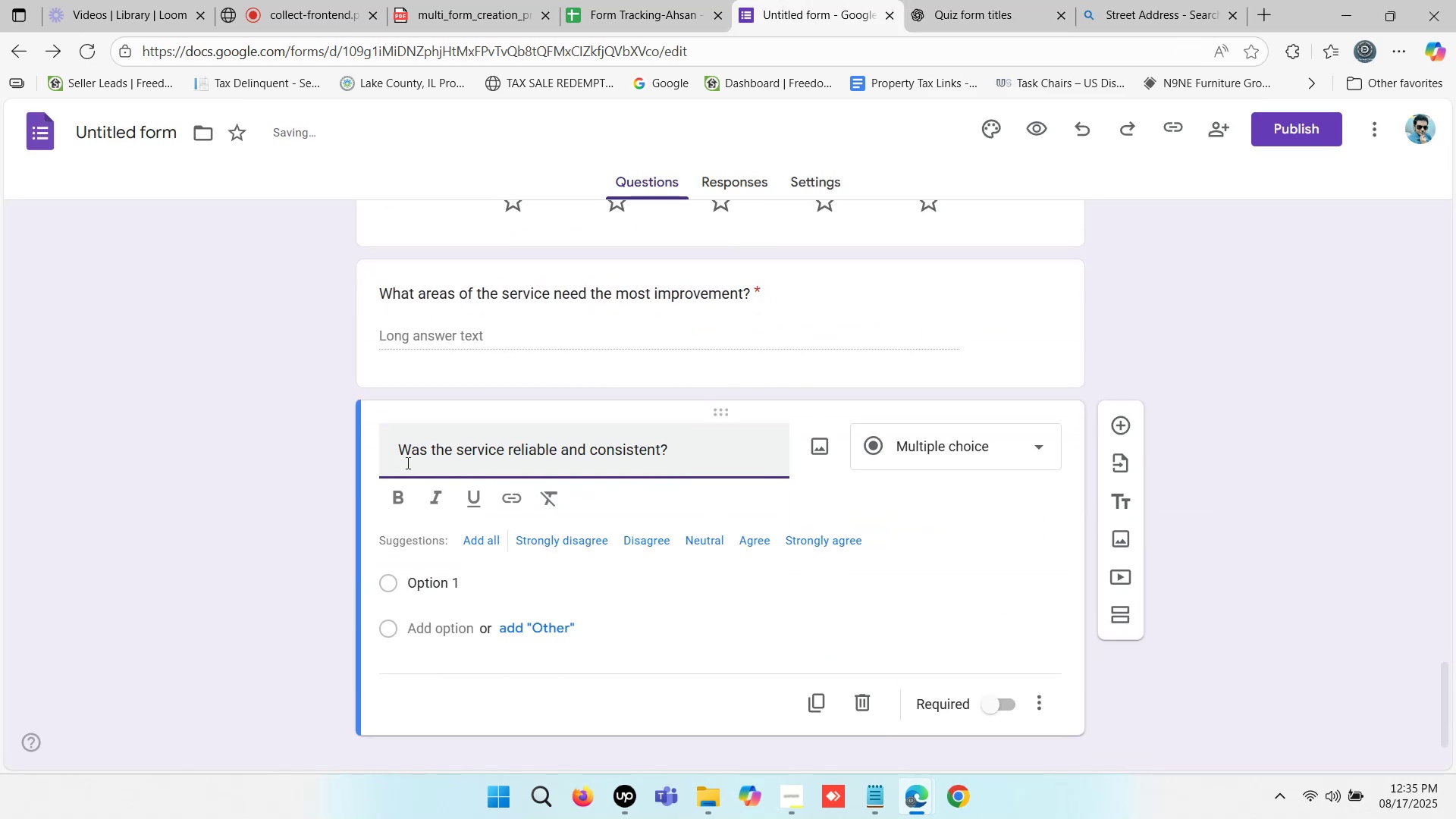 
key(Backspace)
 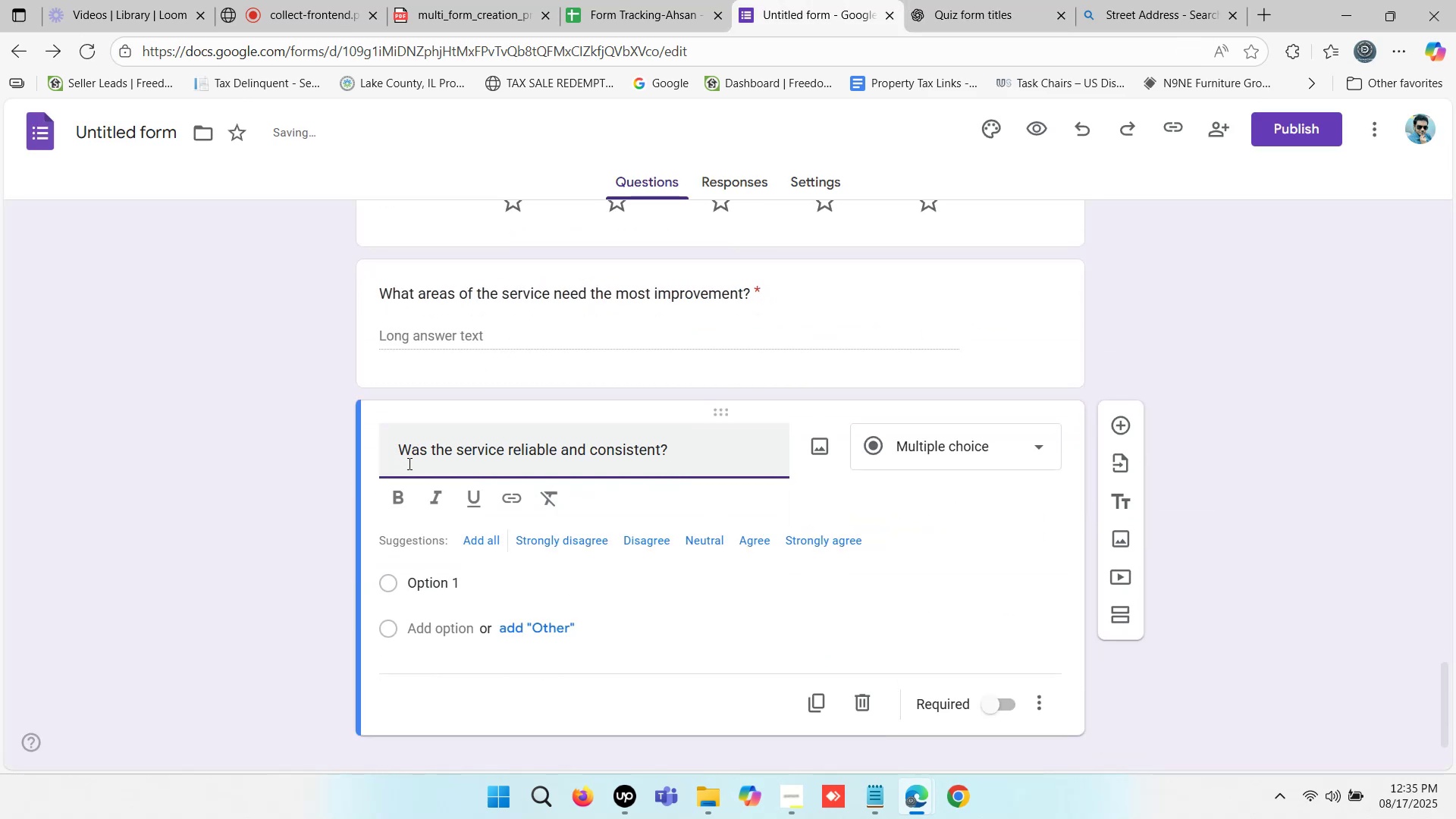 
key(Backspace)
 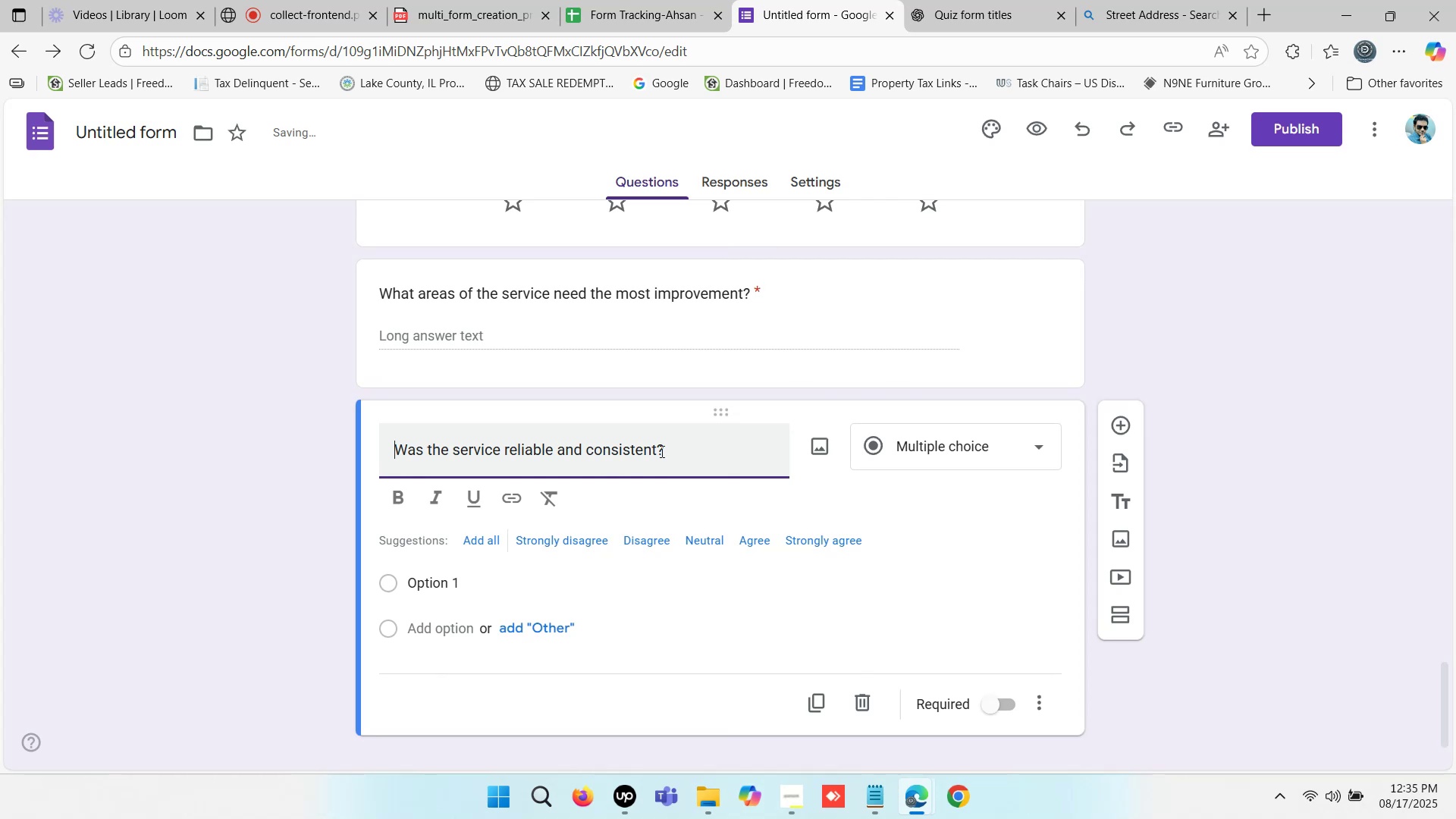 
left_click([663, 451])
 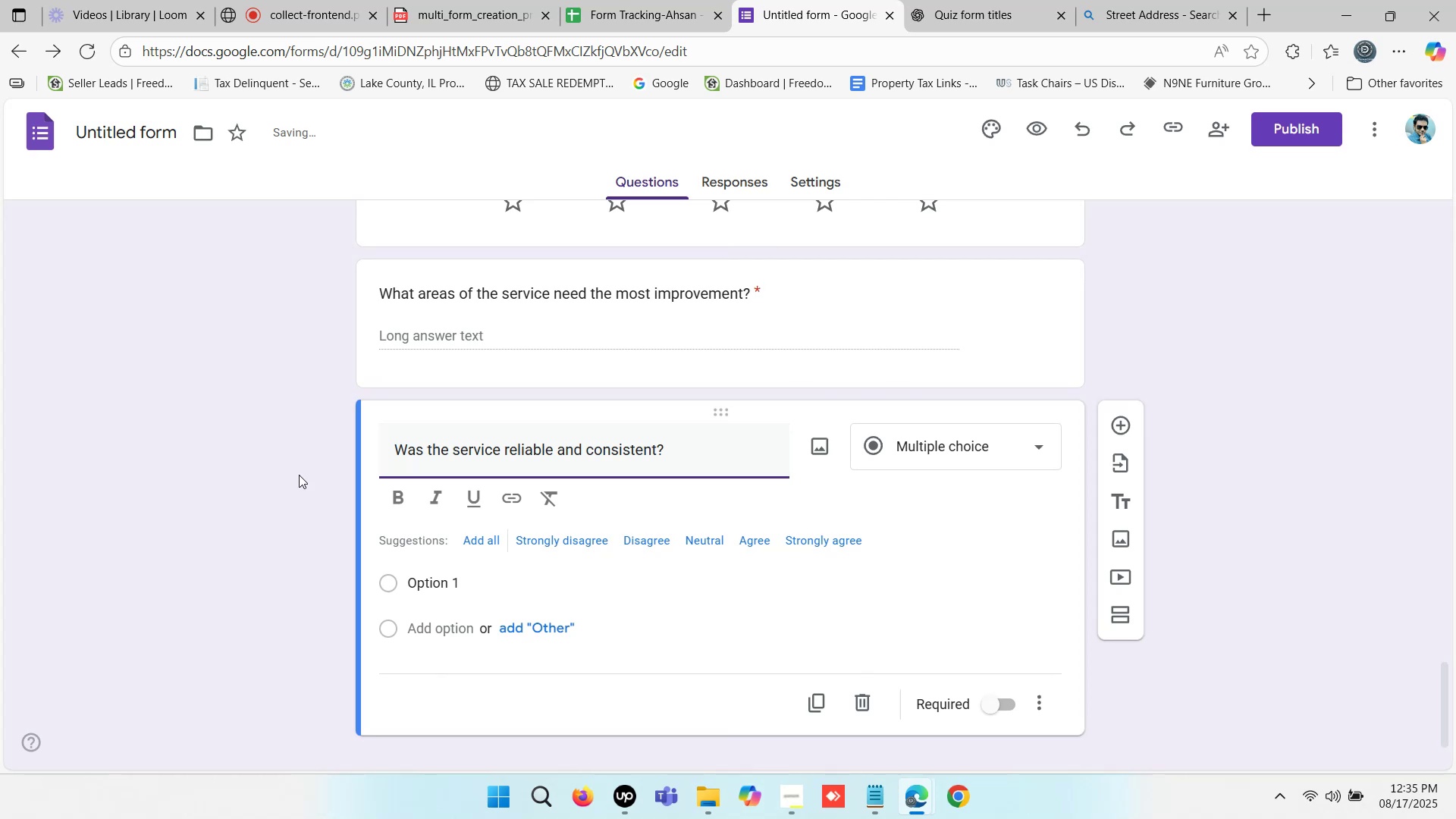 
left_click([256, 467])
 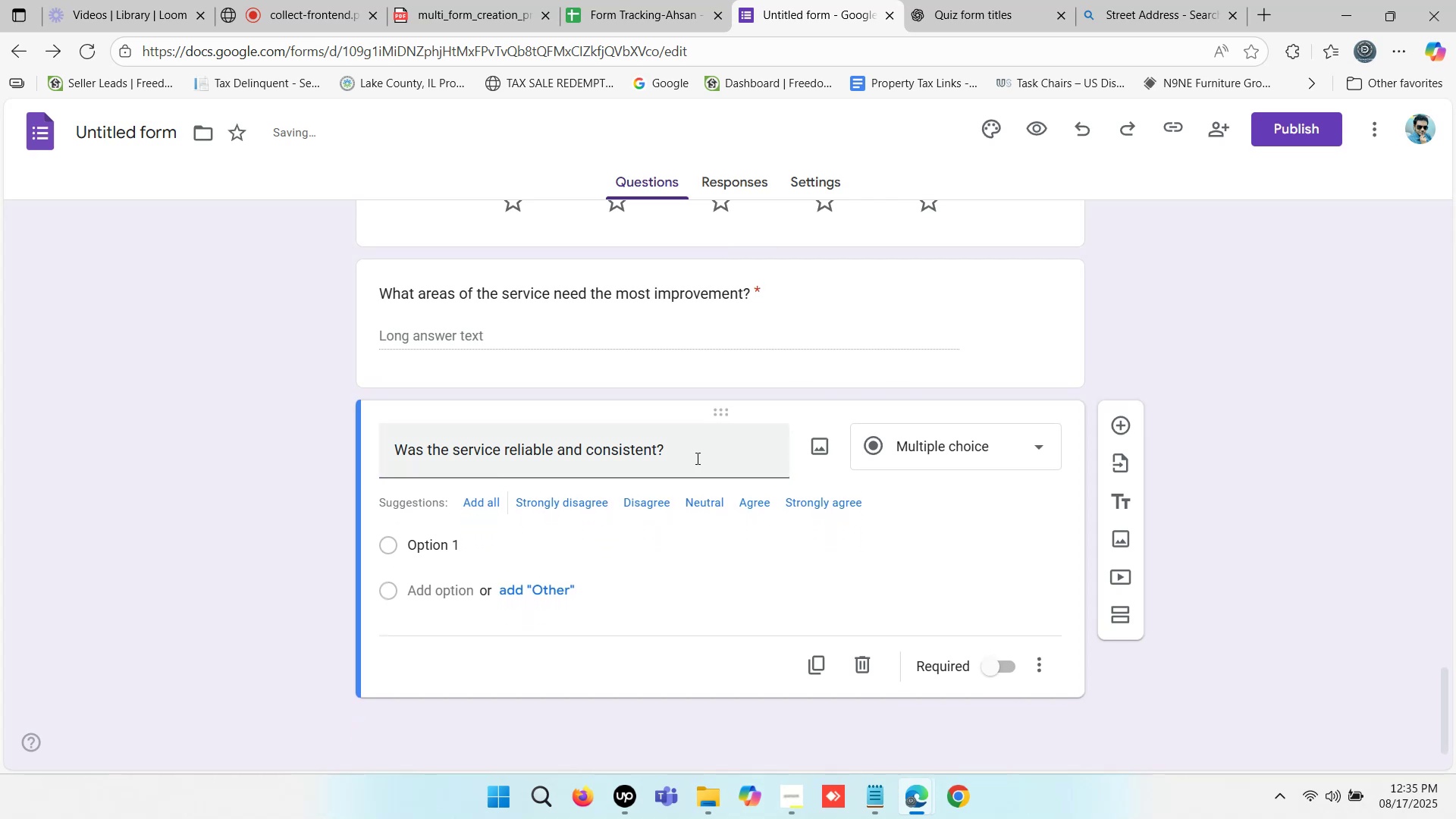 
left_click([690, 452])
 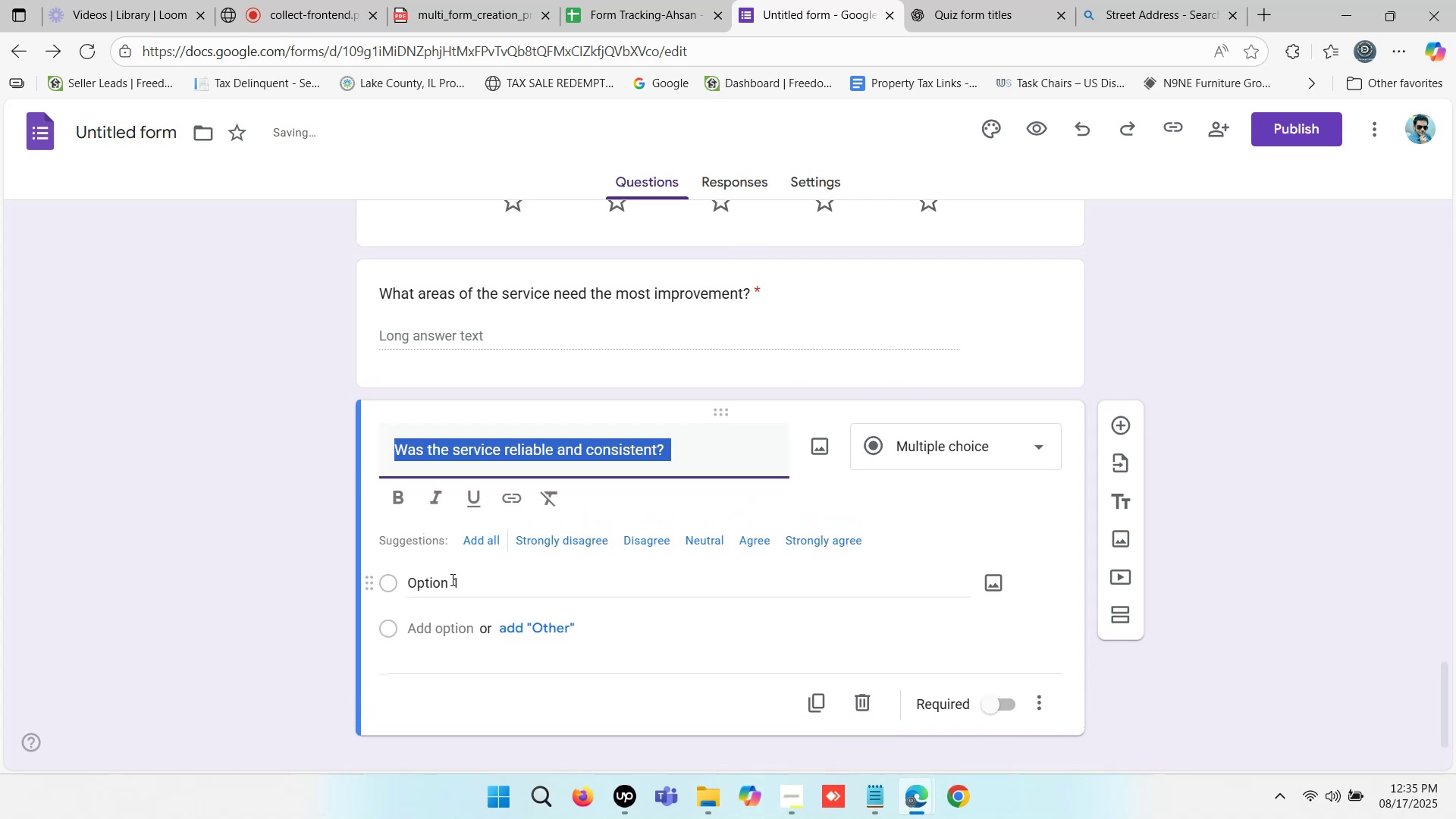 
left_click([438, 582])
 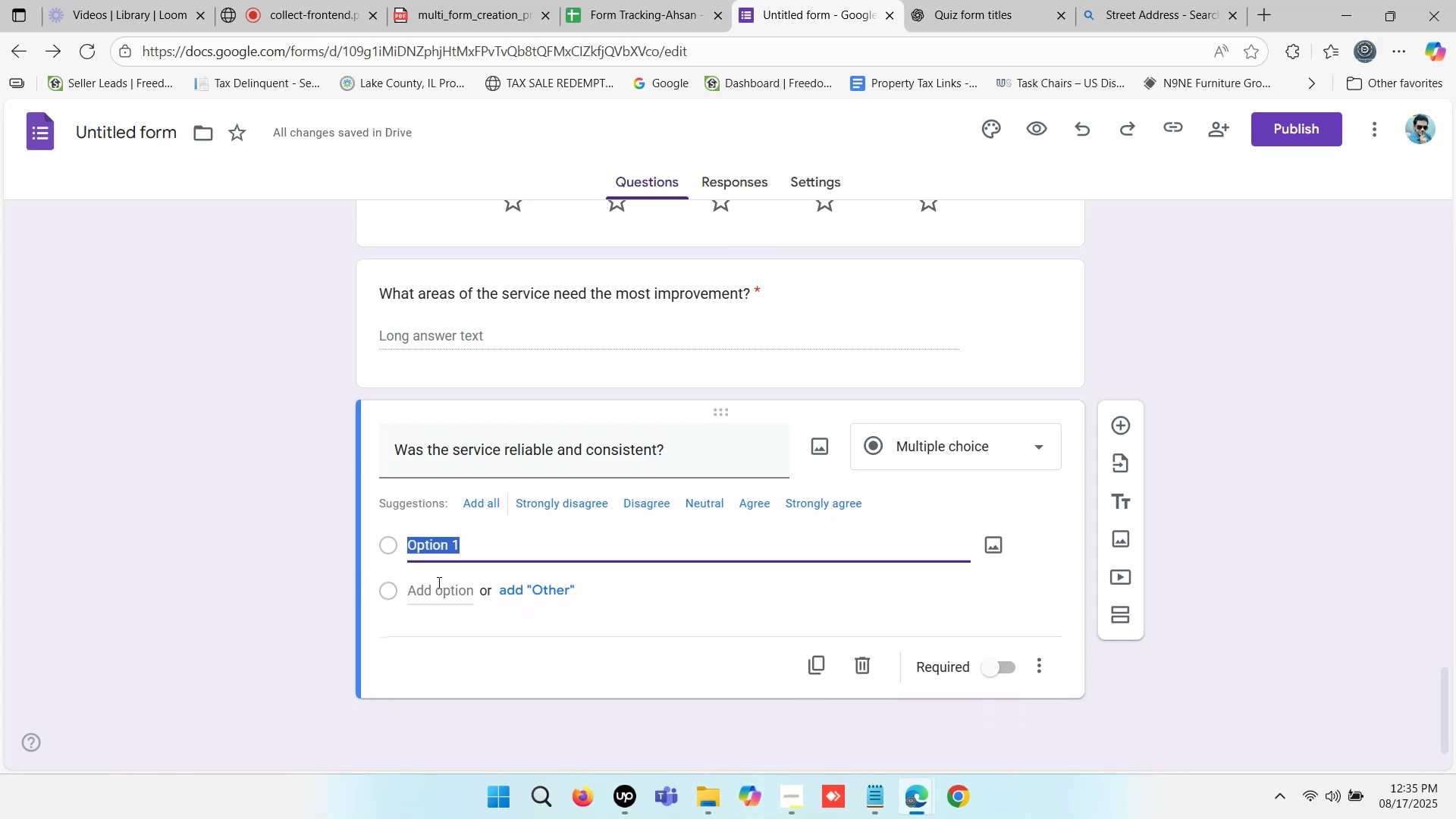 
type(Yes)
 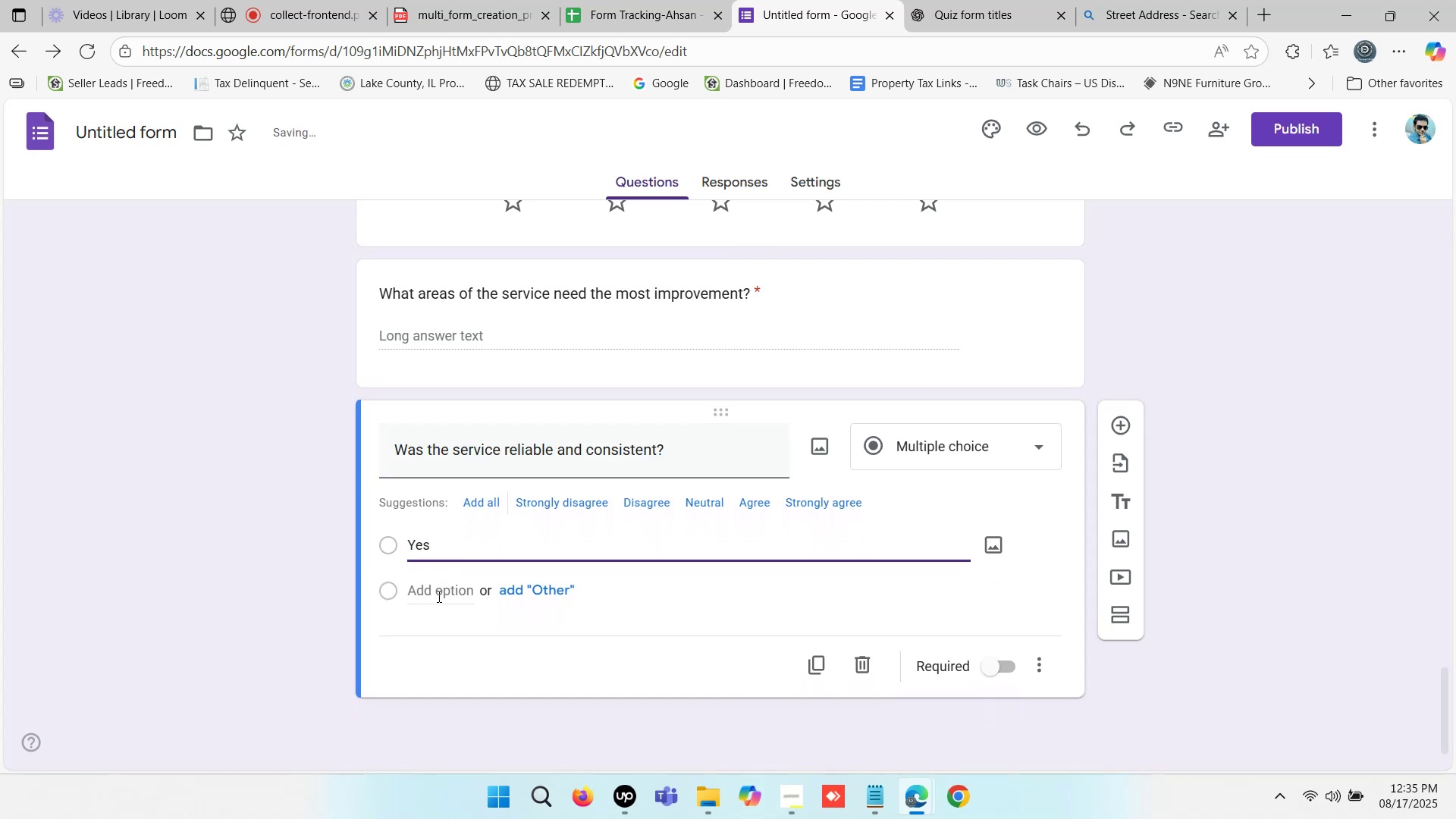 
left_click([440, 592])
 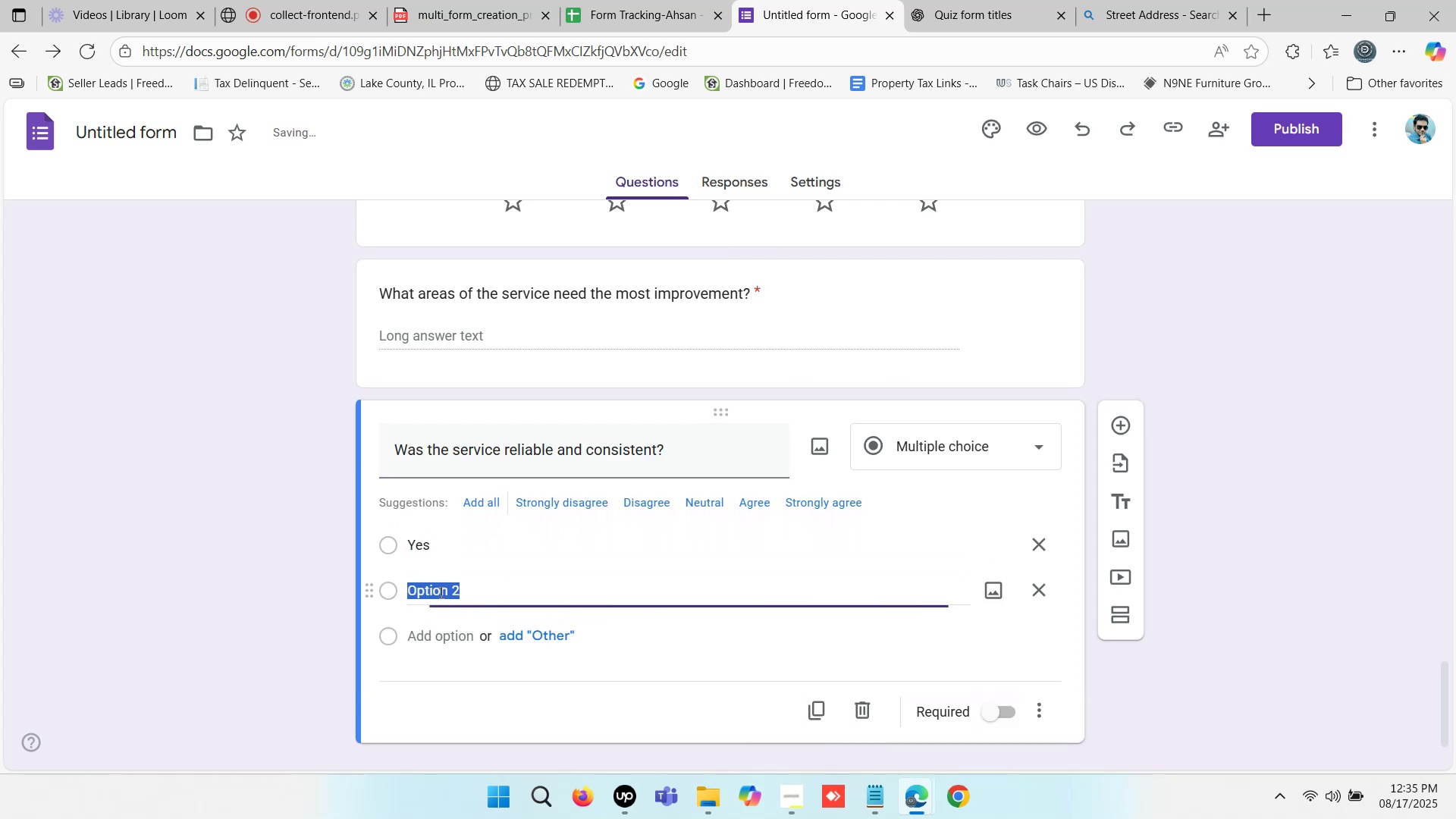 
type(No)
 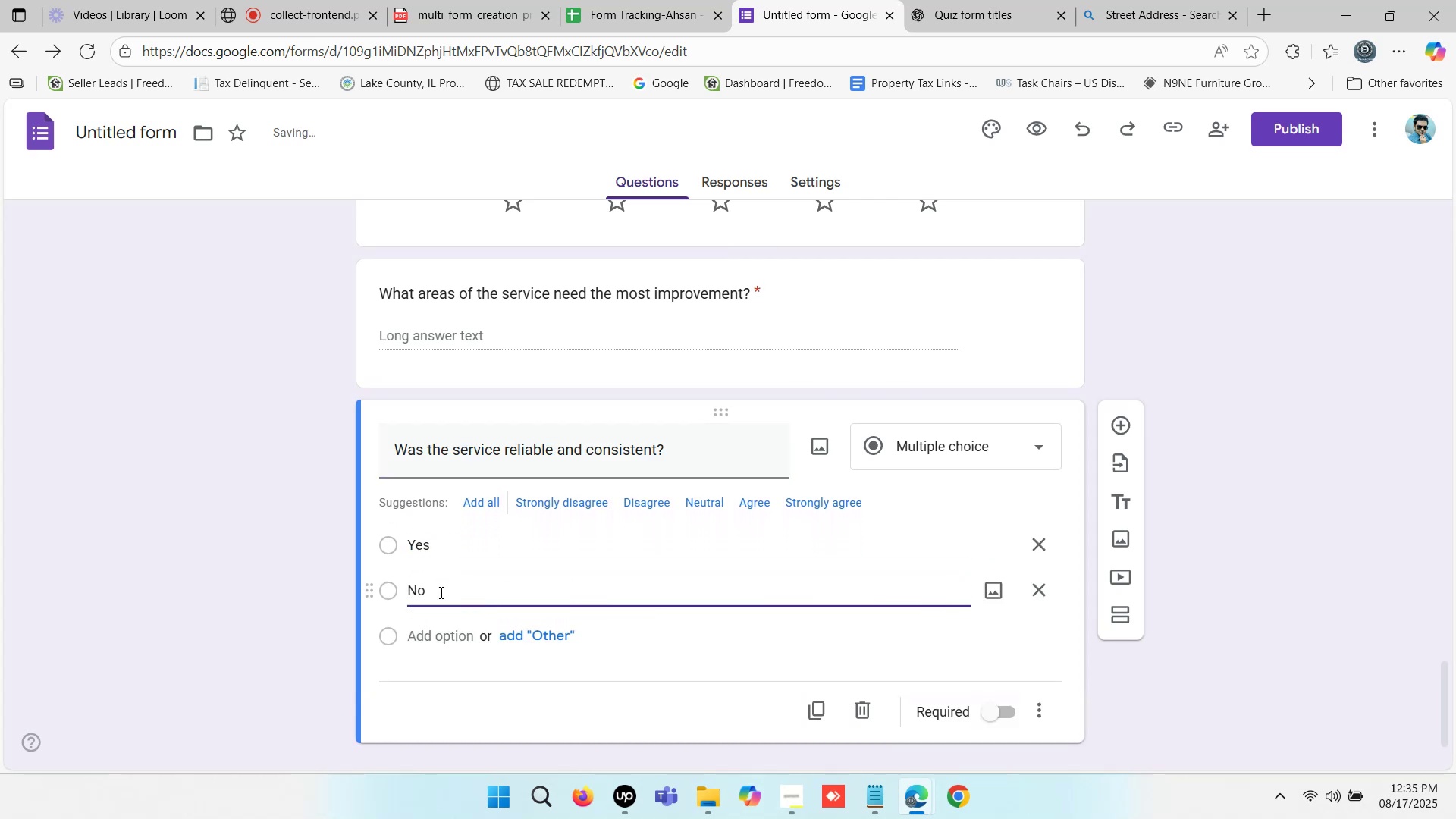 
left_click([238, 526])
 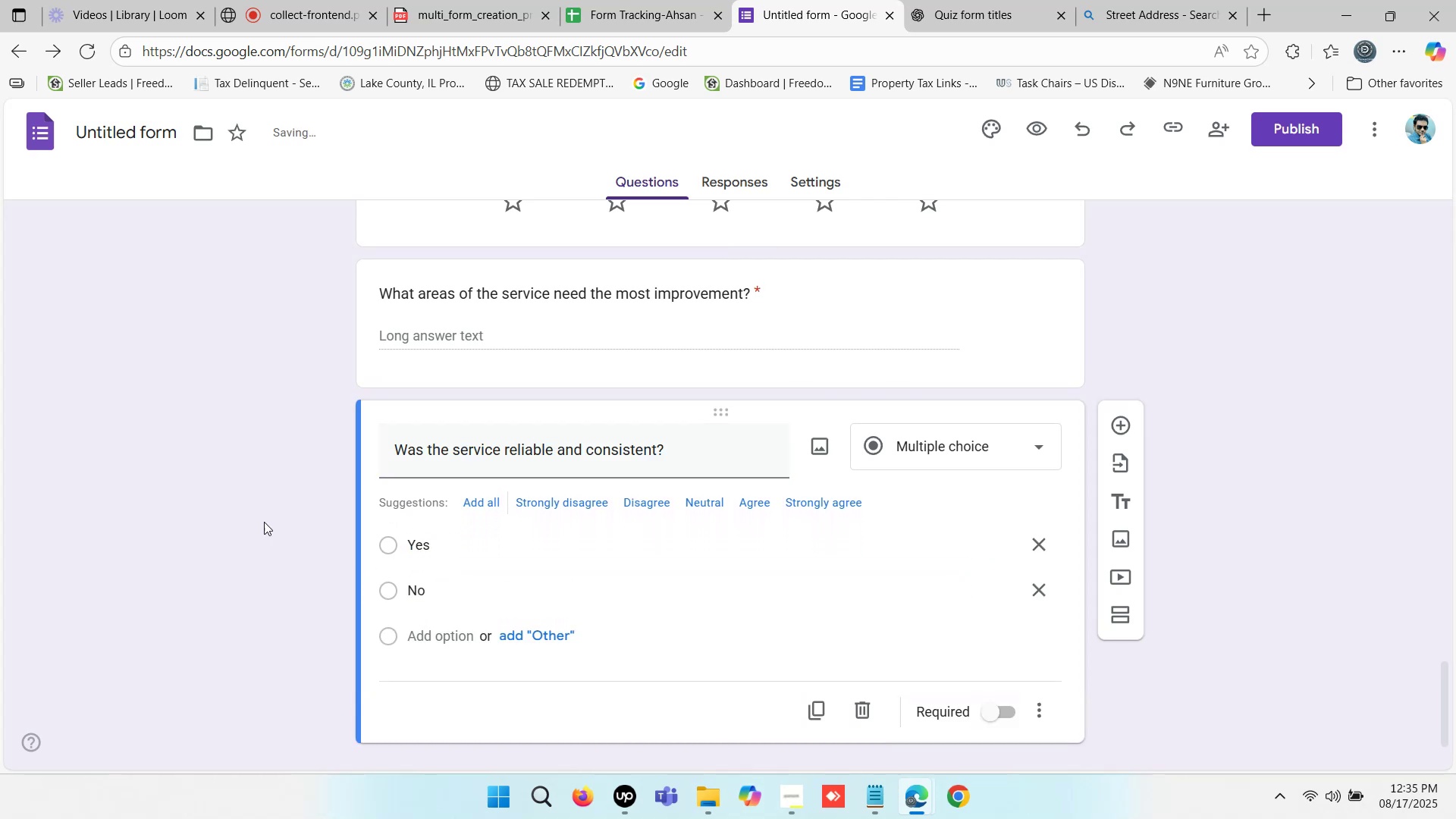 
scroll: coordinate [735, 547], scroll_direction: down, amount: 1.0
 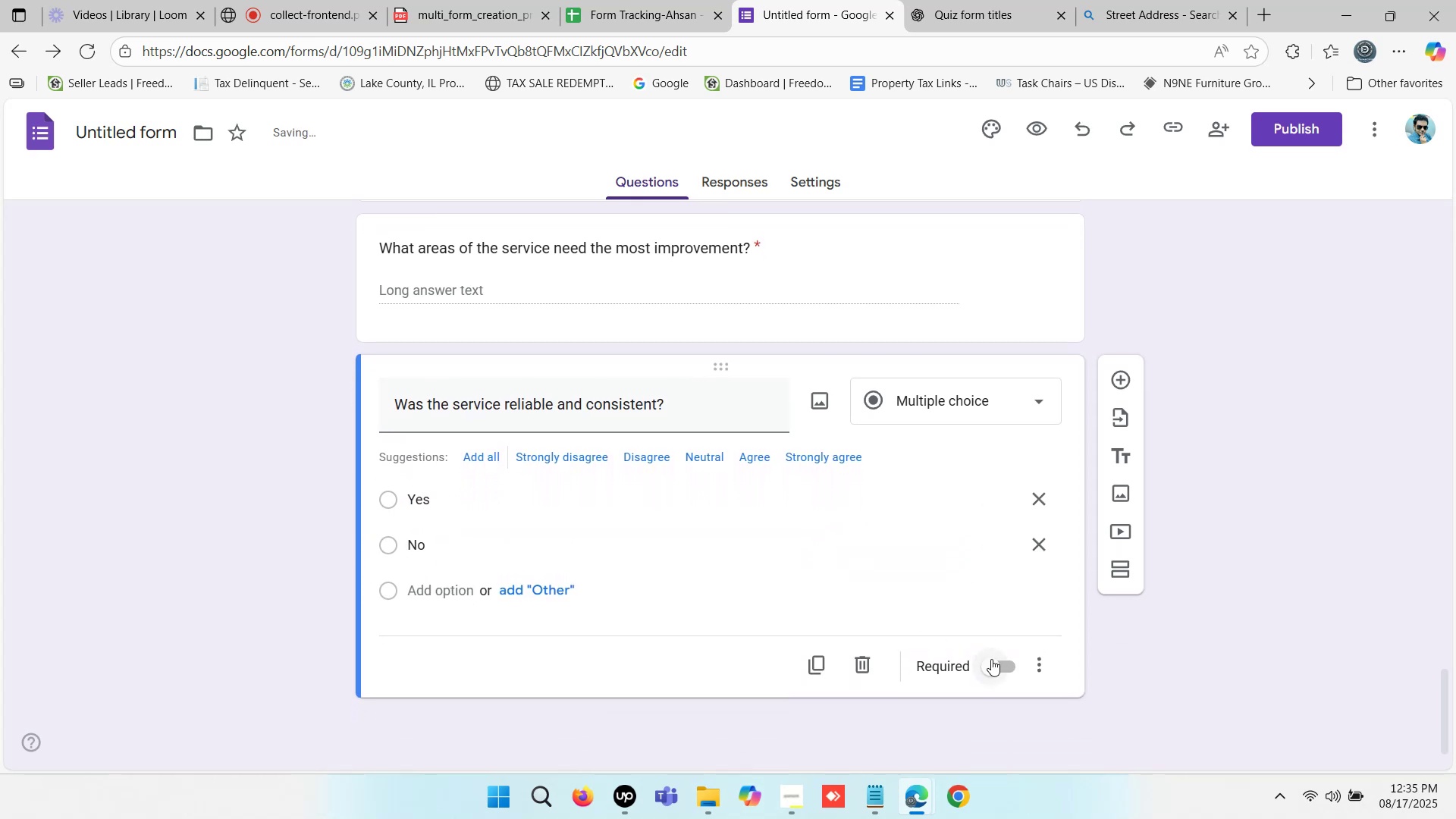 
left_click([990, 661])
 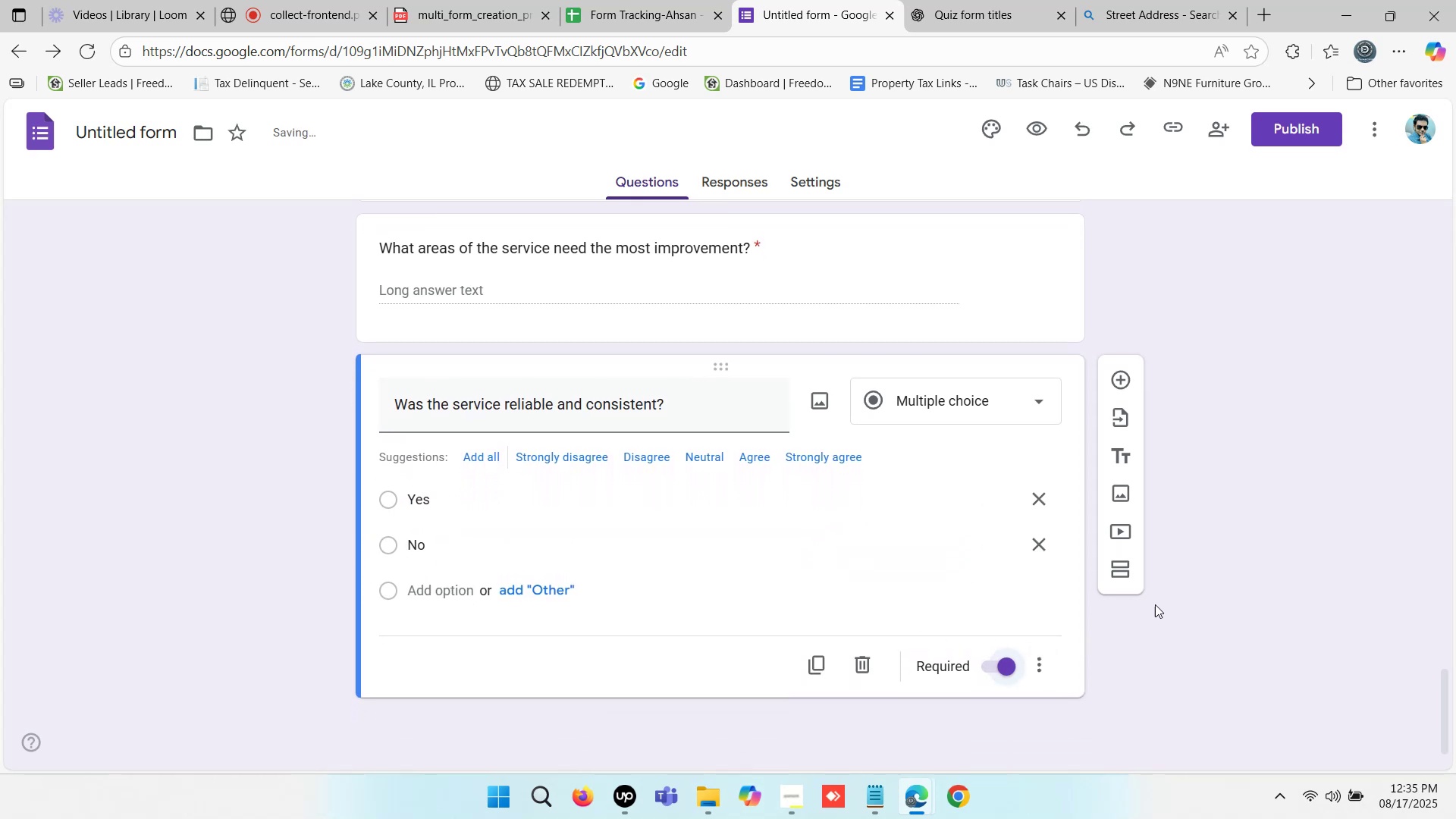 
left_click([1192, 583])
 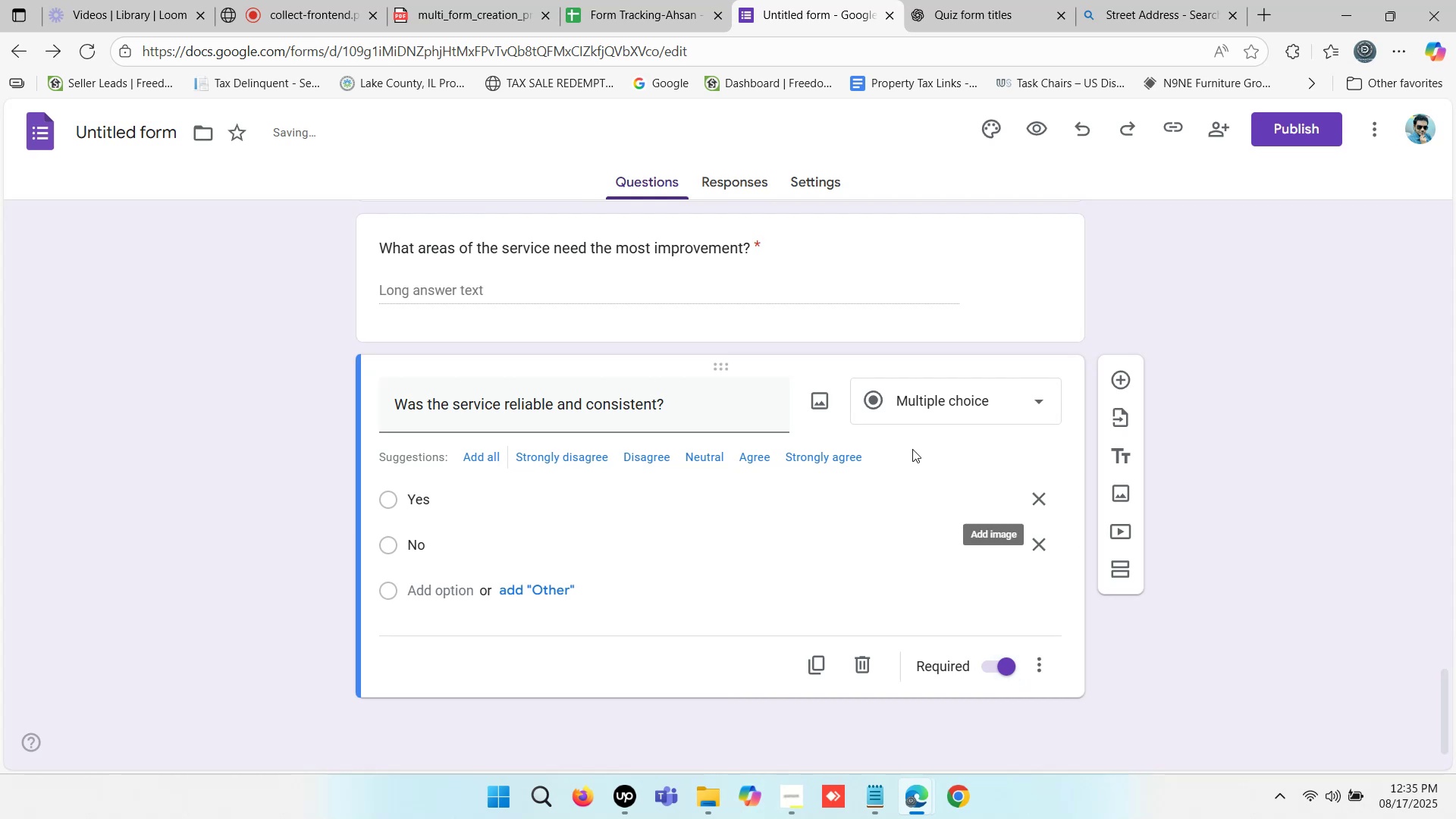 
scroll: coordinate [1013, 276], scroll_direction: up, amount: 8.0
 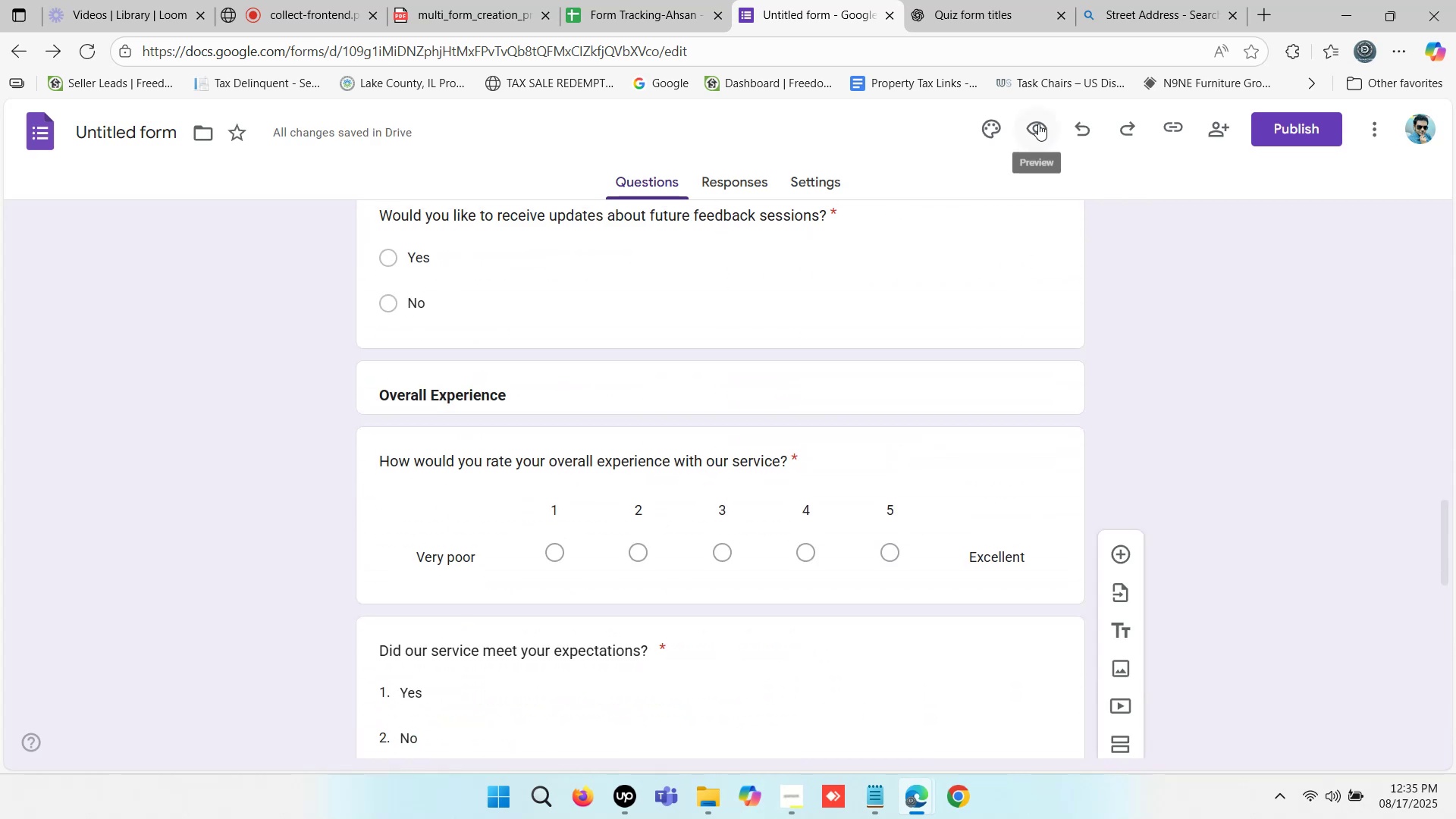 
left_click([1038, 124])
 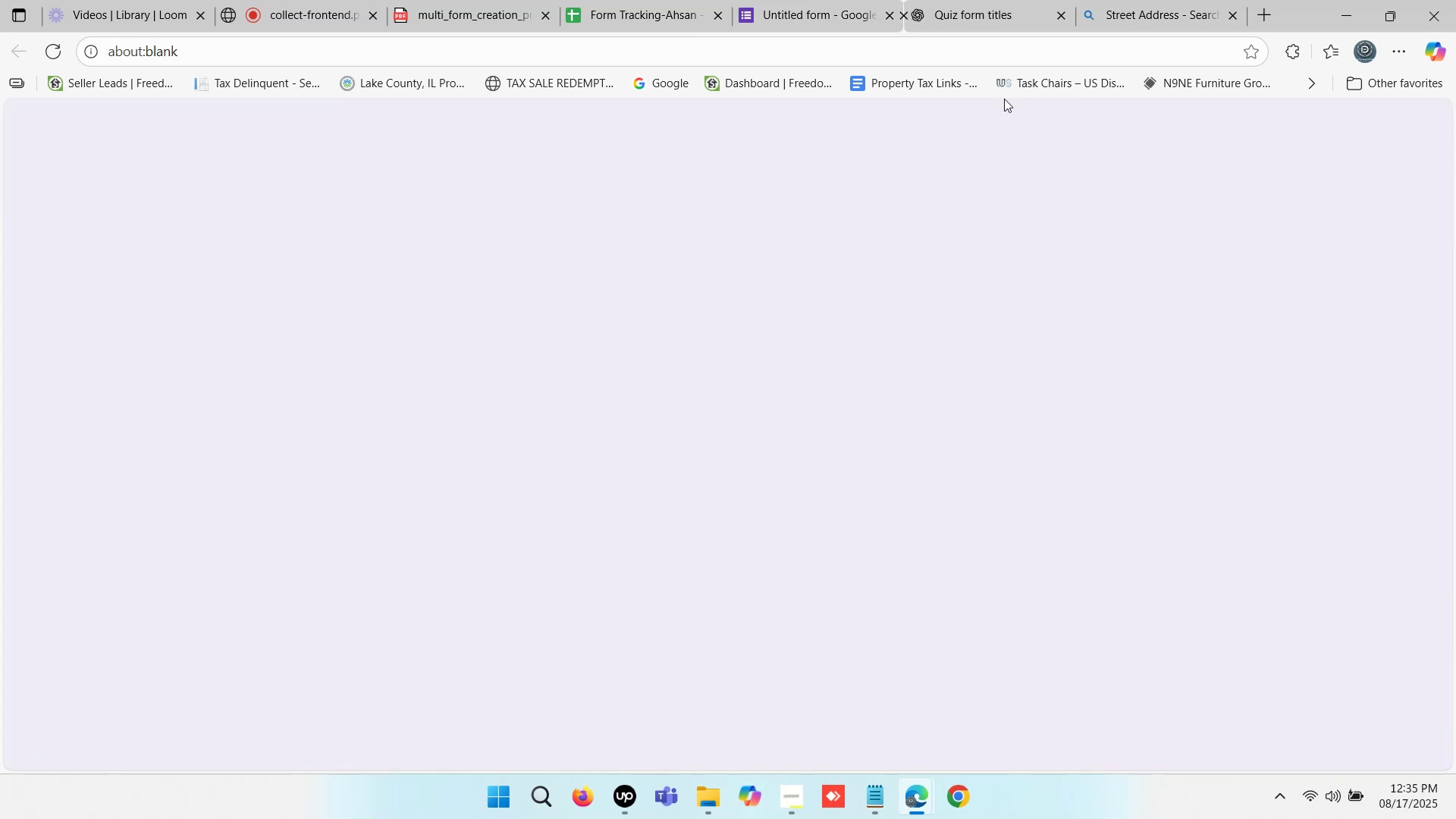 
left_click([854, 0])
 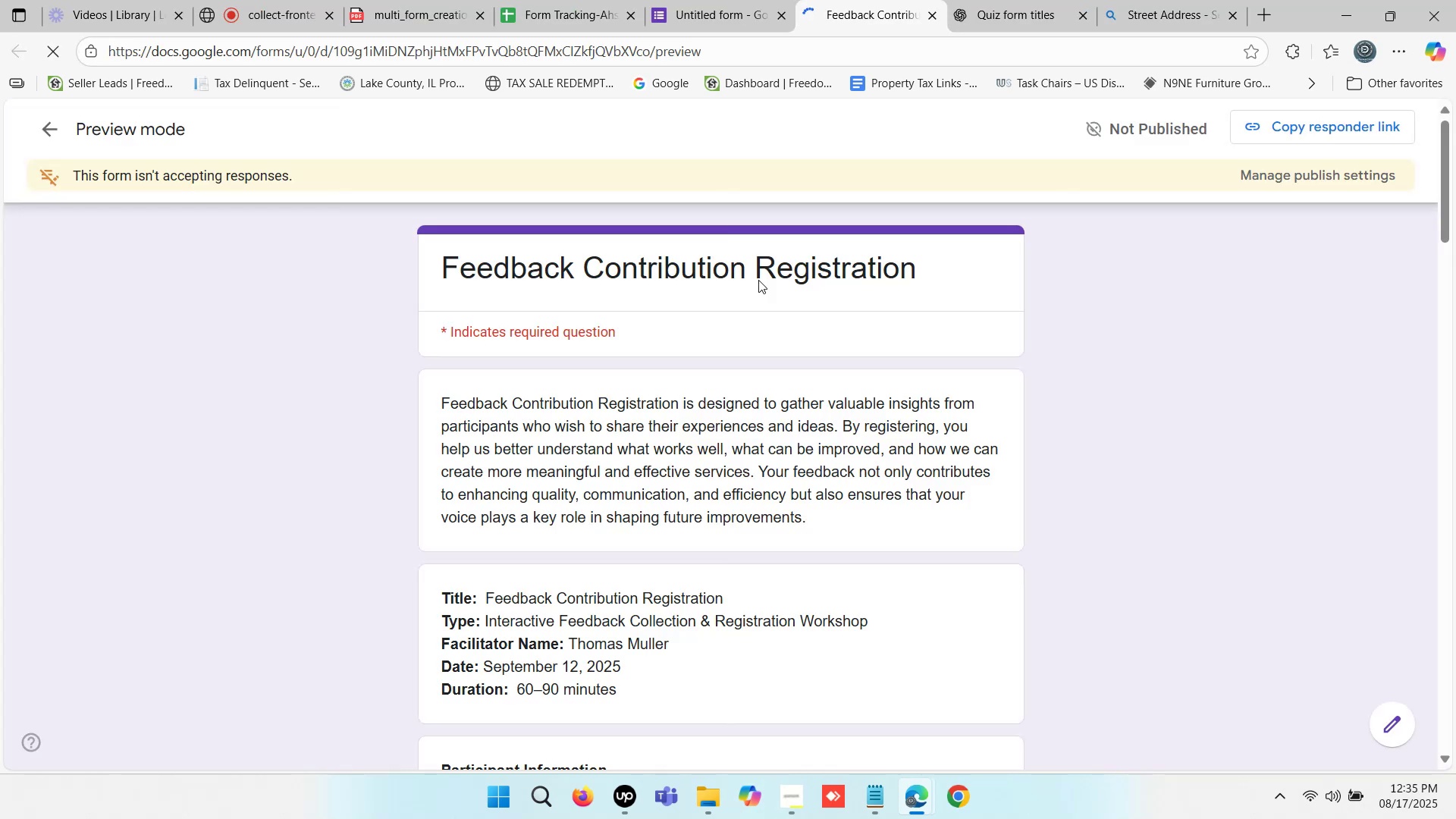 
scroll: coordinate [734, 341], scroll_direction: down, amount: 2.0
 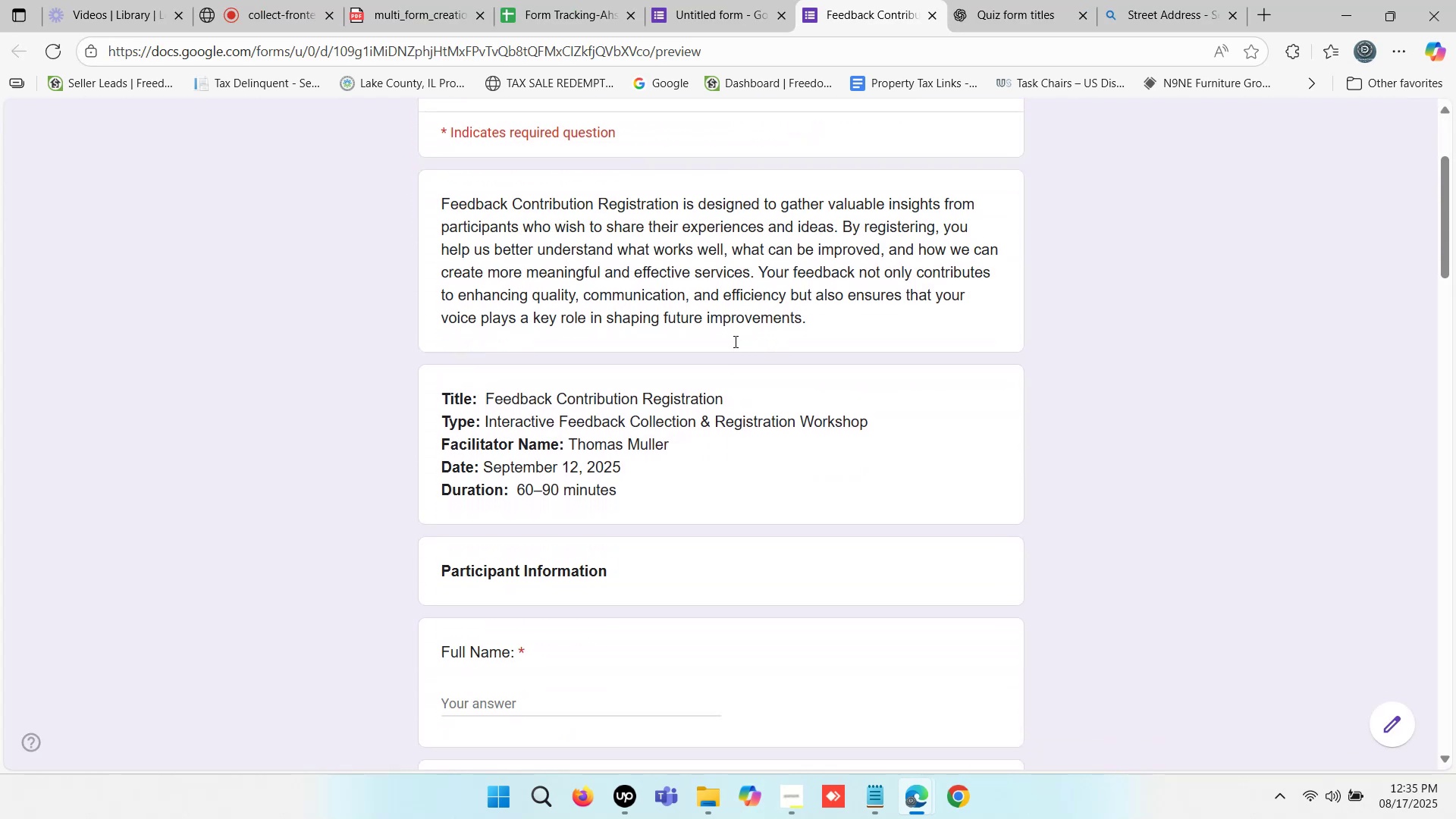 
scroll: coordinate [734, 341], scroll_direction: up, amount: 1.0
 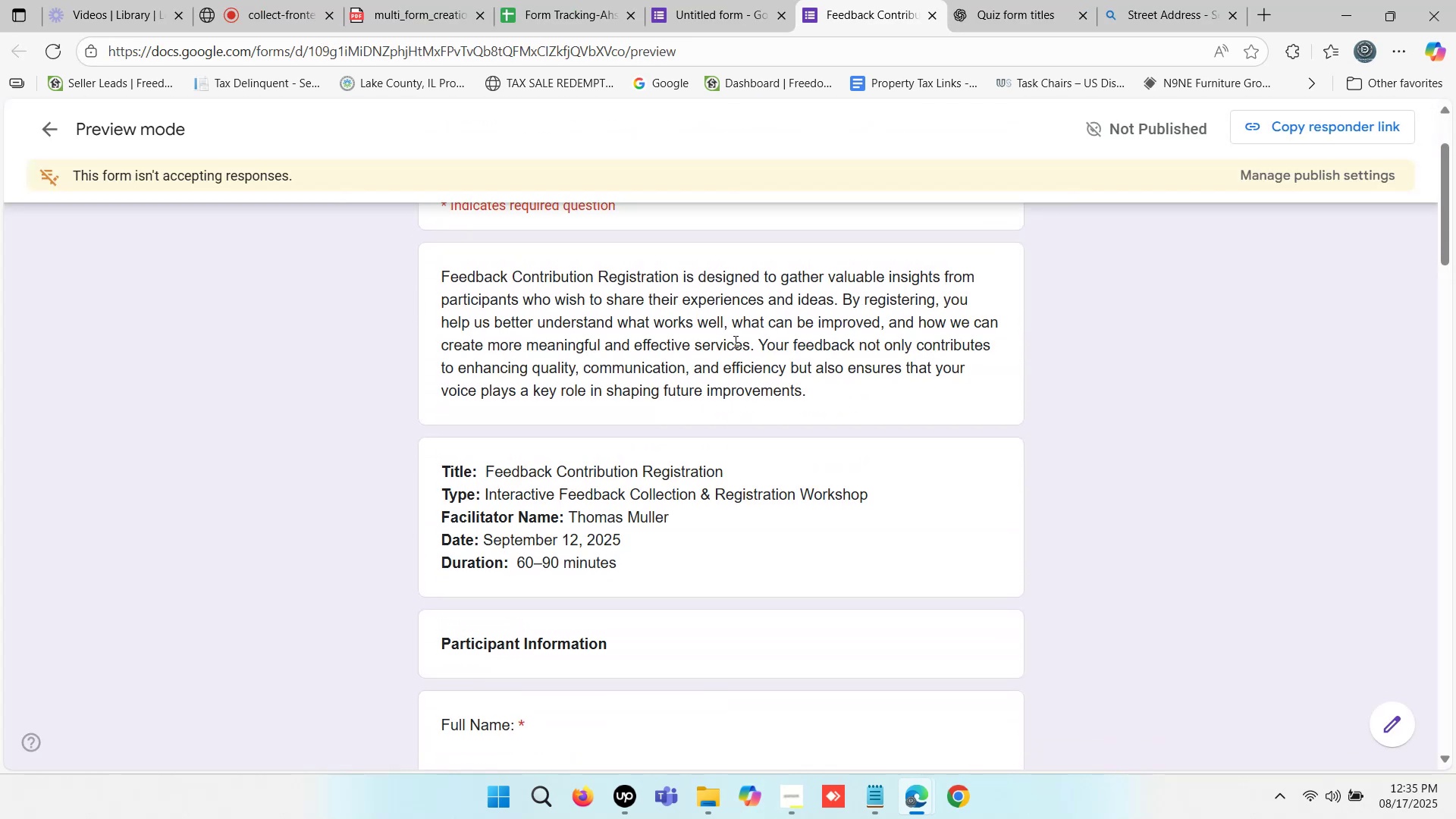 
scroll: coordinate [734, 341], scroll_direction: down, amount: 1.0
 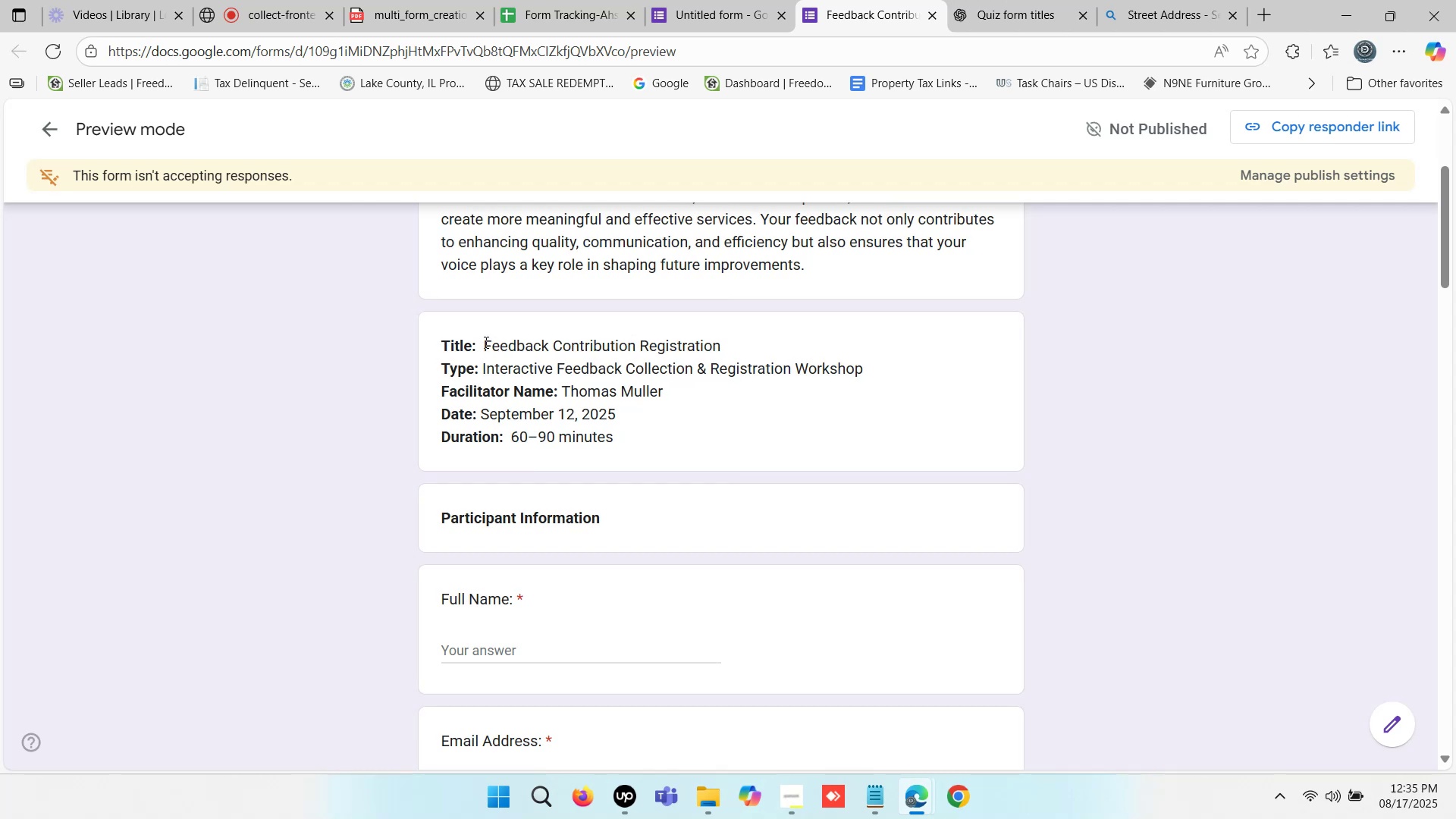 
left_click([482, 346])
 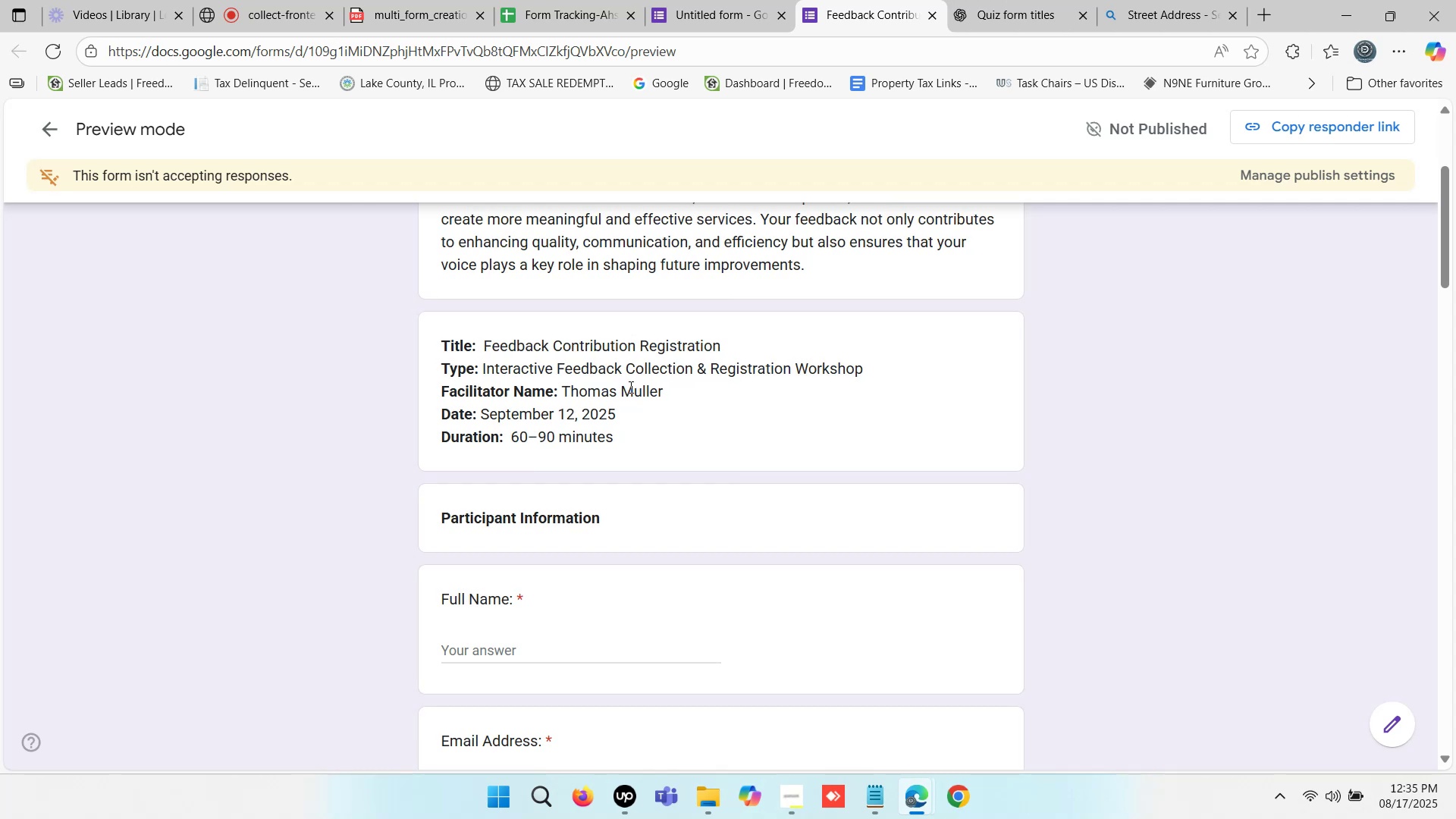 
scroll: coordinate [651, 428], scroll_direction: down, amount: 6.0
 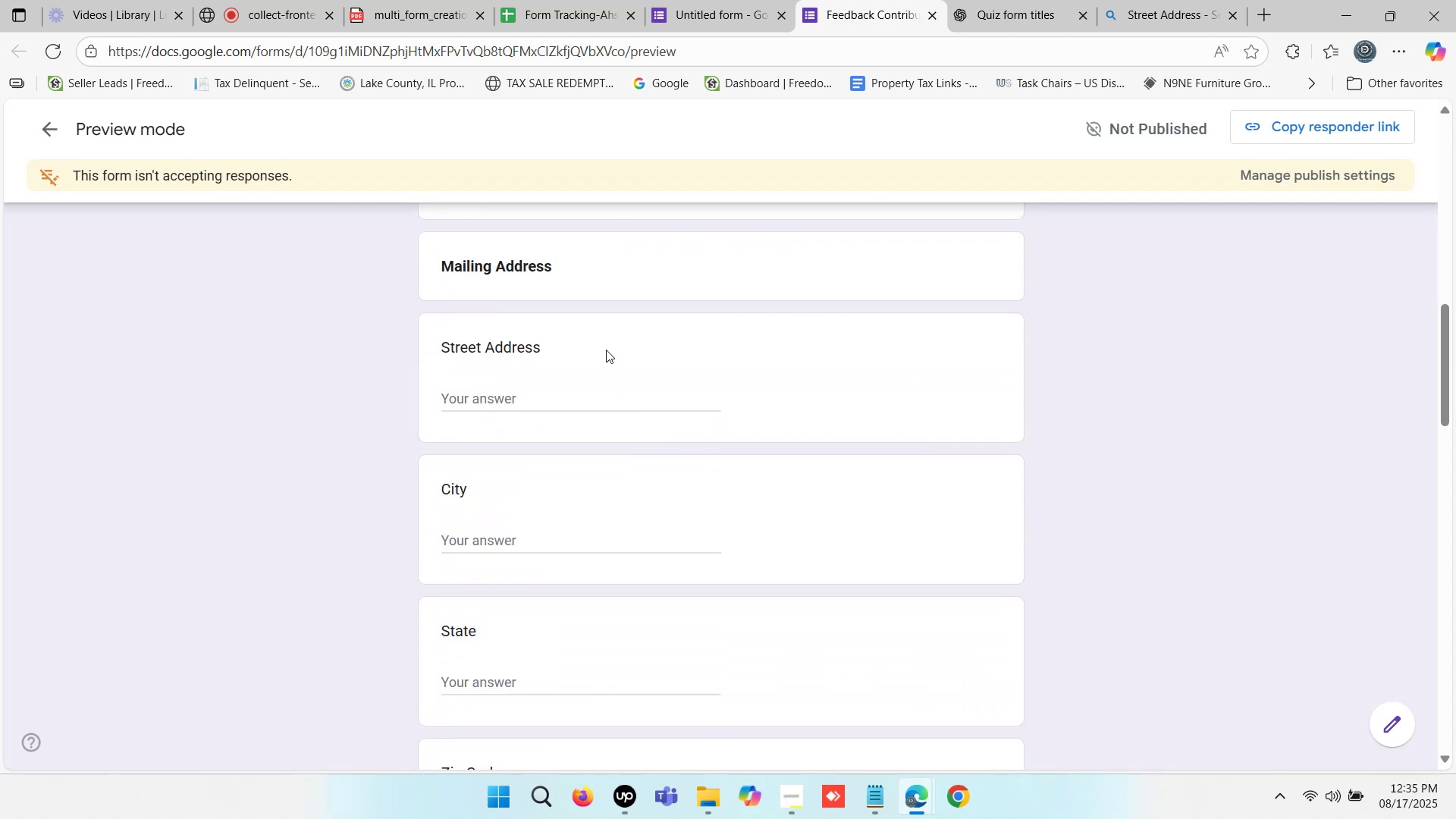 
left_click_drag(start_coordinate=[453, 264], to_coordinate=[573, 264])
 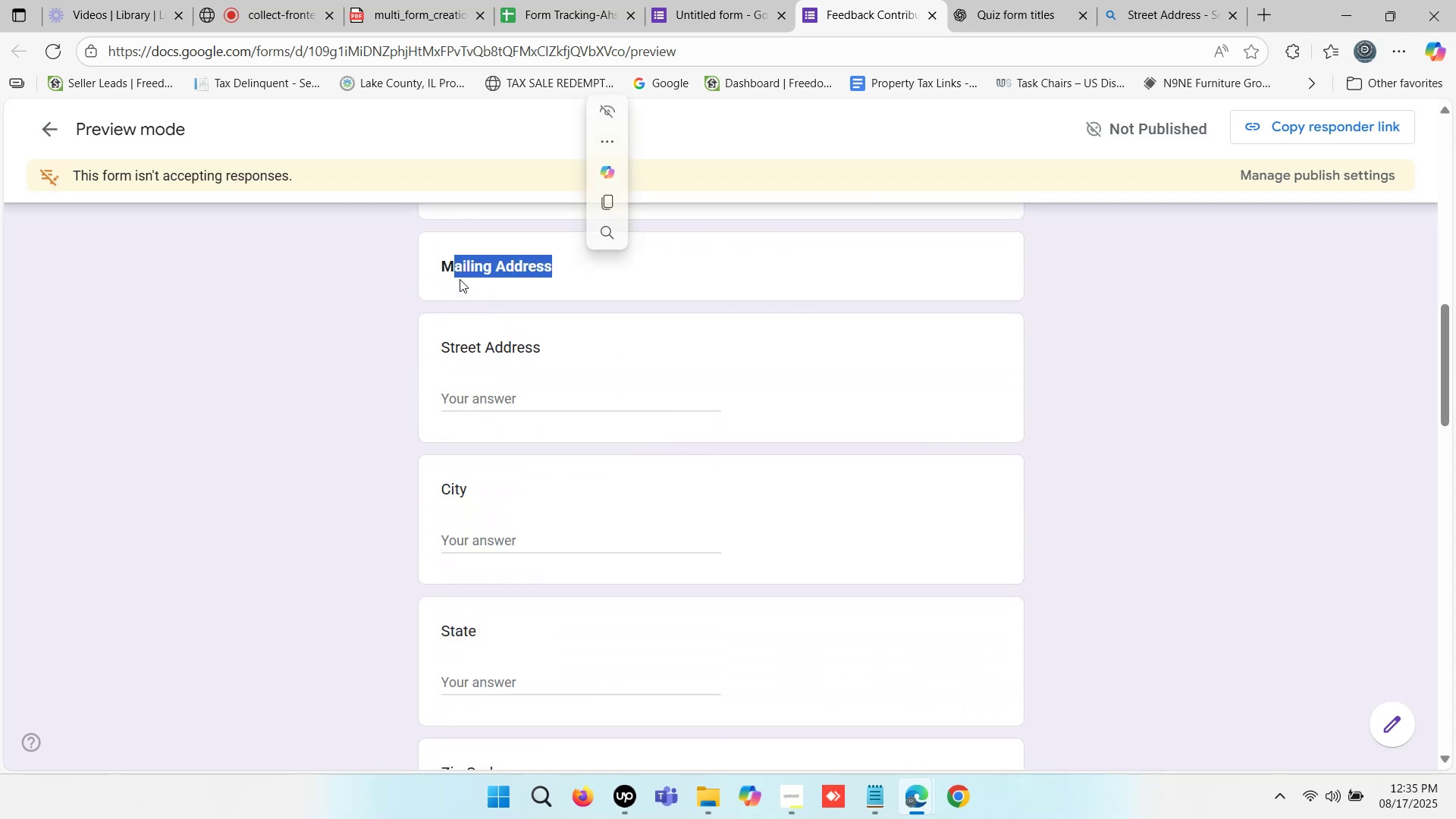 
left_click([450, 271])
 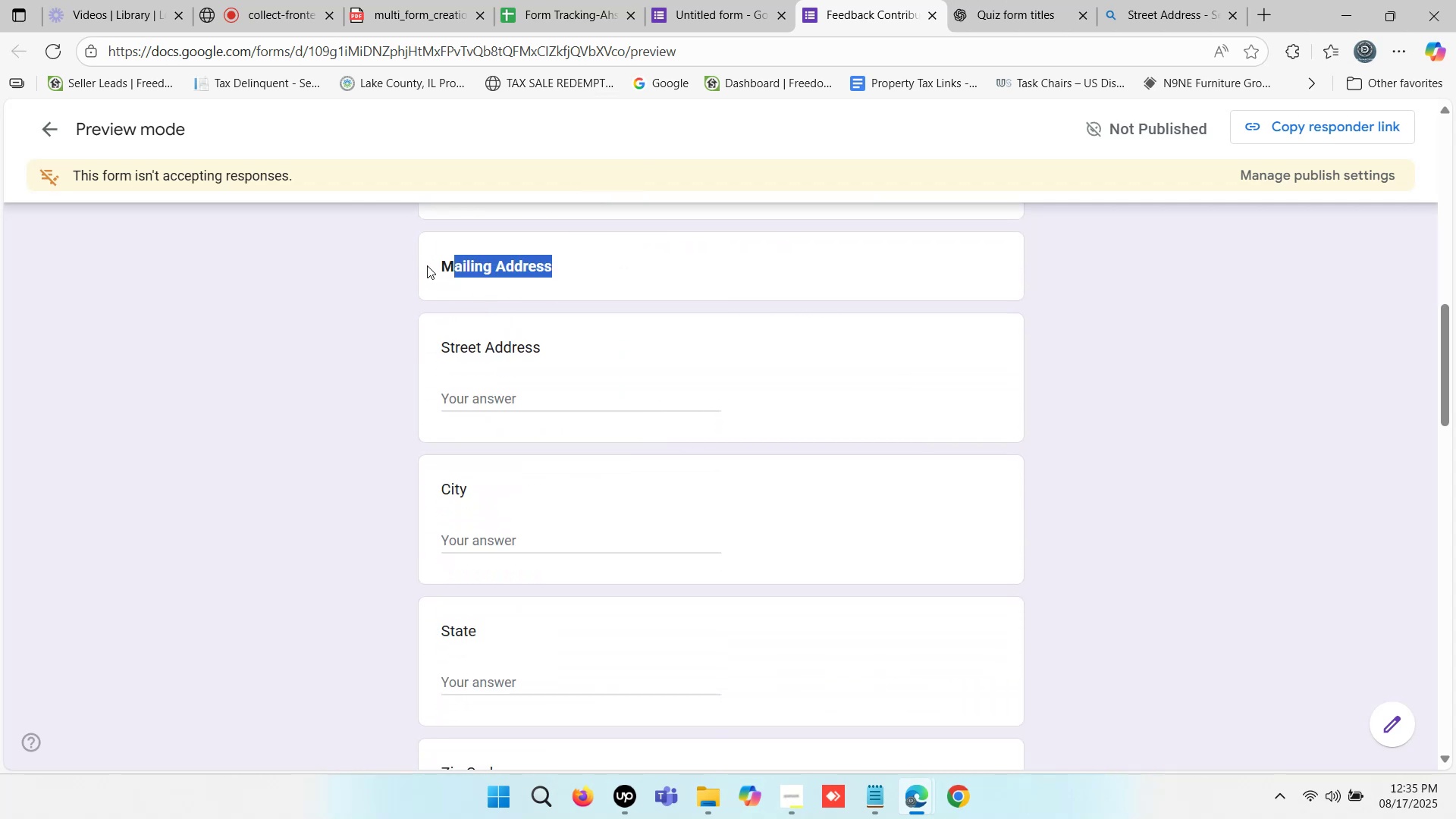 
left_click([427, 265])
 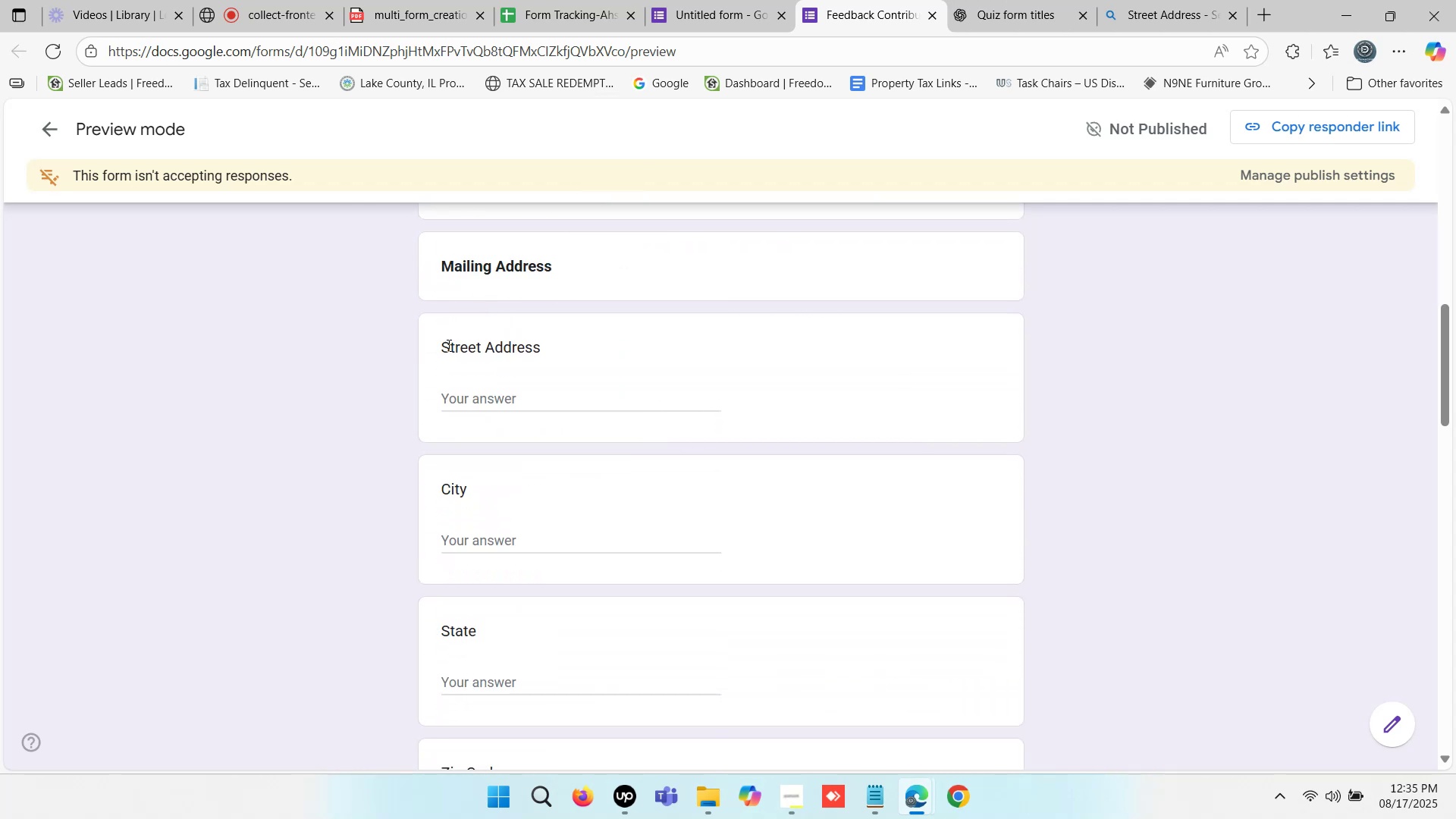 
left_click_drag(start_coordinate=[447, 347], to_coordinate=[565, 350])
 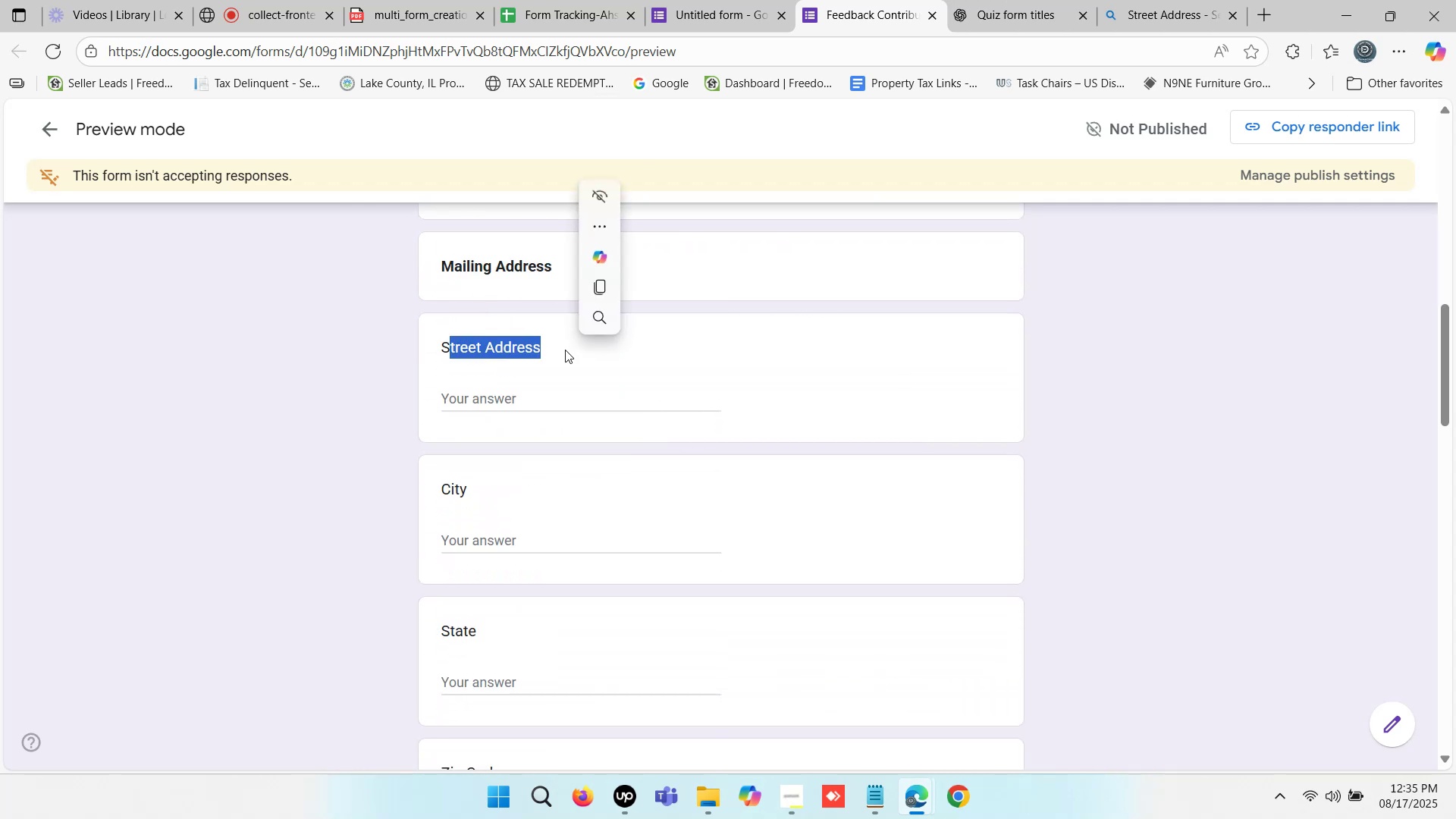 
scroll: coordinate [594, 376], scroll_direction: down, amount: 9.0
 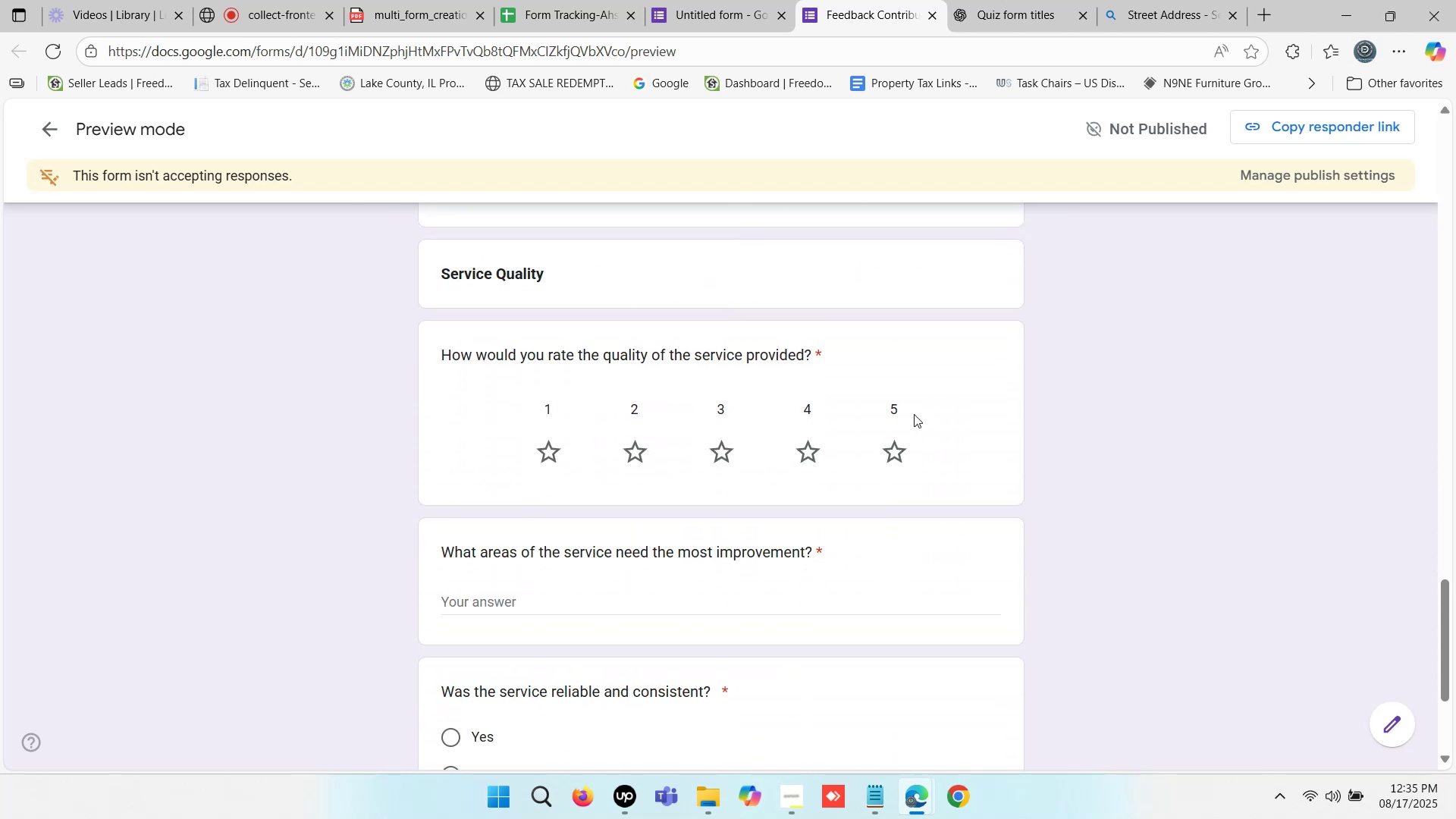 
scroll: coordinate [743, 417], scroll_direction: down, amount: 2.0
 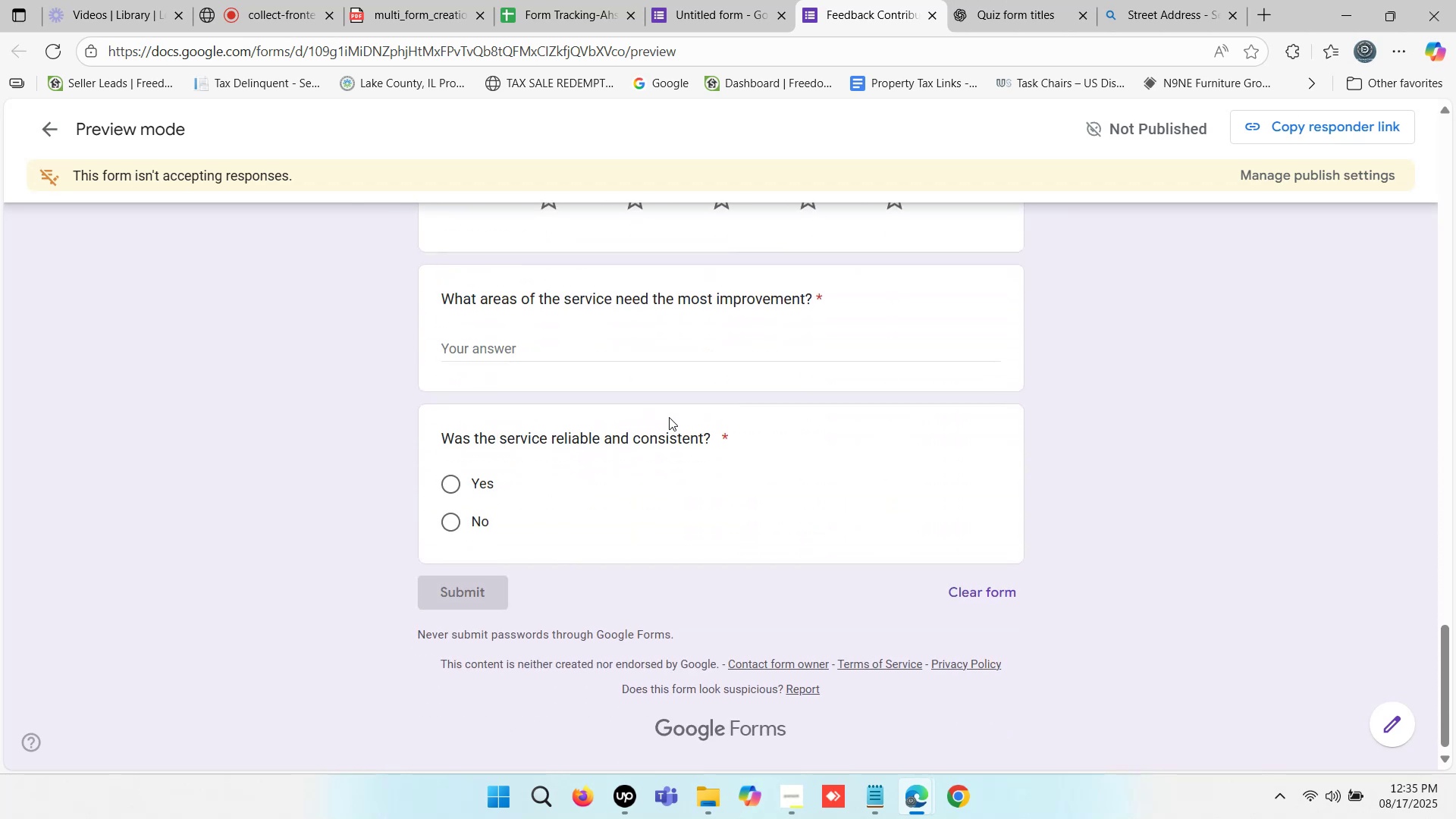 
scroll: coordinate [668, 412], scroll_direction: up, amount: 6.0
 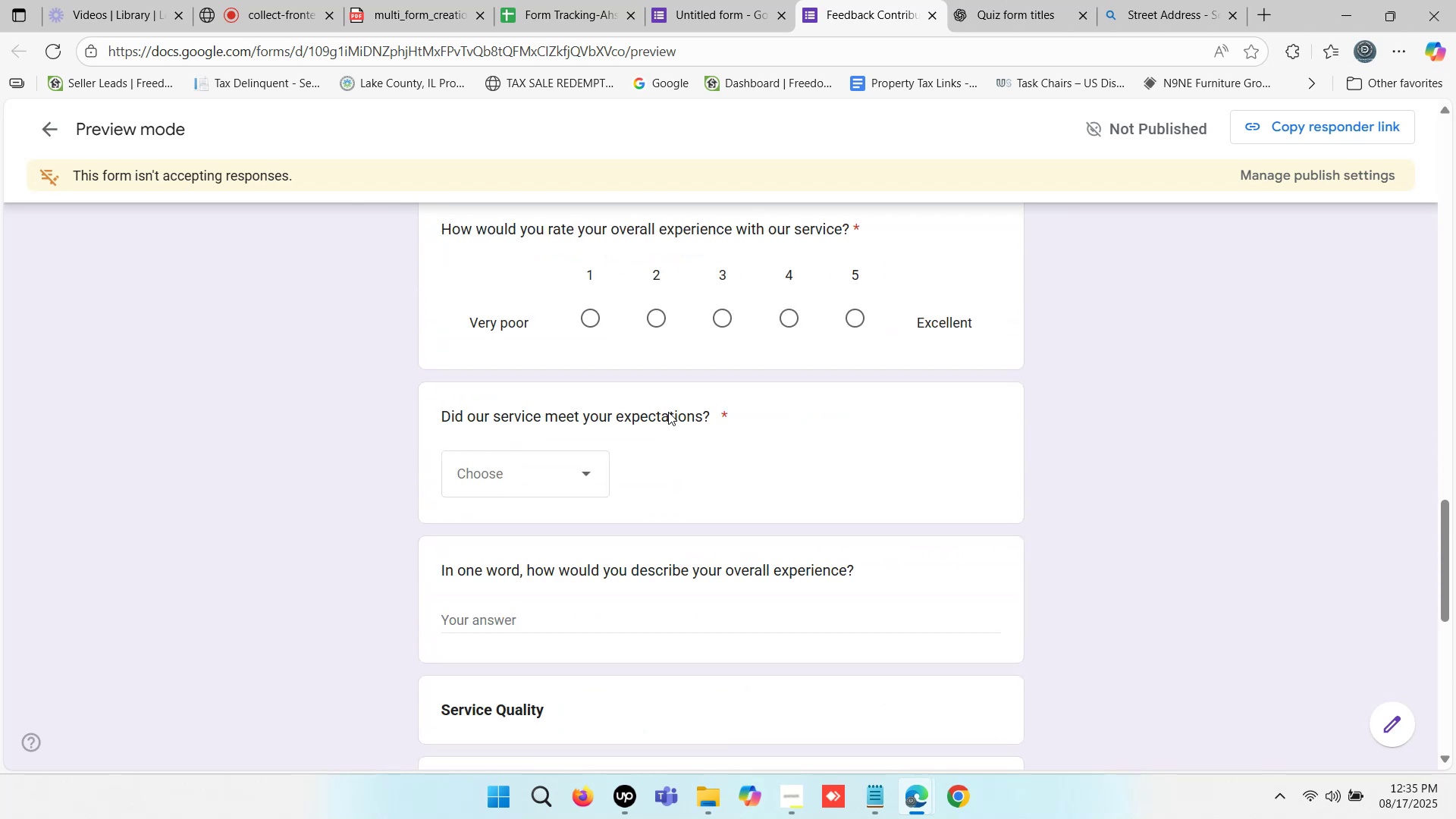 
scroll: coordinate [853, 421], scroll_direction: down, amount: 8.0
 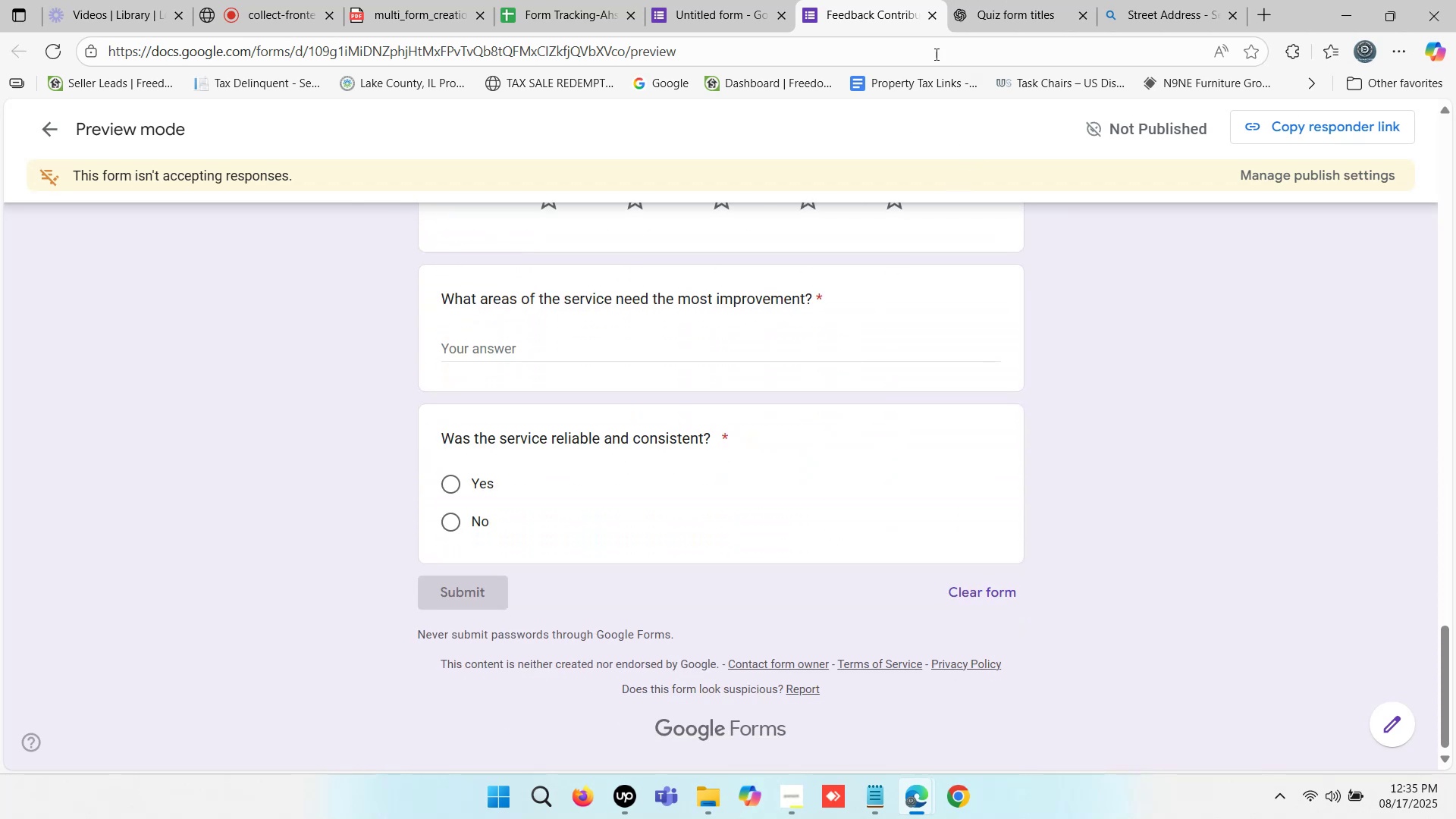 
left_click([932, 17])
 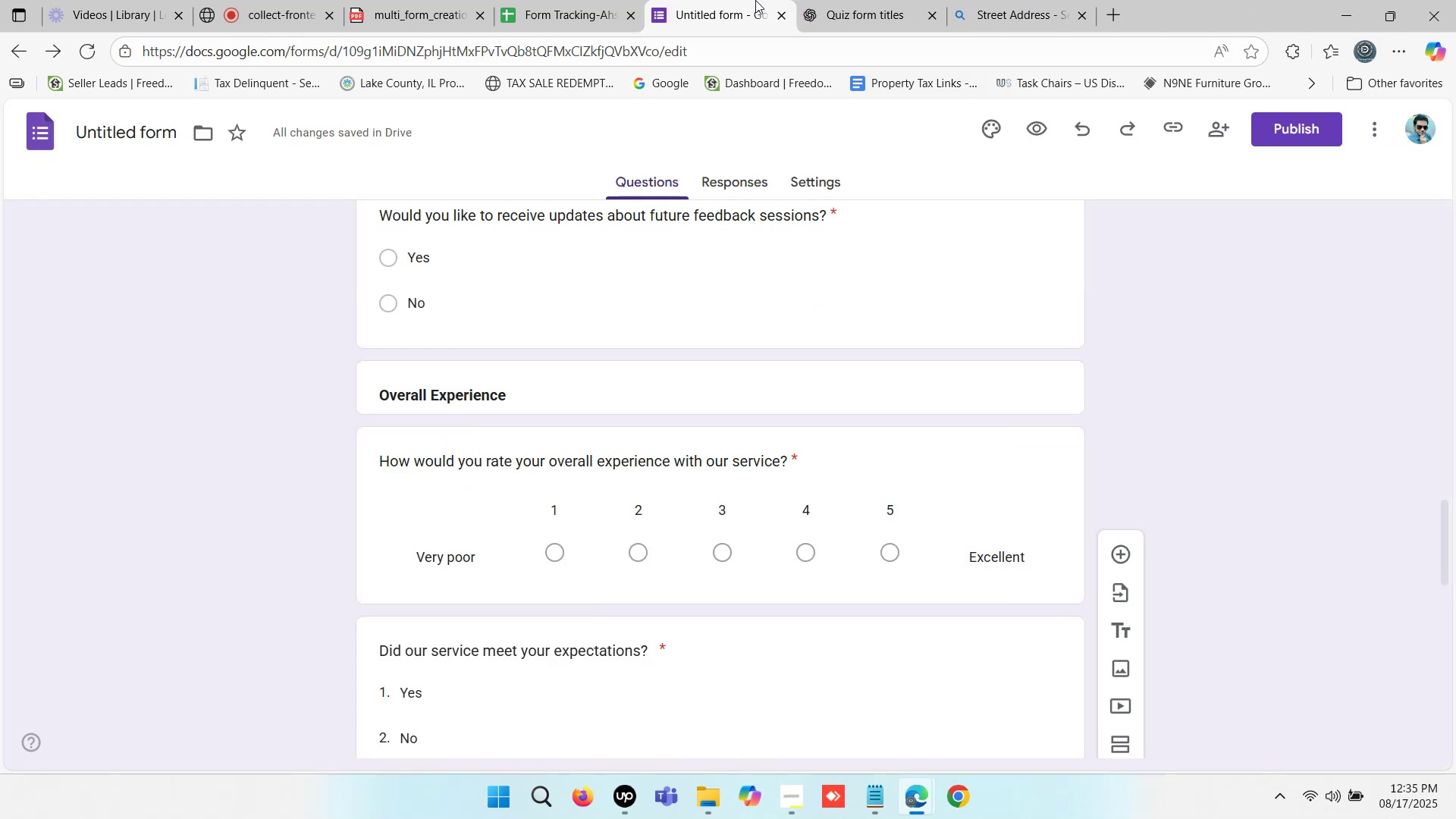 
left_click([755, 0])
 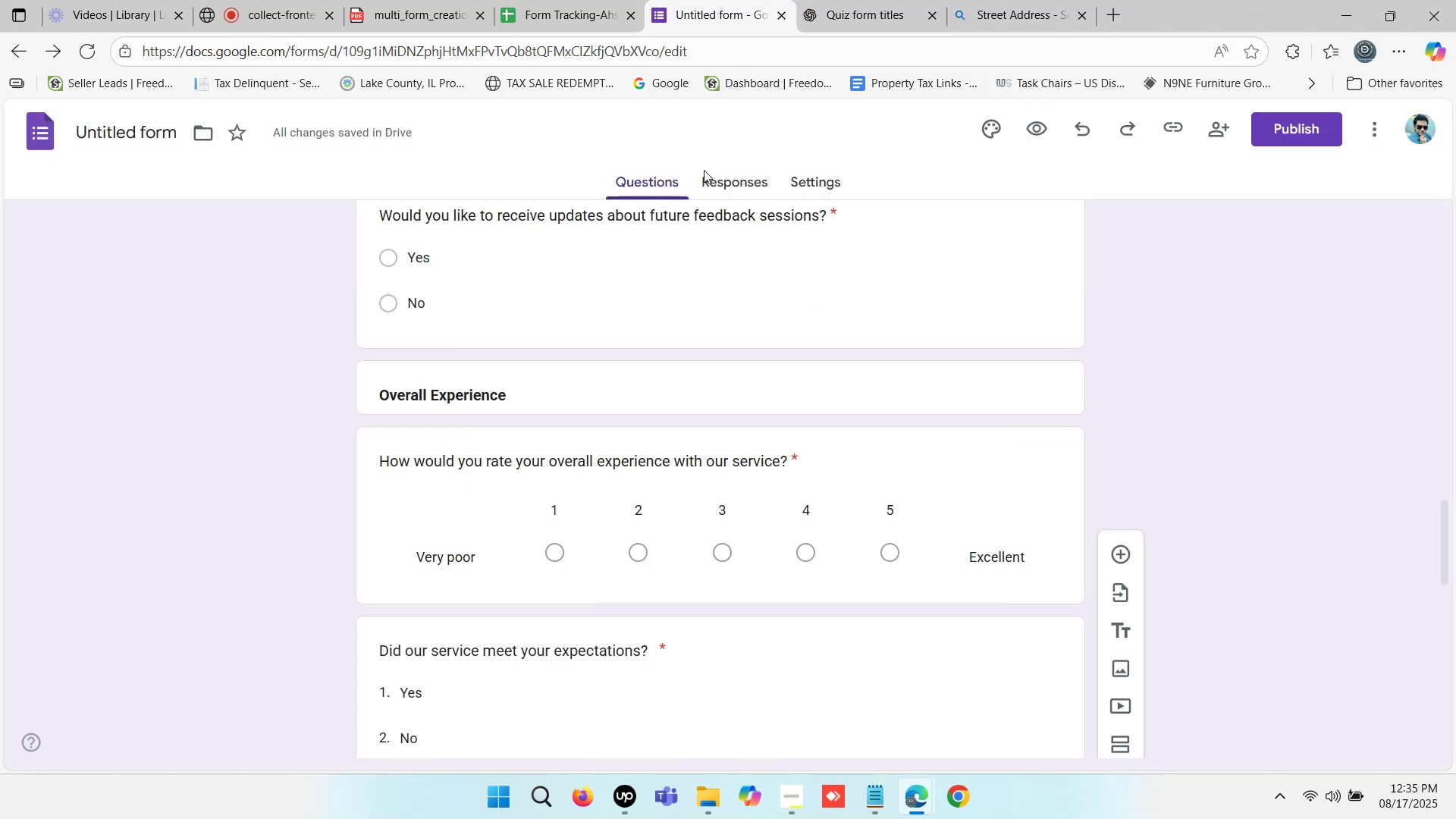 
scroll: coordinate [529, 339], scroll_direction: up, amount: 12.0
 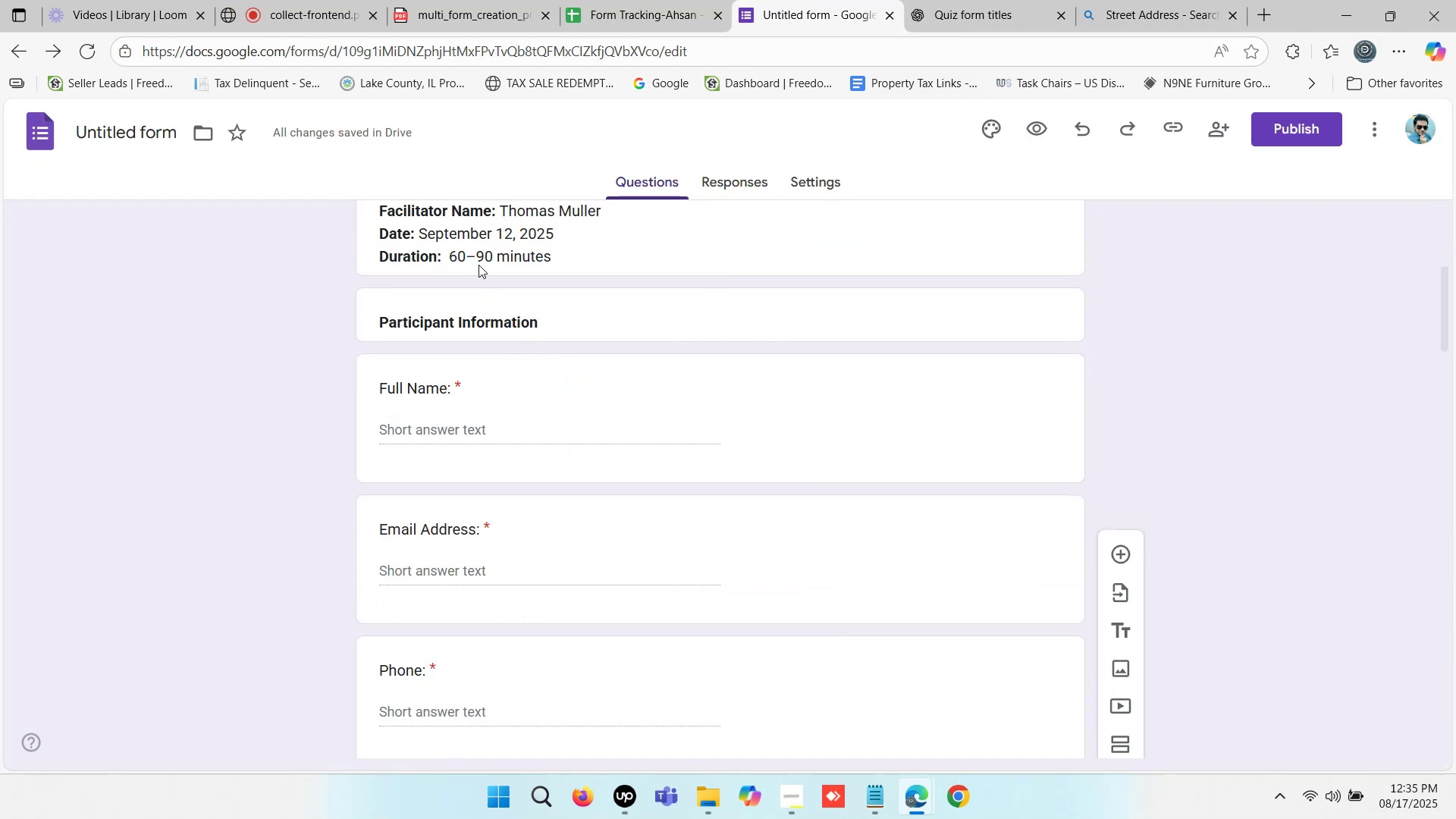 
left_click([468, 226])
 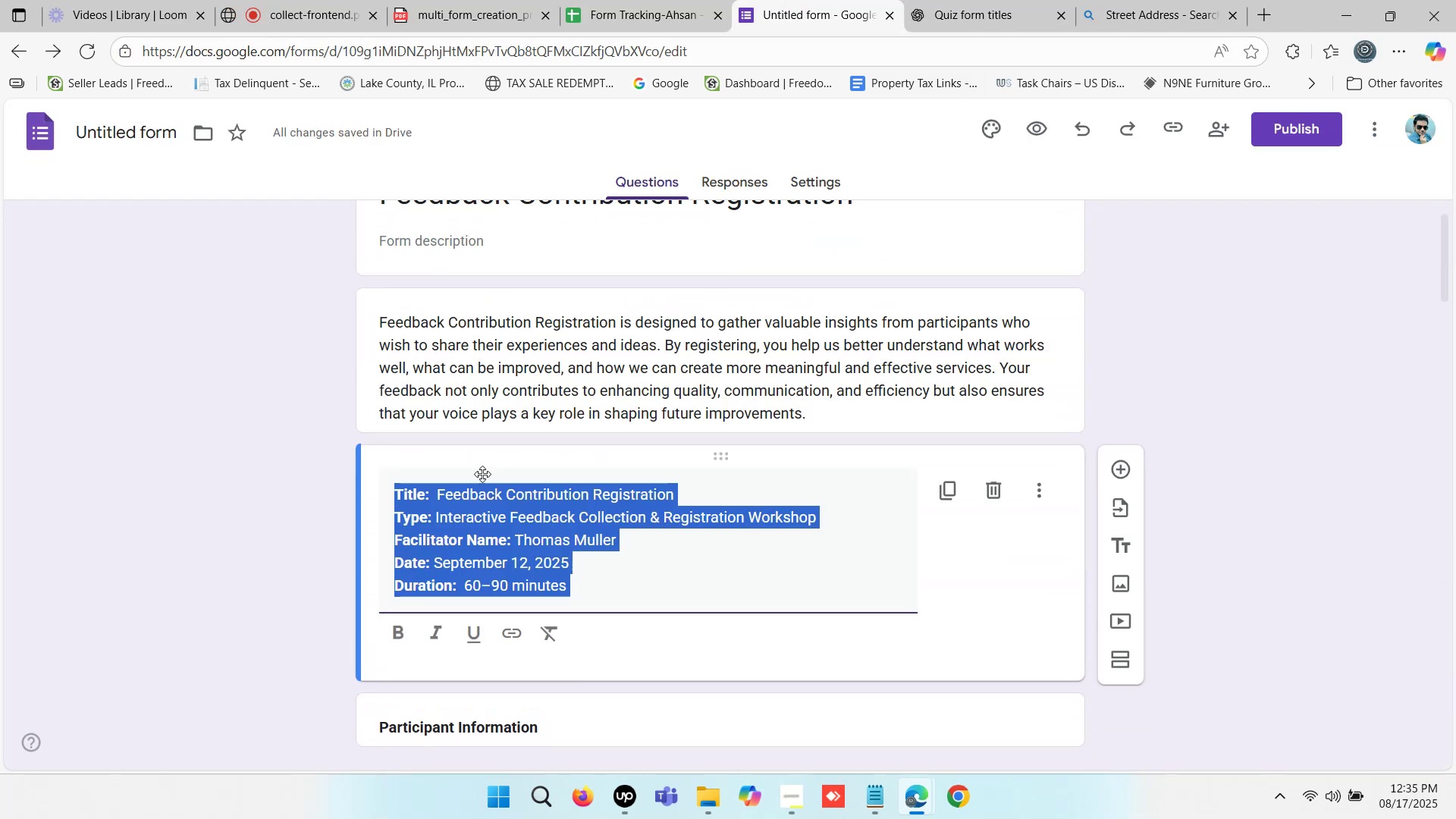 
left_click([459, 482])
 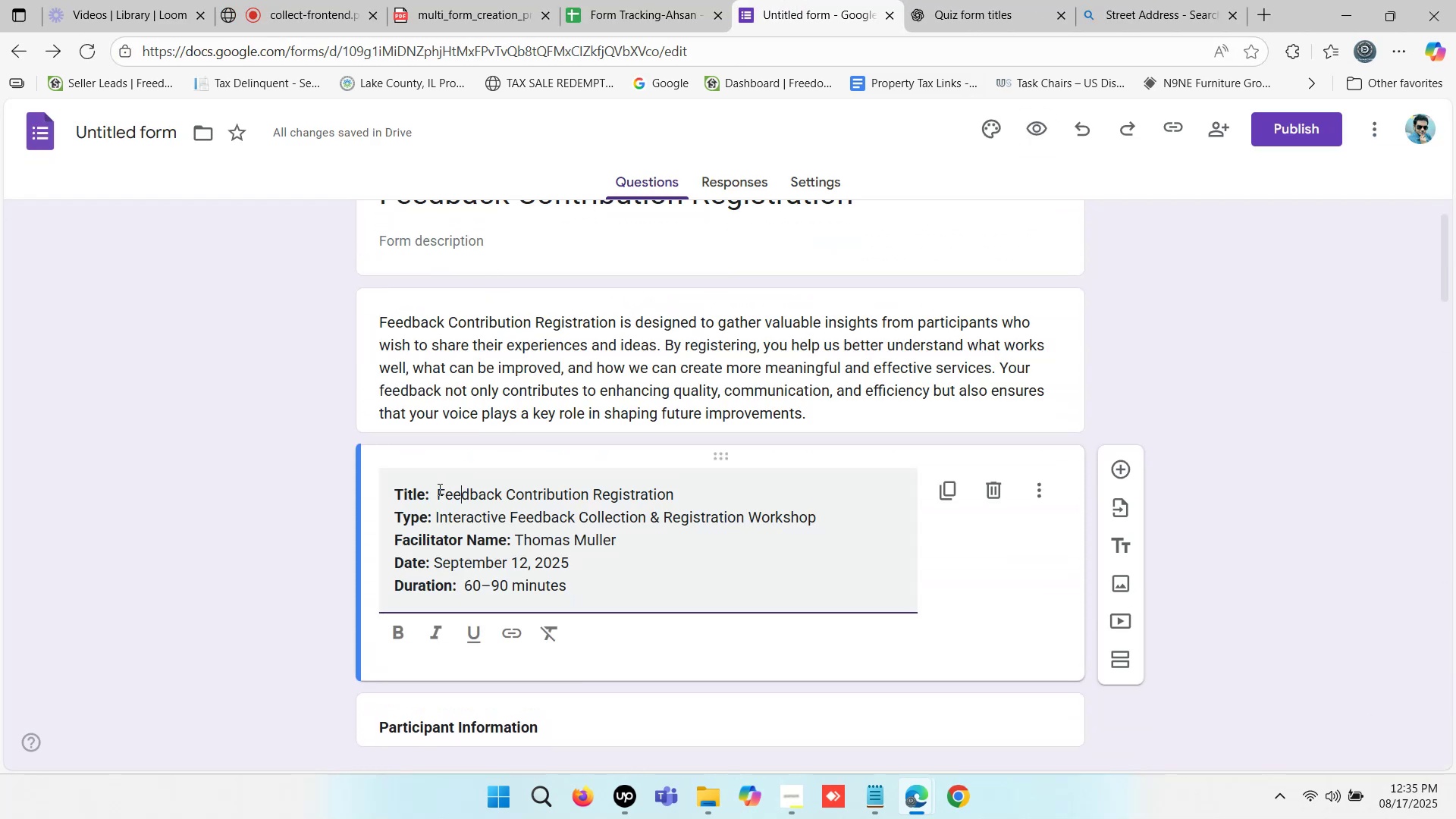 
left_click([438, 489])
 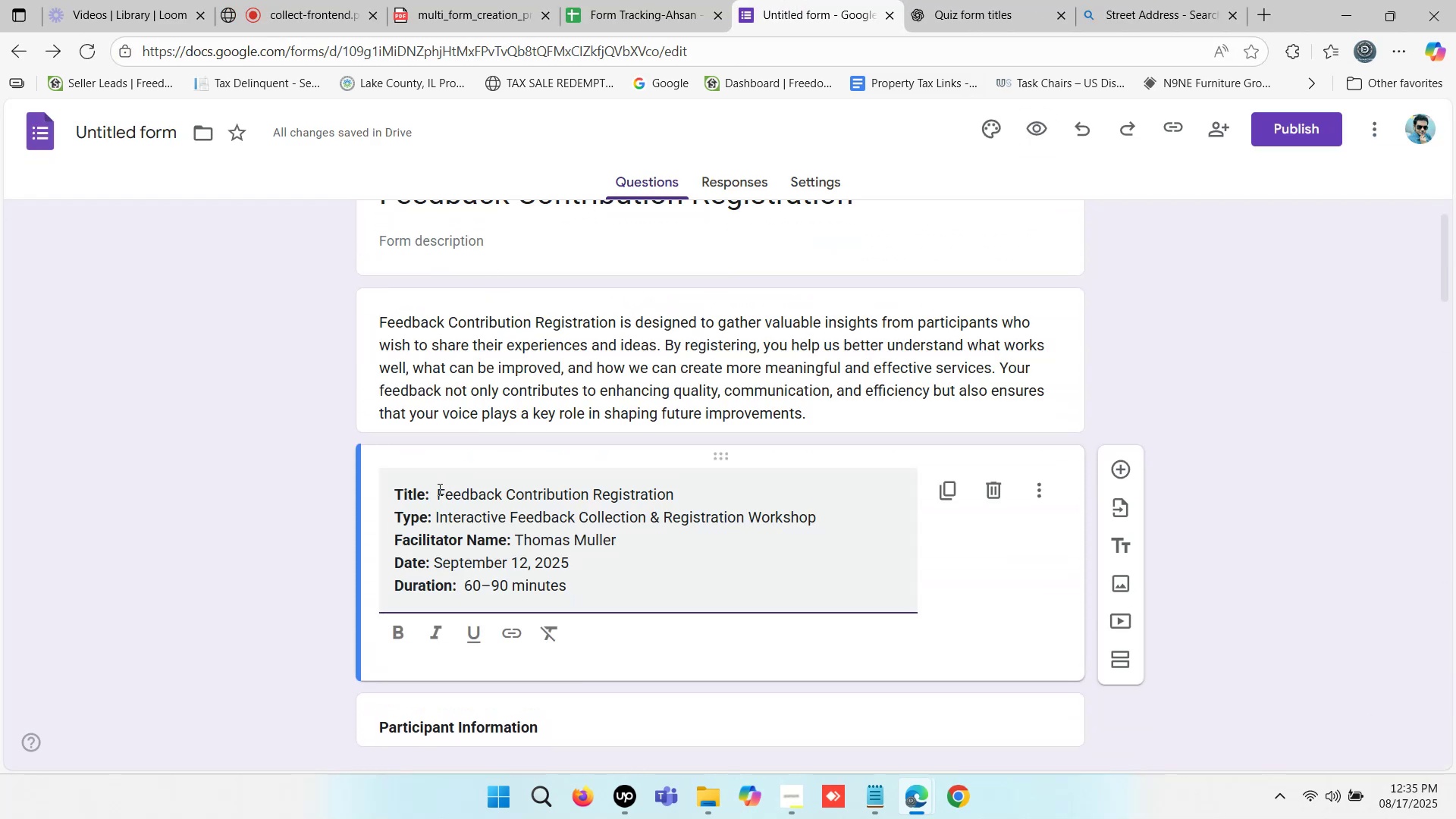 
key(Backspace)
 